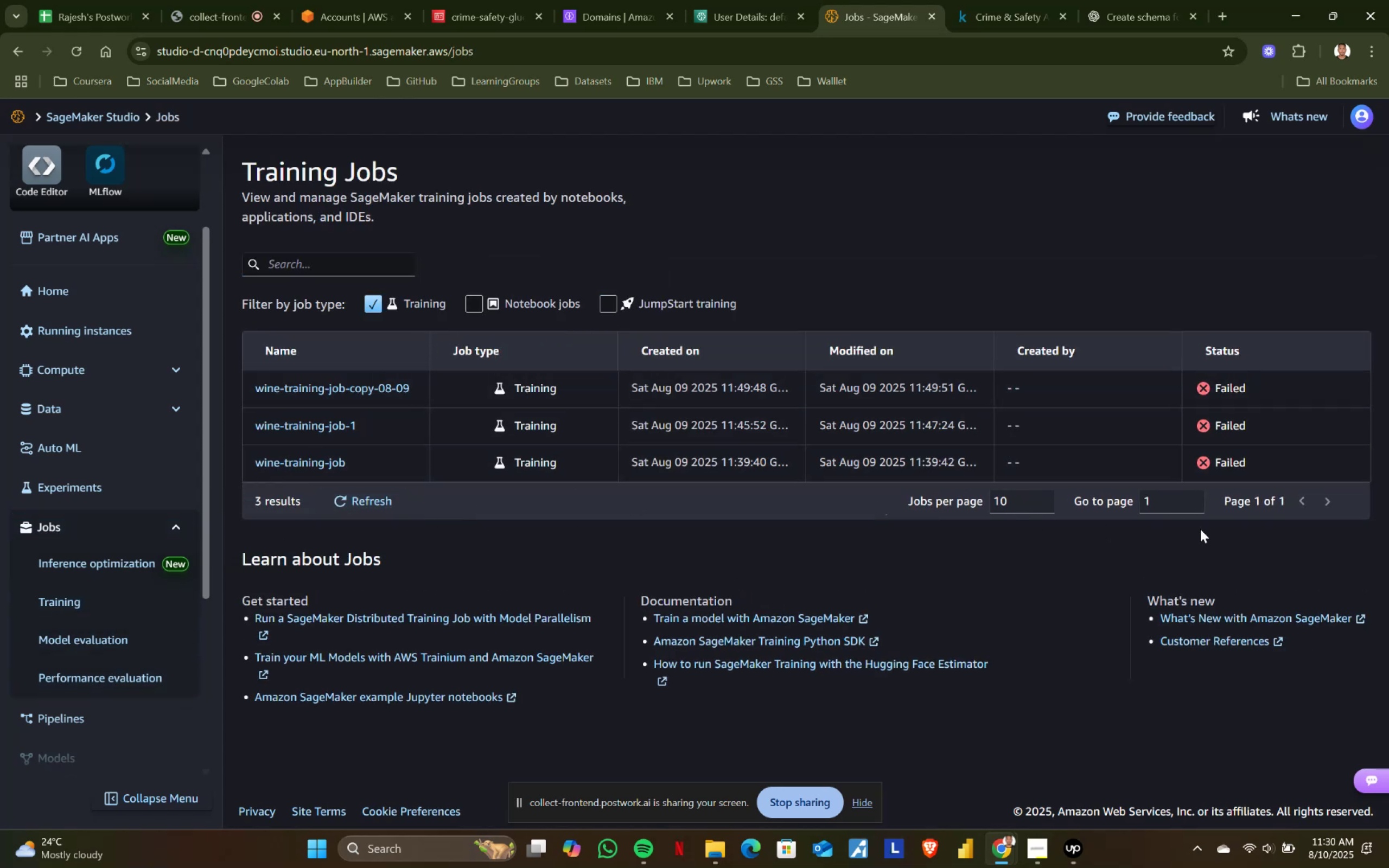 
scroll: coordinate [673, 624], scroll_direction: down, amount: 1.0
 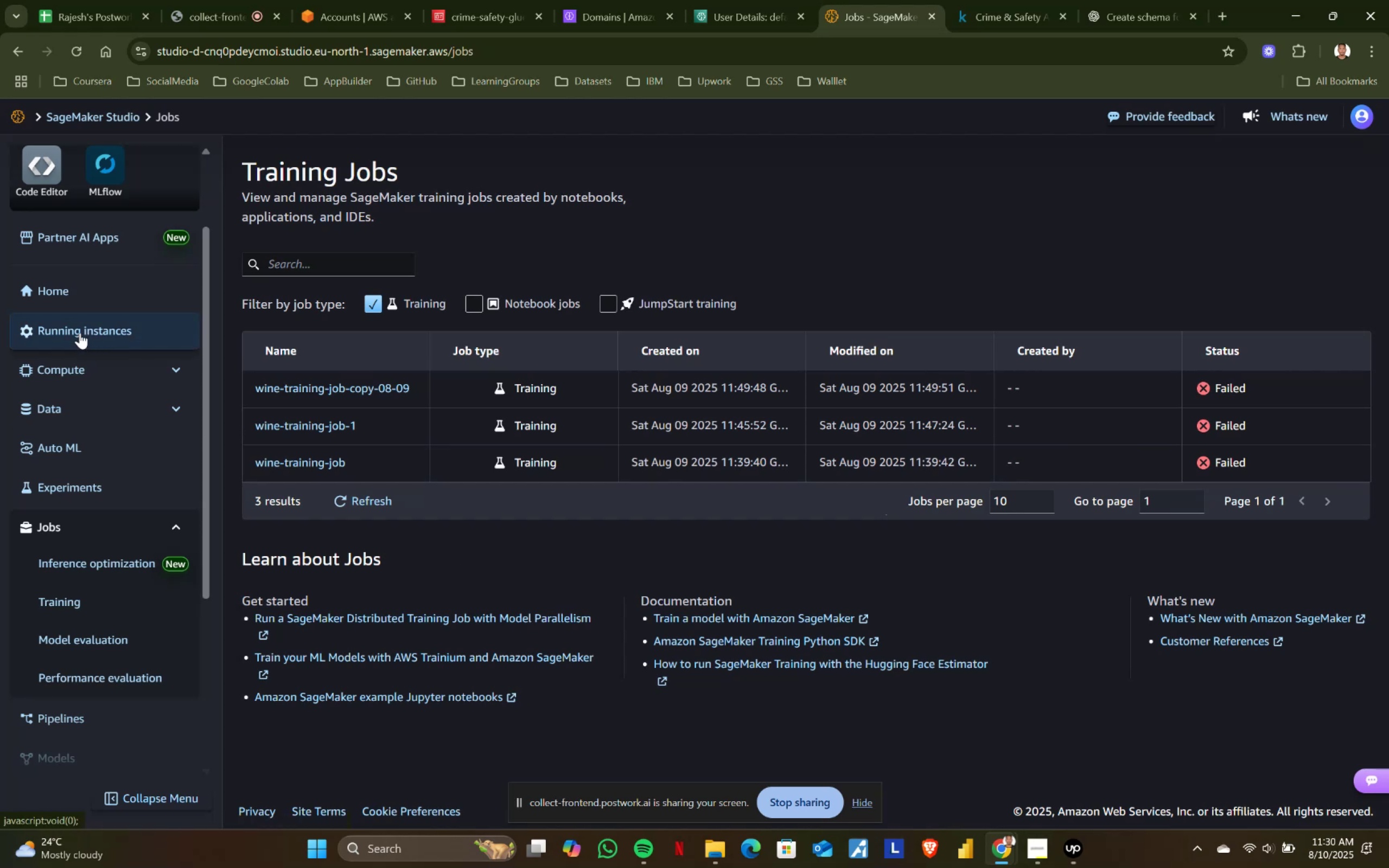 
left_click([74, 328])
 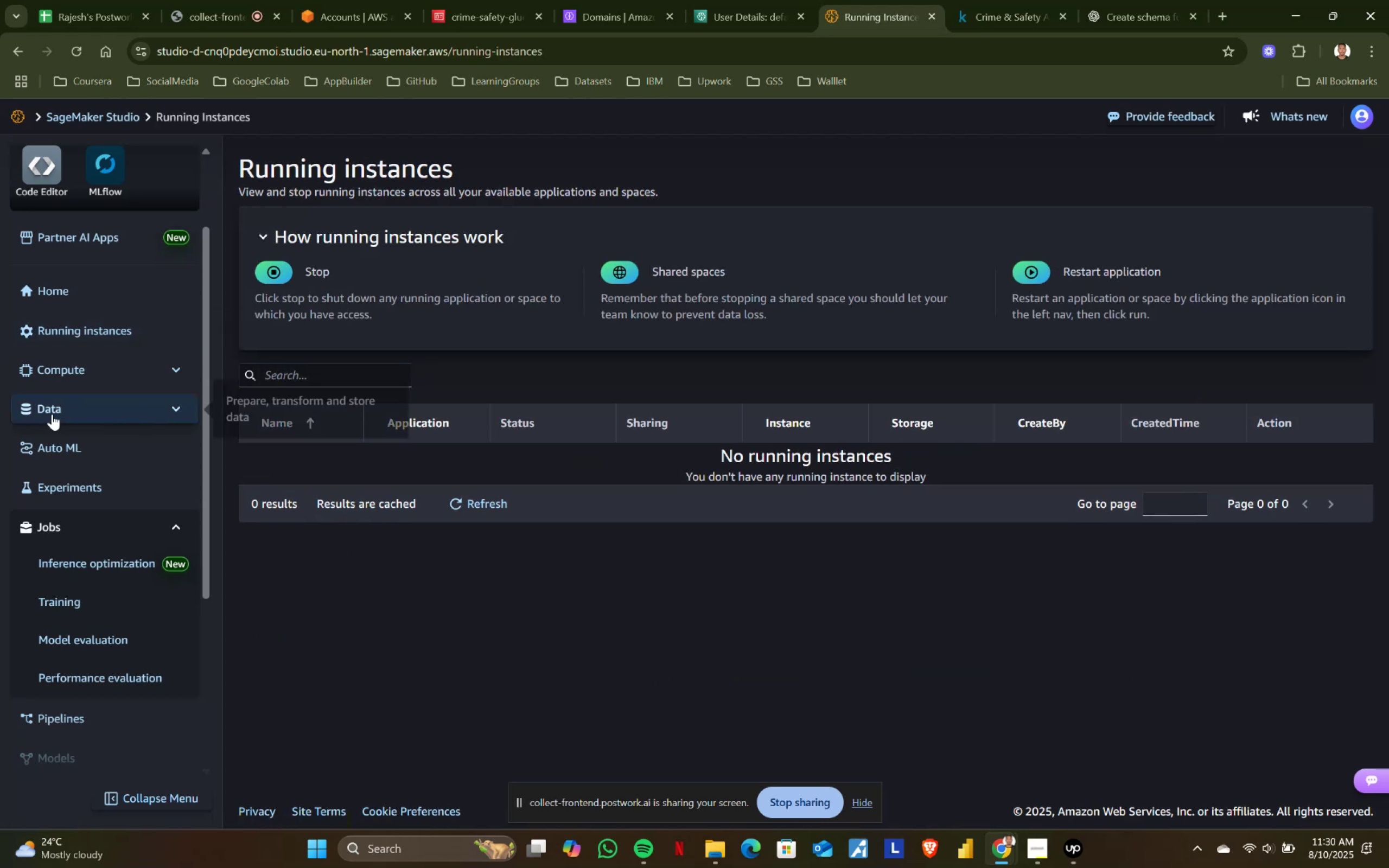 
left_click([52, 405])
 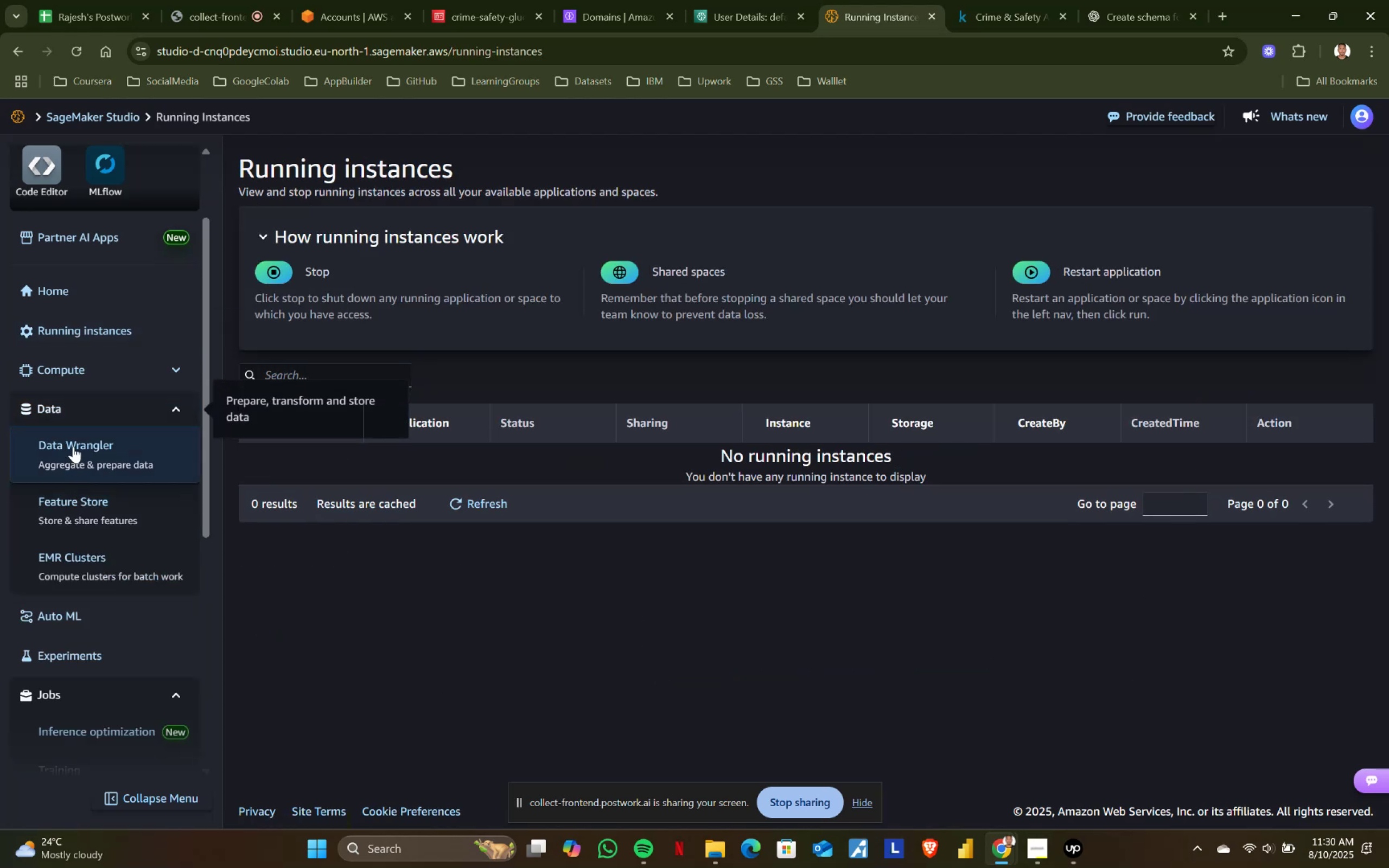 
left_click([80, 445])
 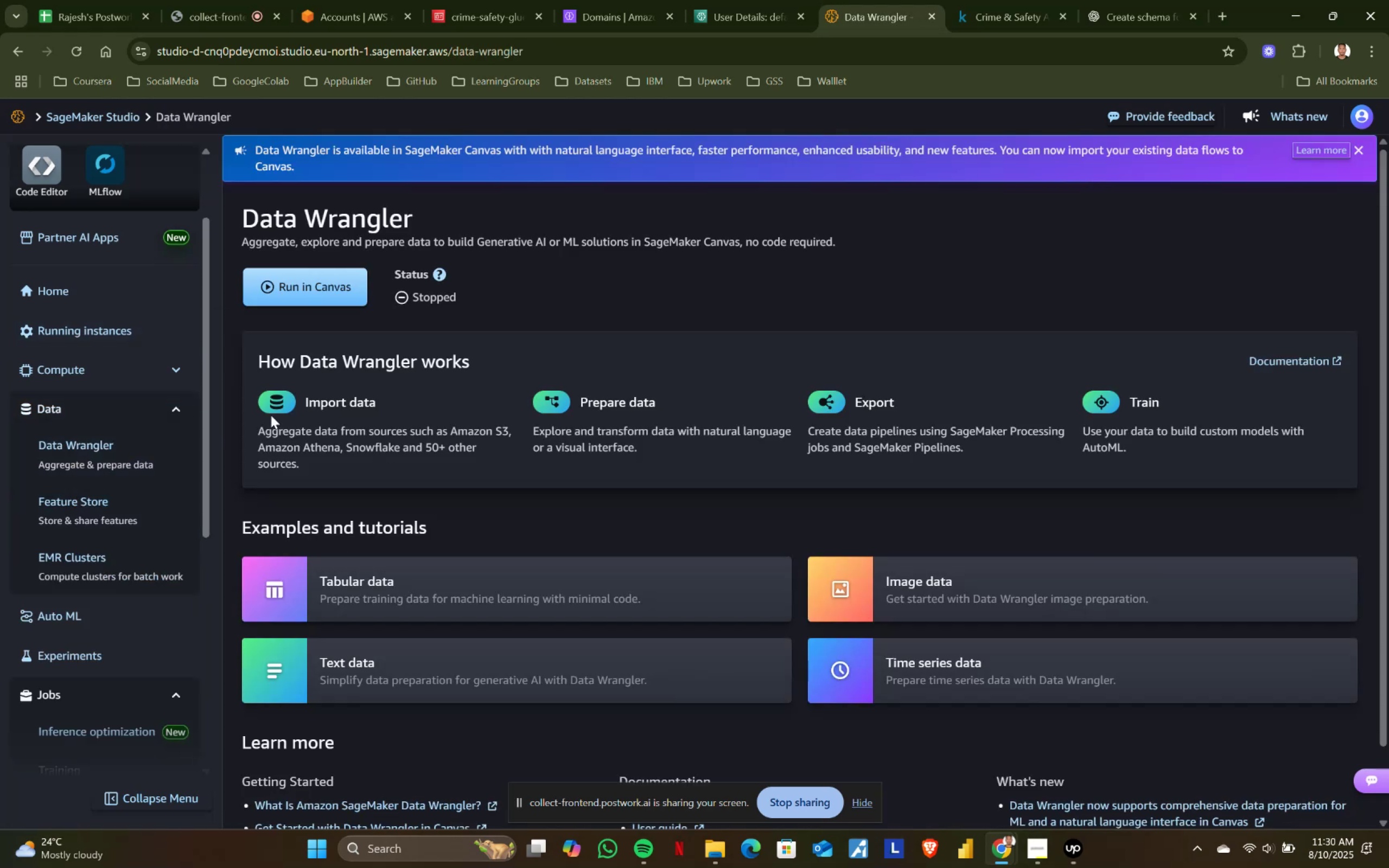 
scroll: coordinate [366, 558], scroll_direction: down, amount: 1.0
 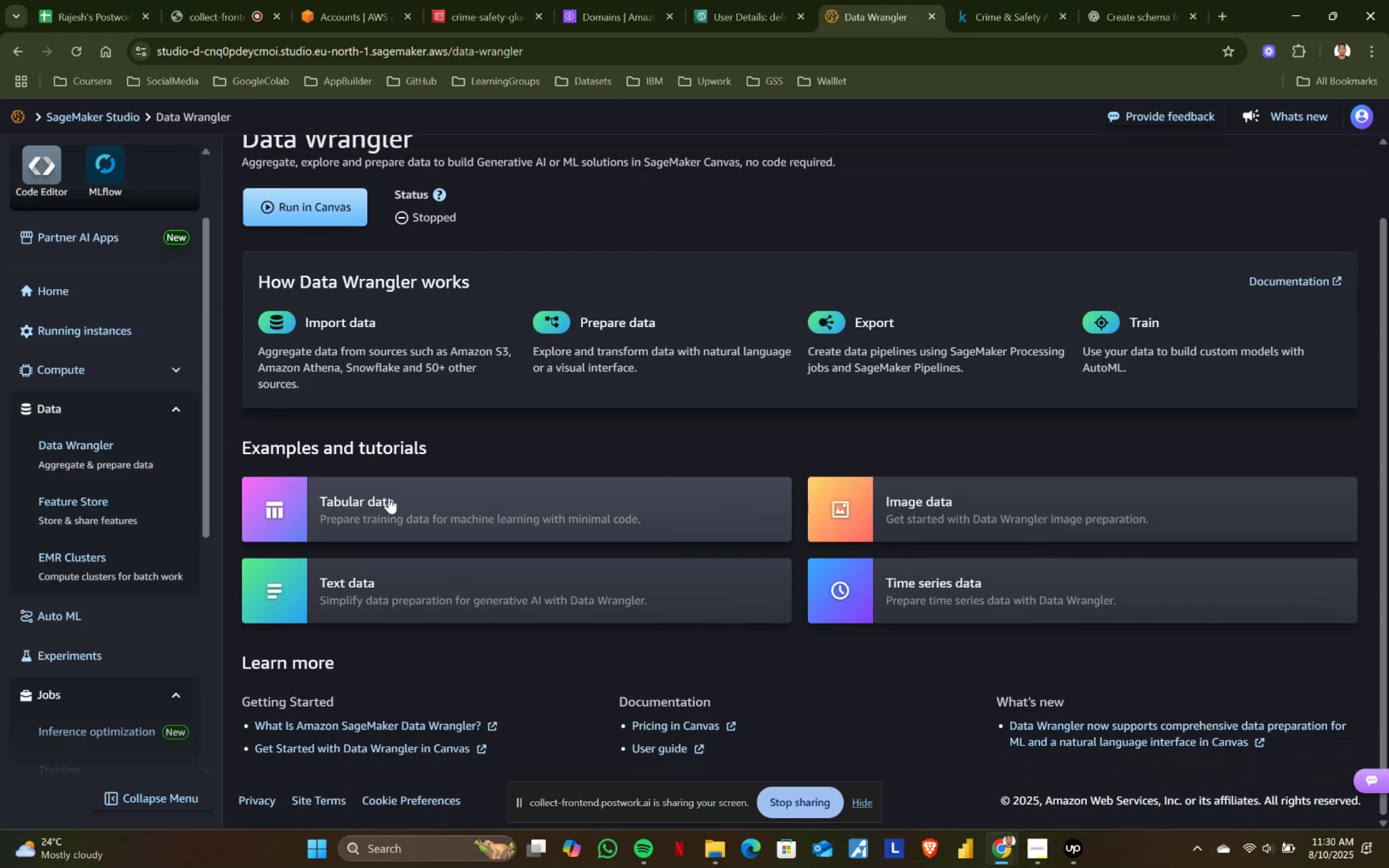 
left_click([378, 497])
 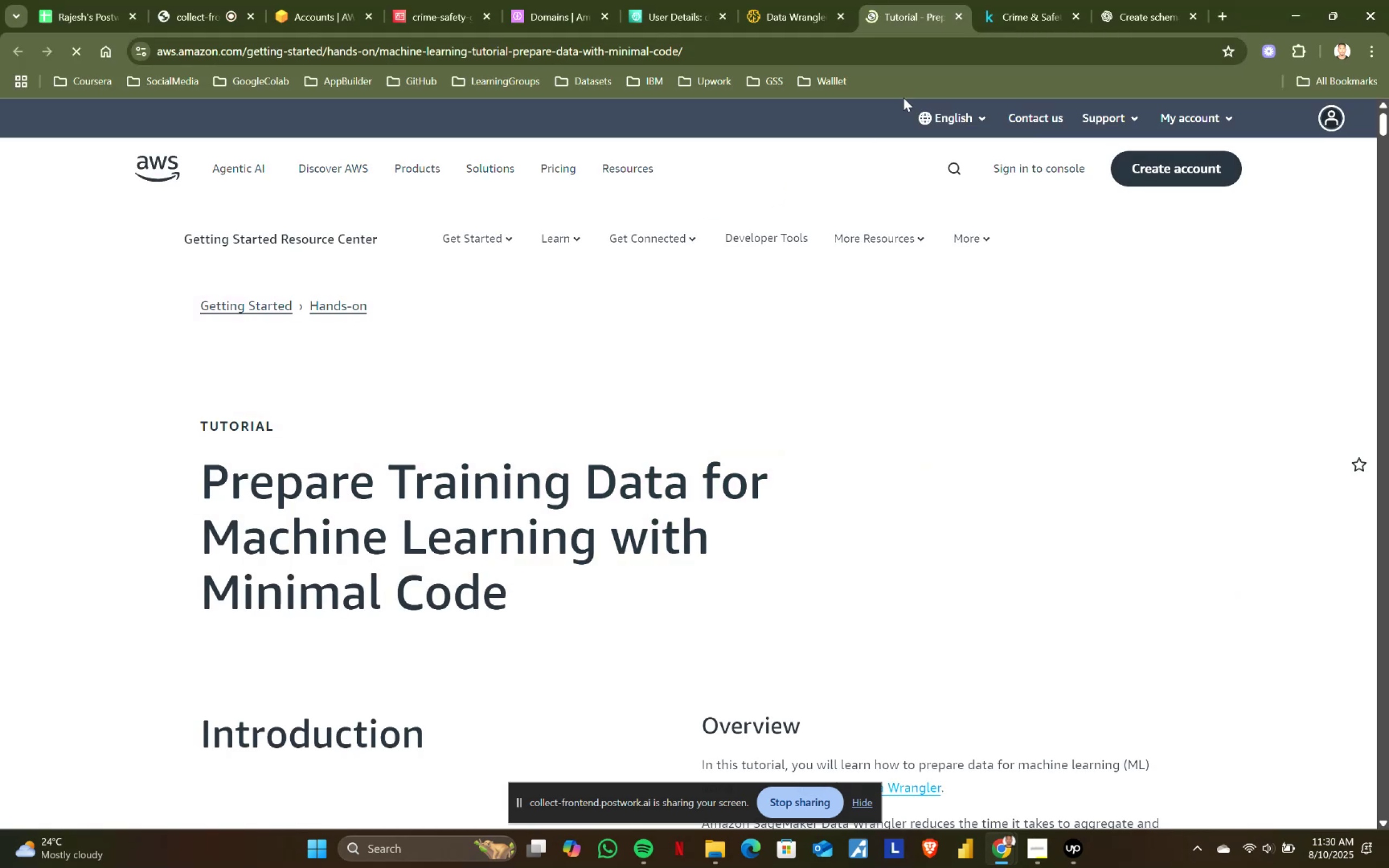 
left_click([960, 14])
 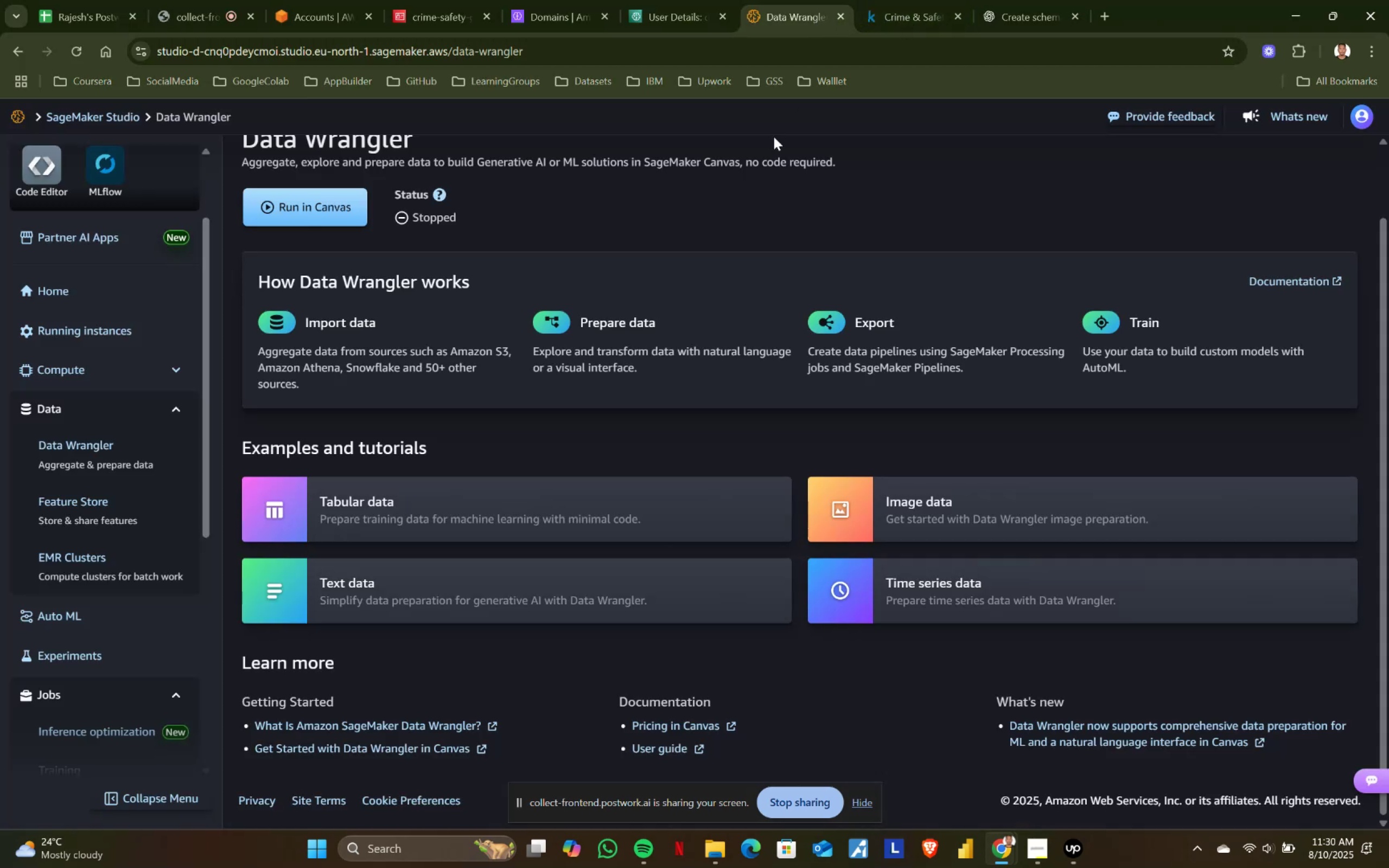 
scroll: coordinate [66, 233], scroll_direction: up, amount: 5.0
 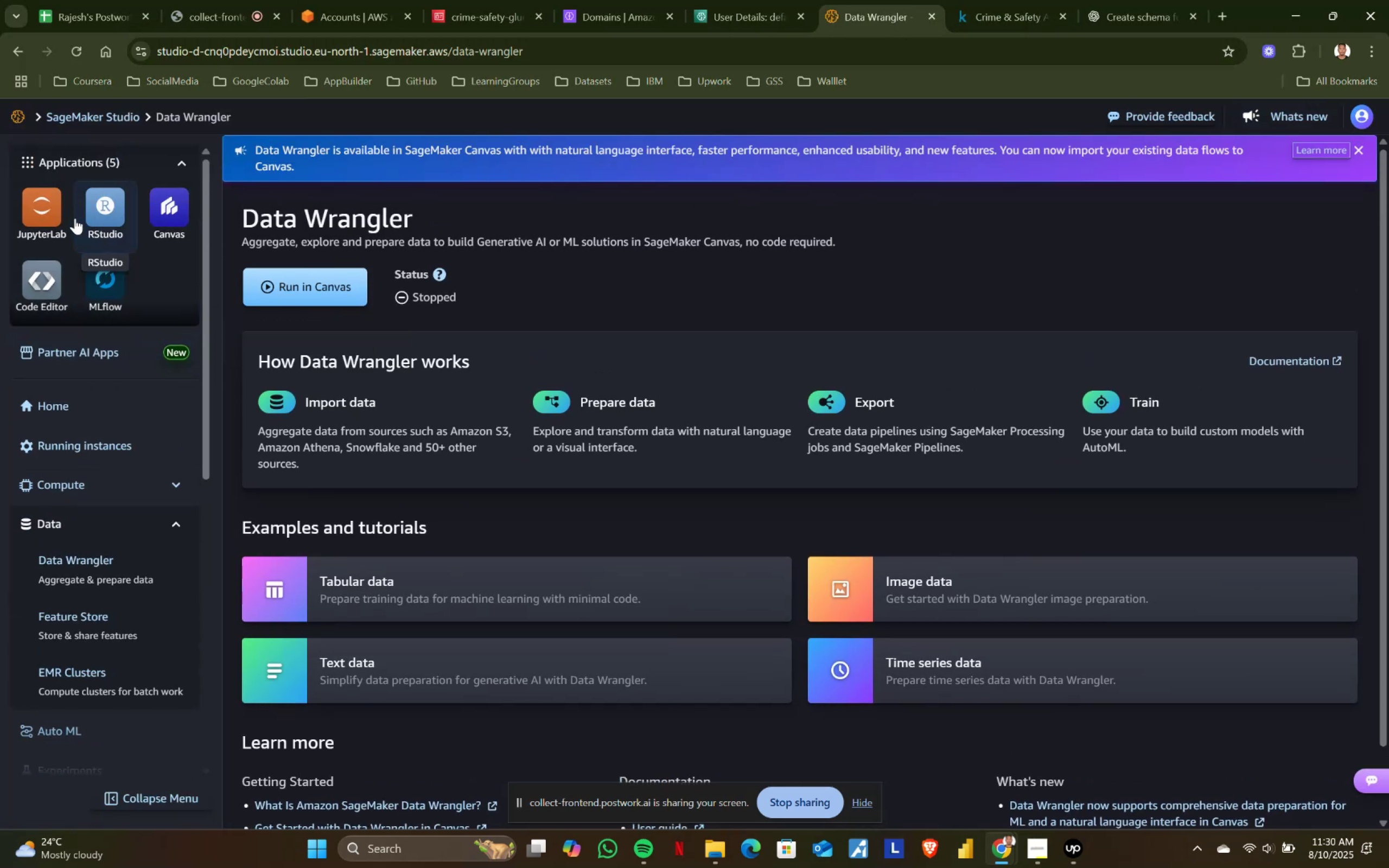 
left_click([53, 204])
 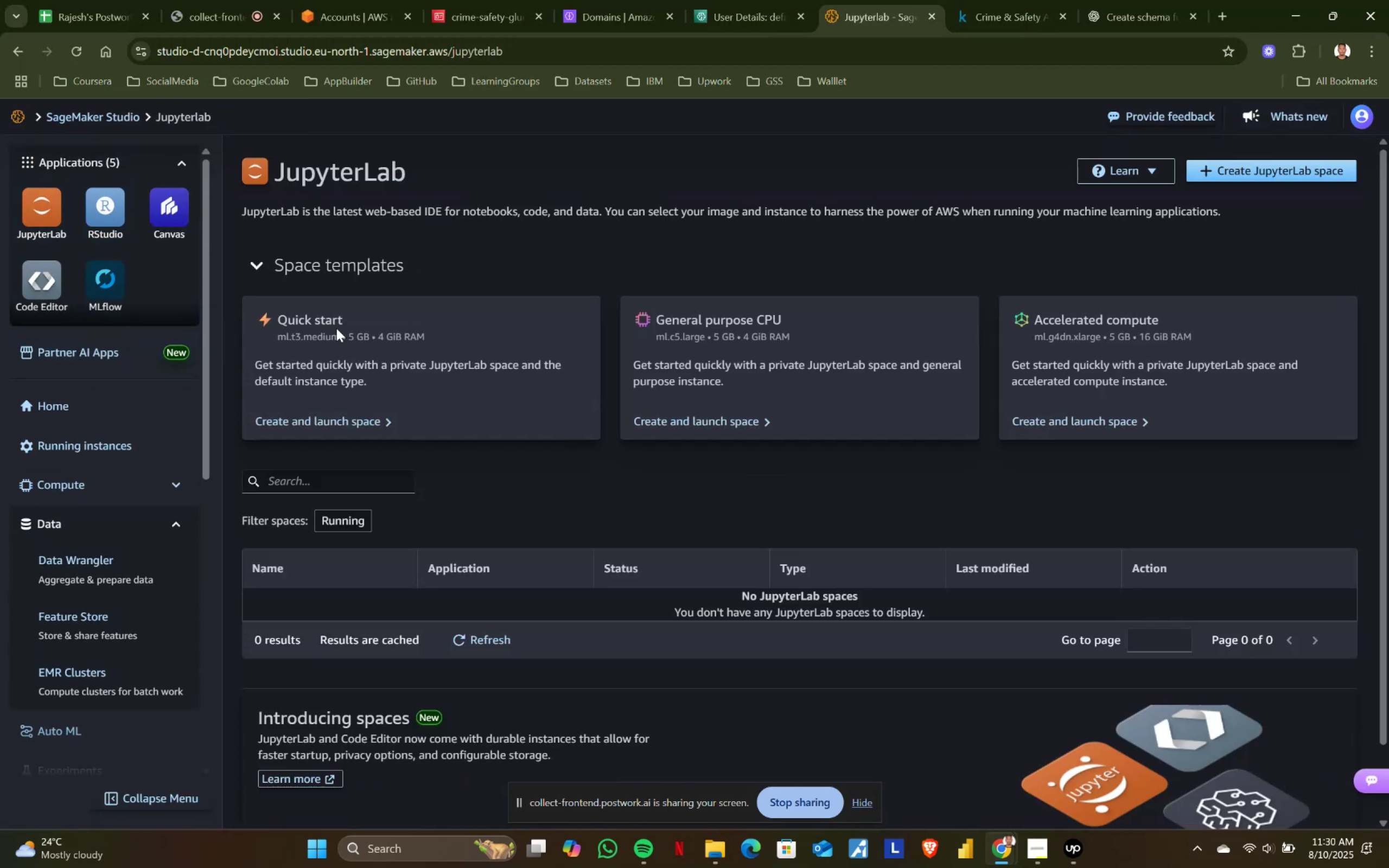 
scroll: coordinate [493, 514], scroll_direction: down, amount: 1.0
 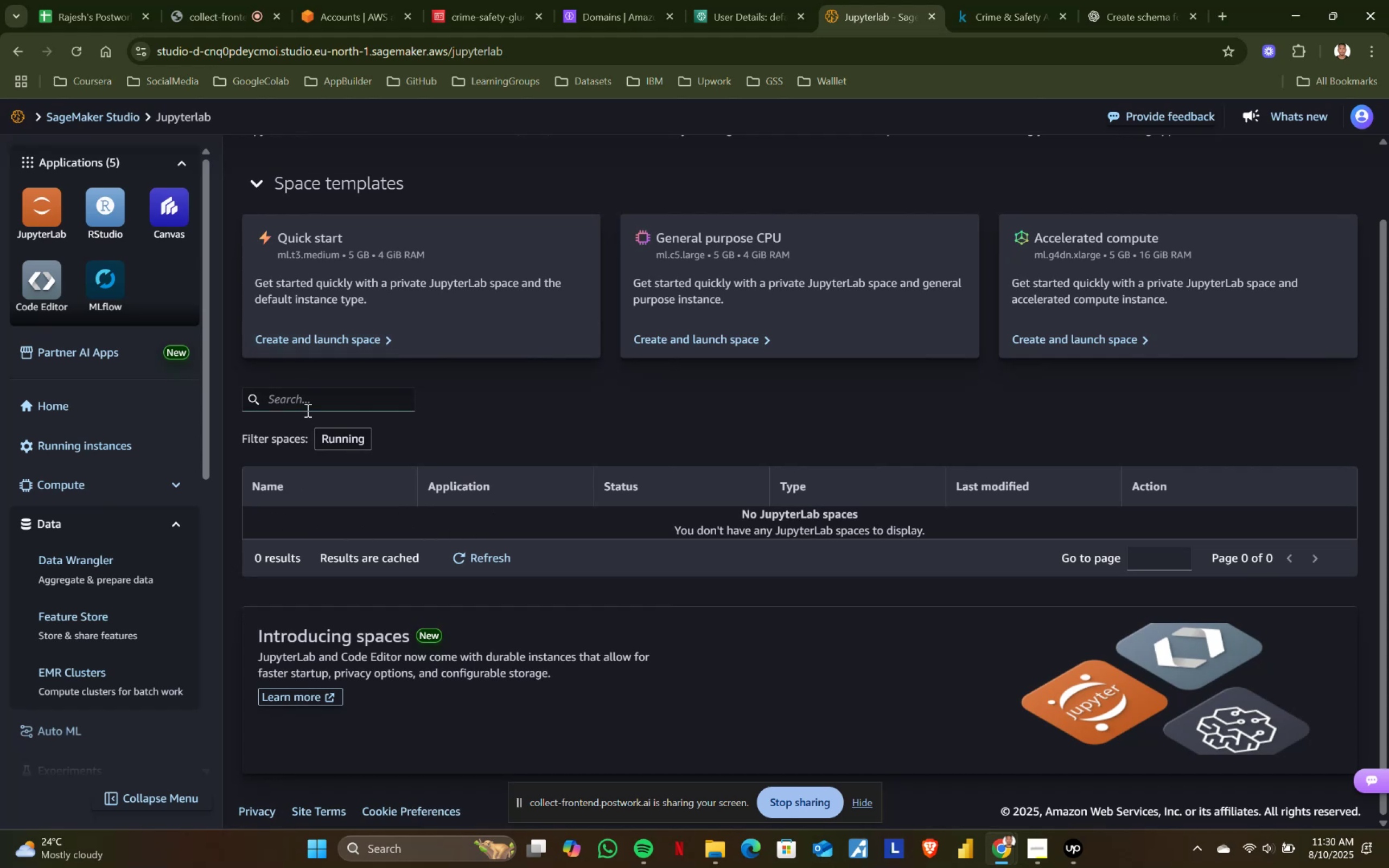 
wait(7.47)
 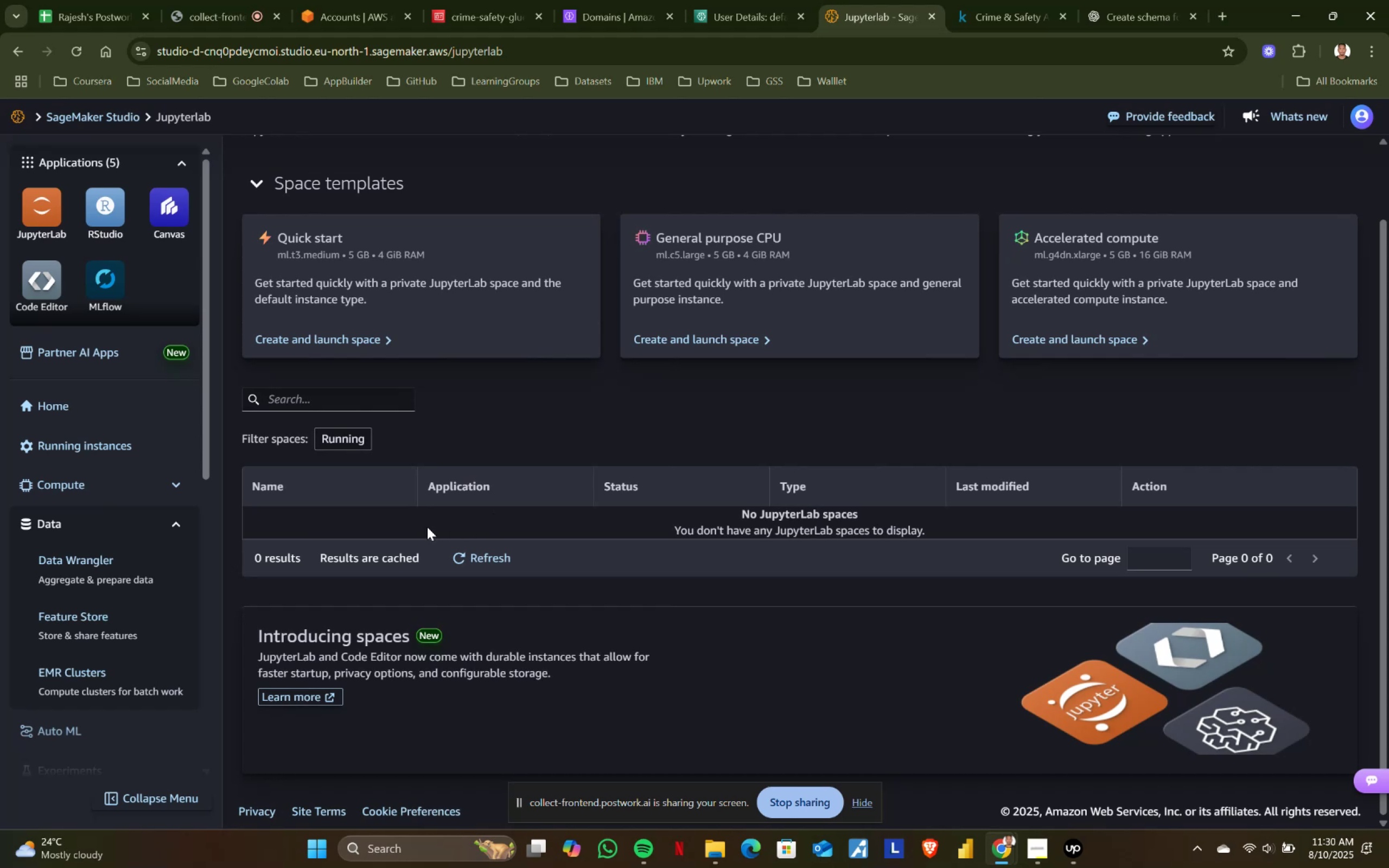 
left_click([300, 335])
 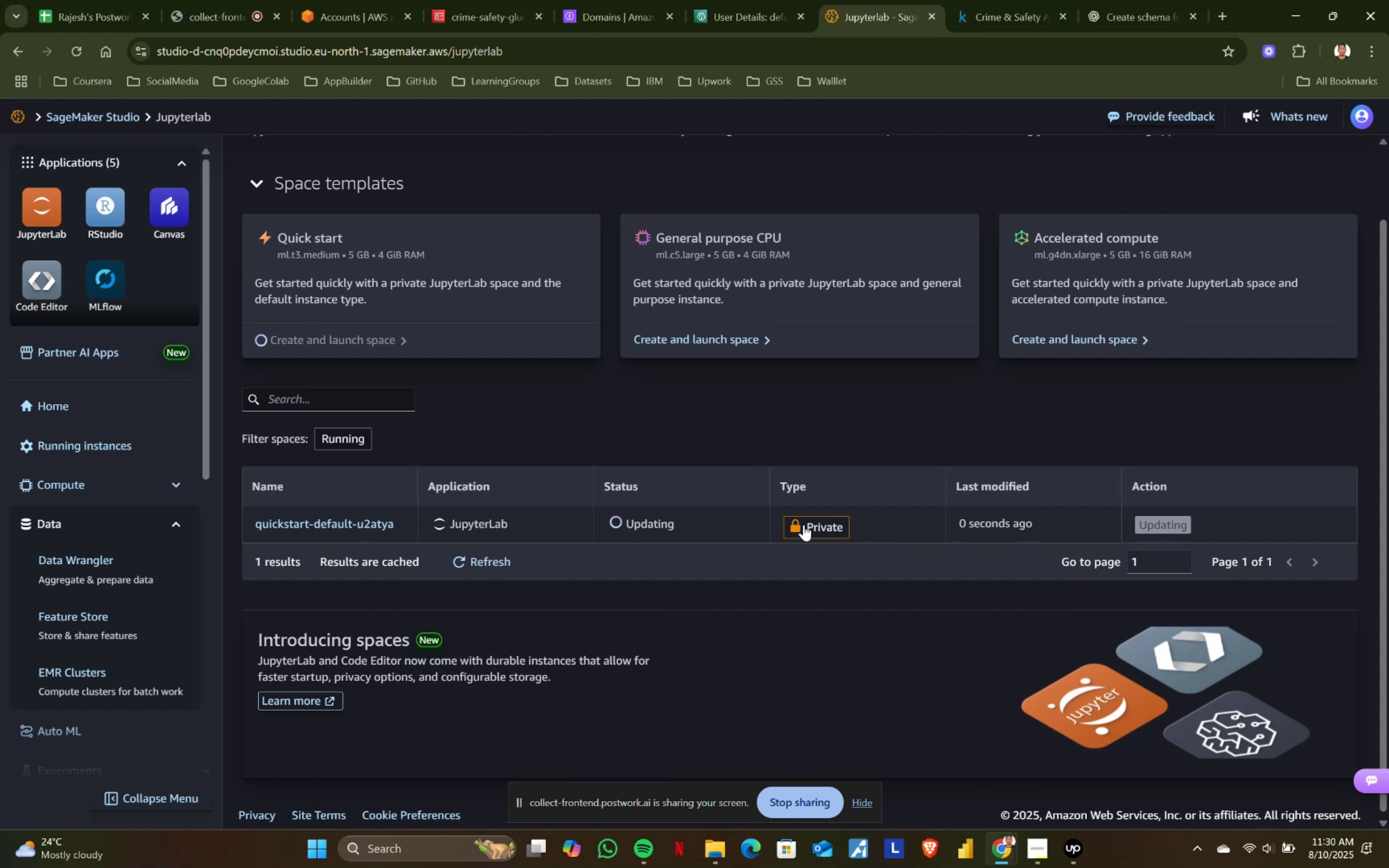 
wait(9.75)
 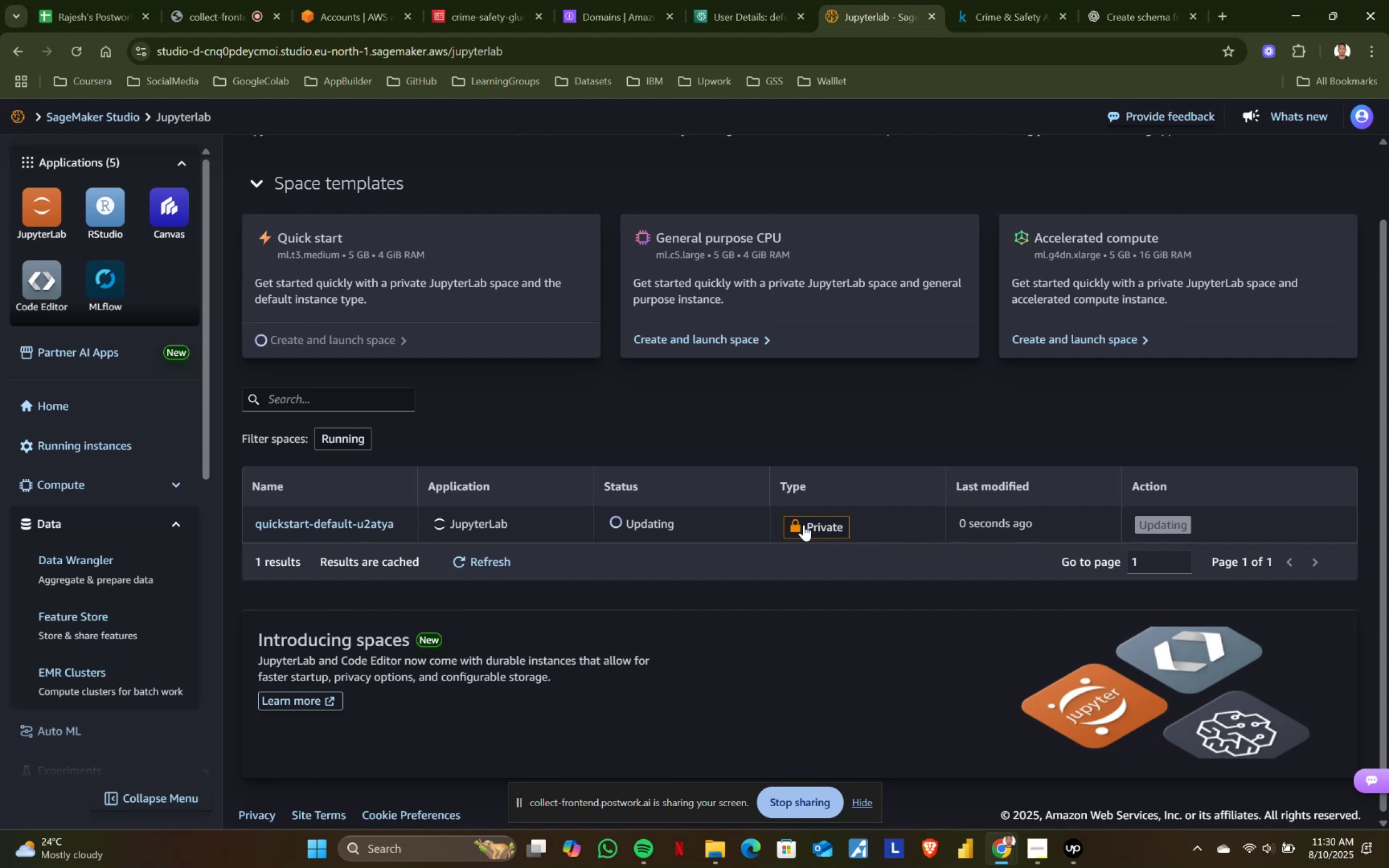 
left_click([342, 520])
 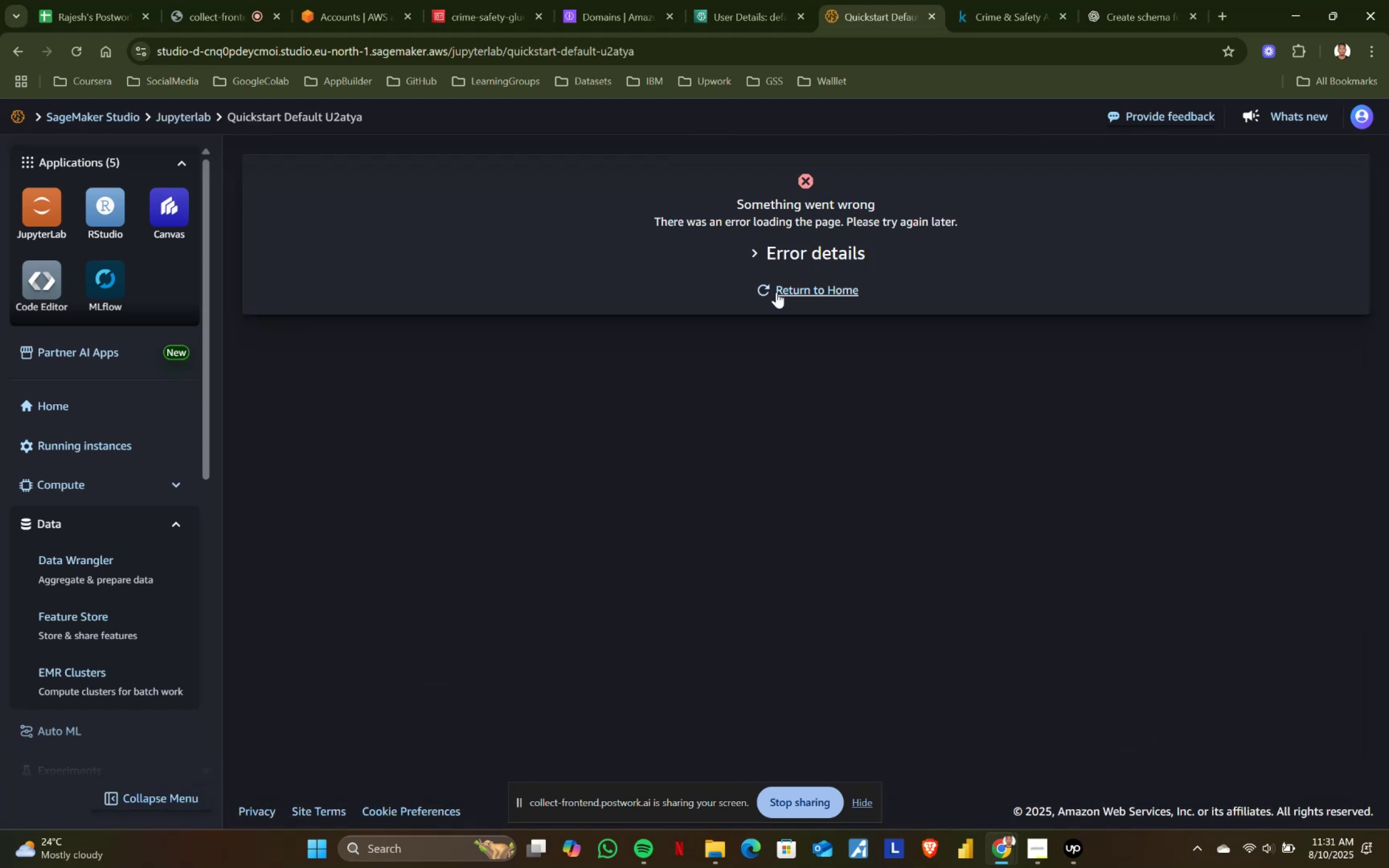 
left_click([781, 290])
 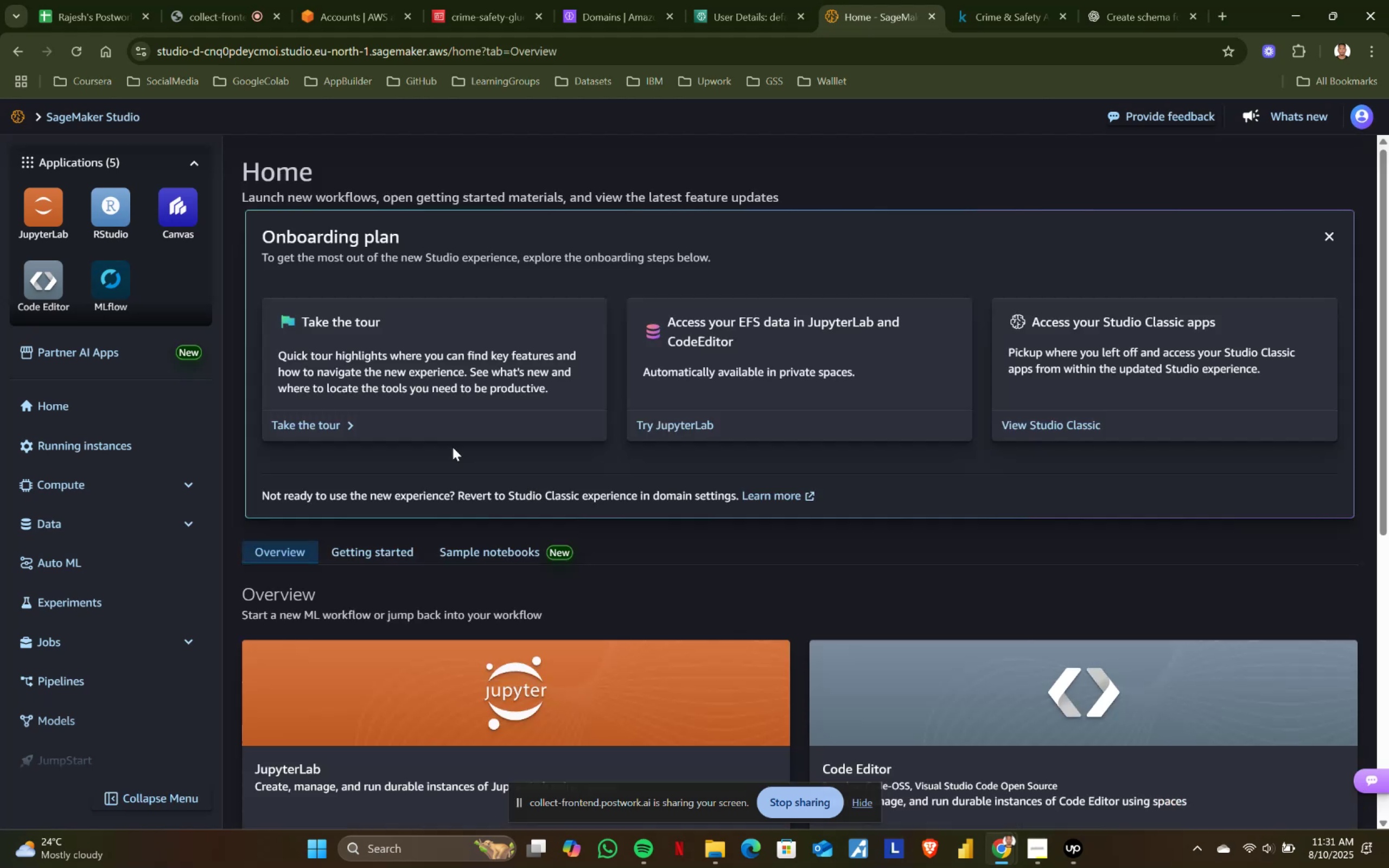 
scroll: coordinate [517, 610], scroll_direction: down, amount: 1.0
 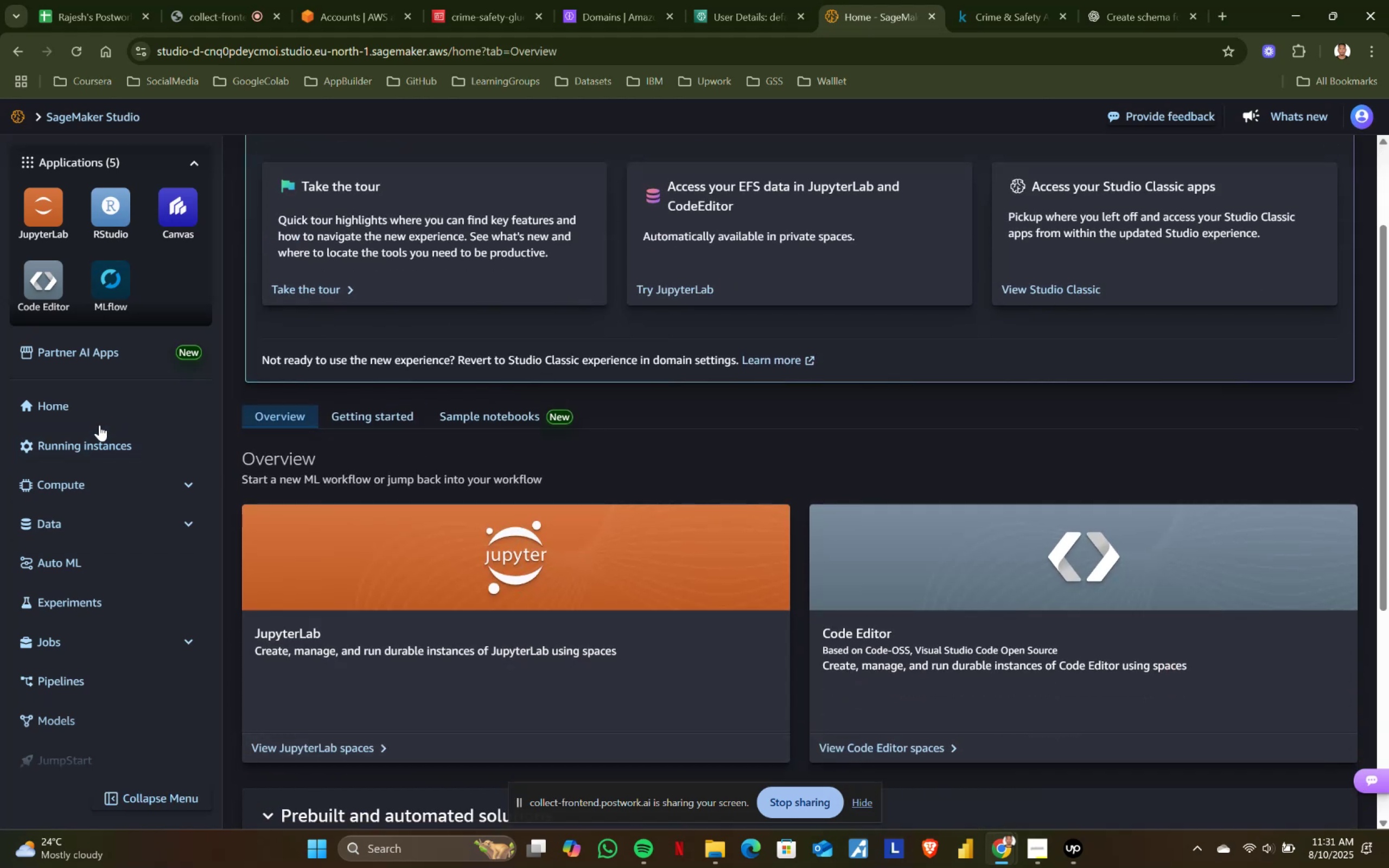 
left_click([95, 433])
 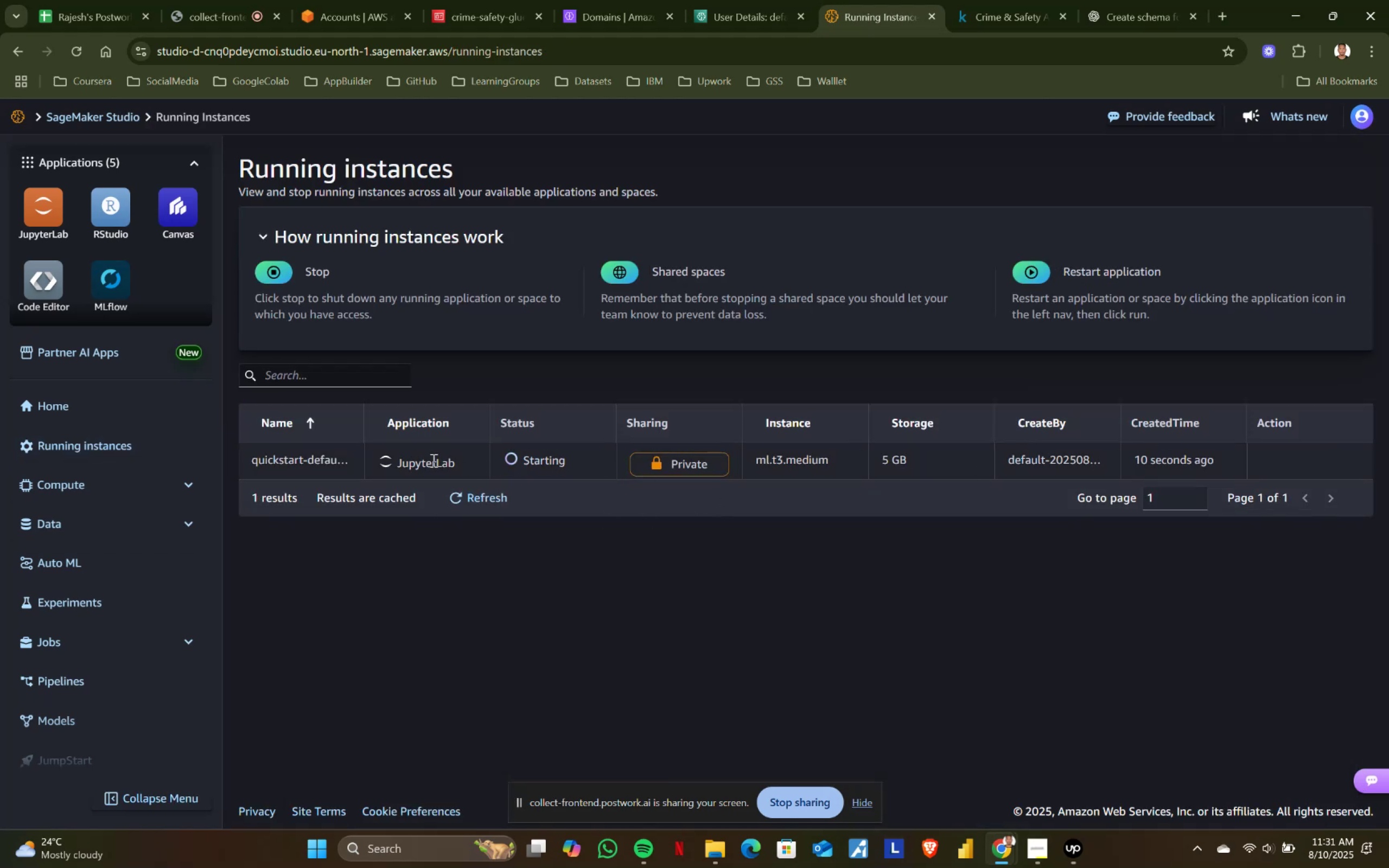 
left_click([490, 499])
 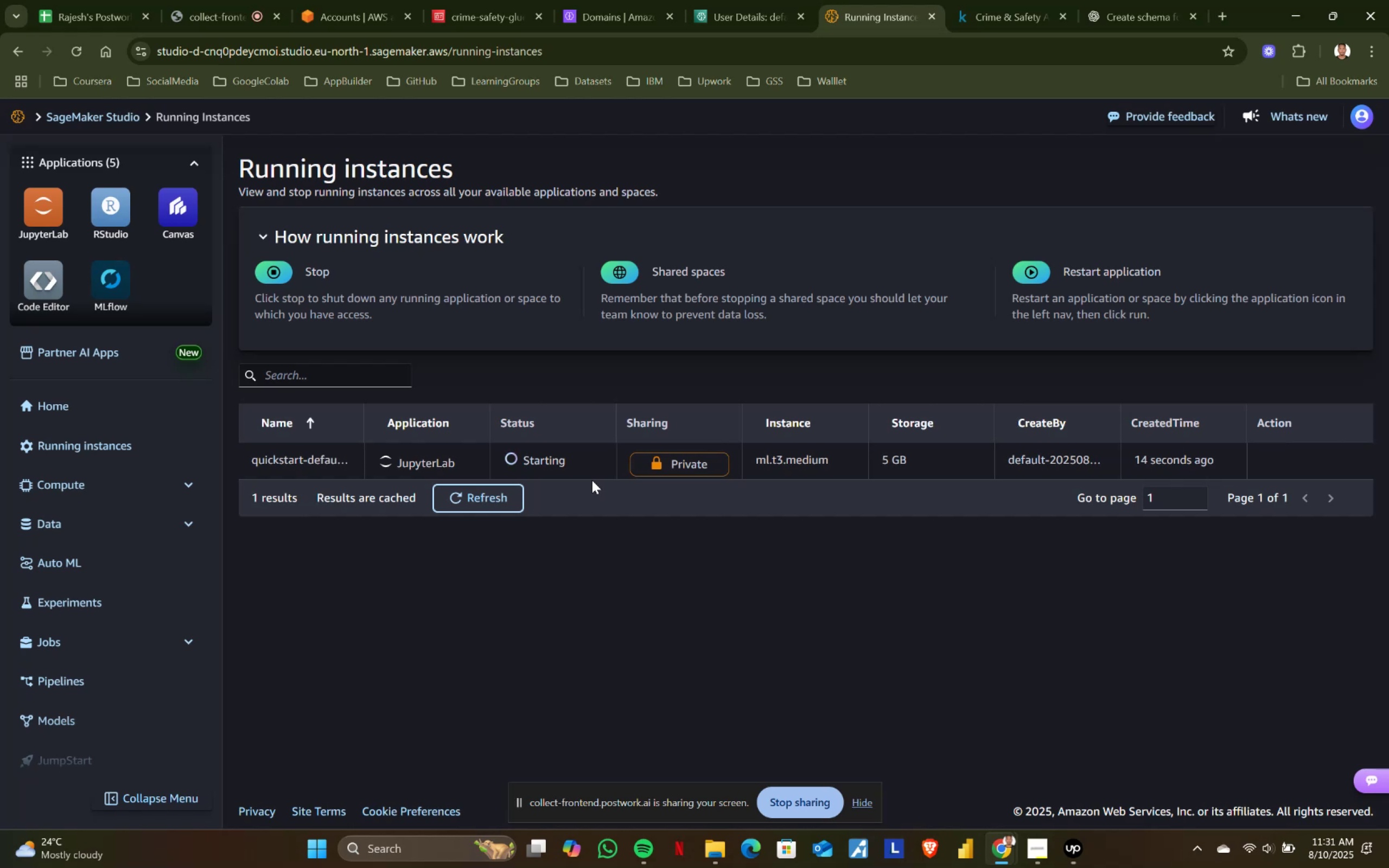 
wait(9.48)
 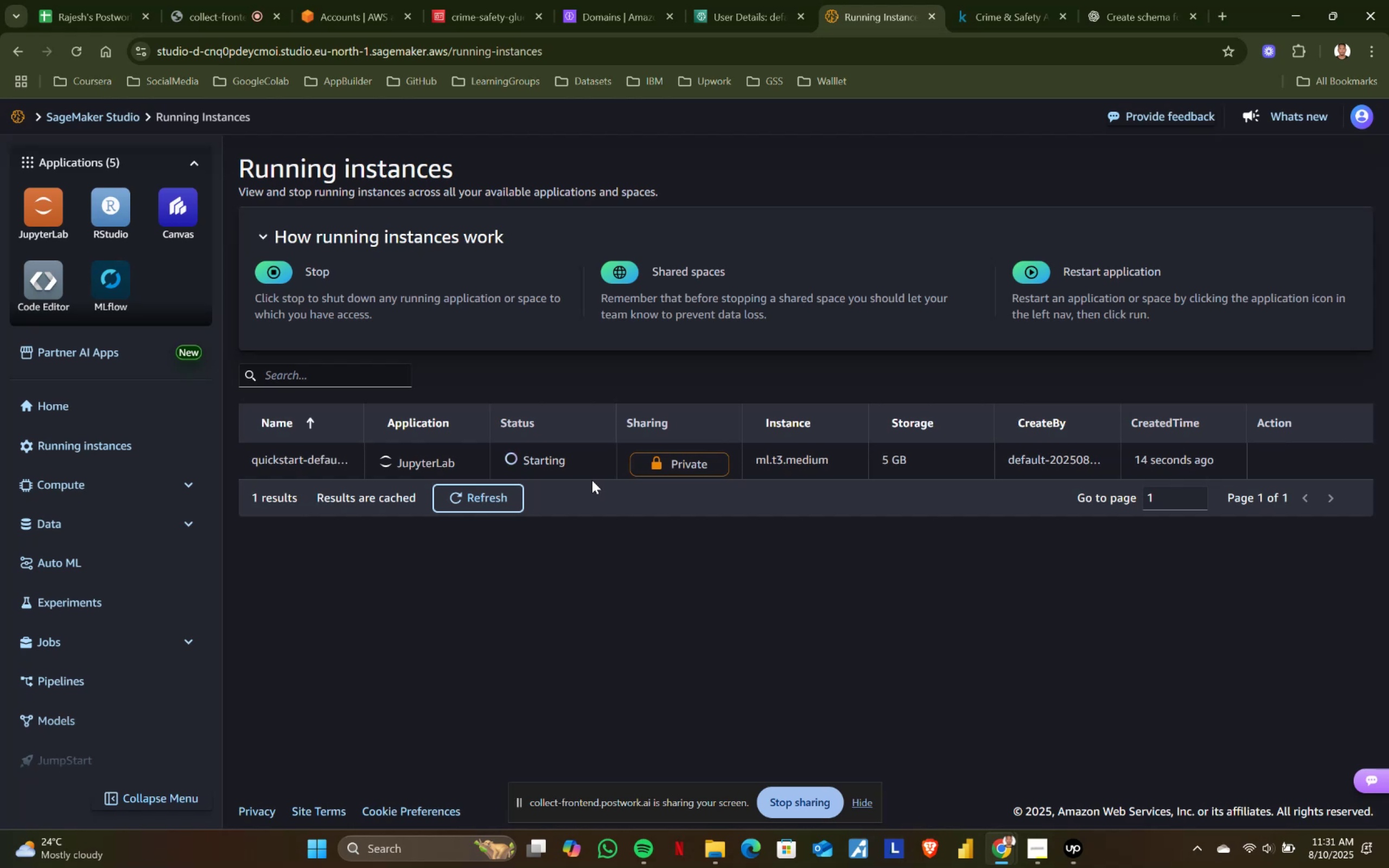 
left_click([1024, 846])
 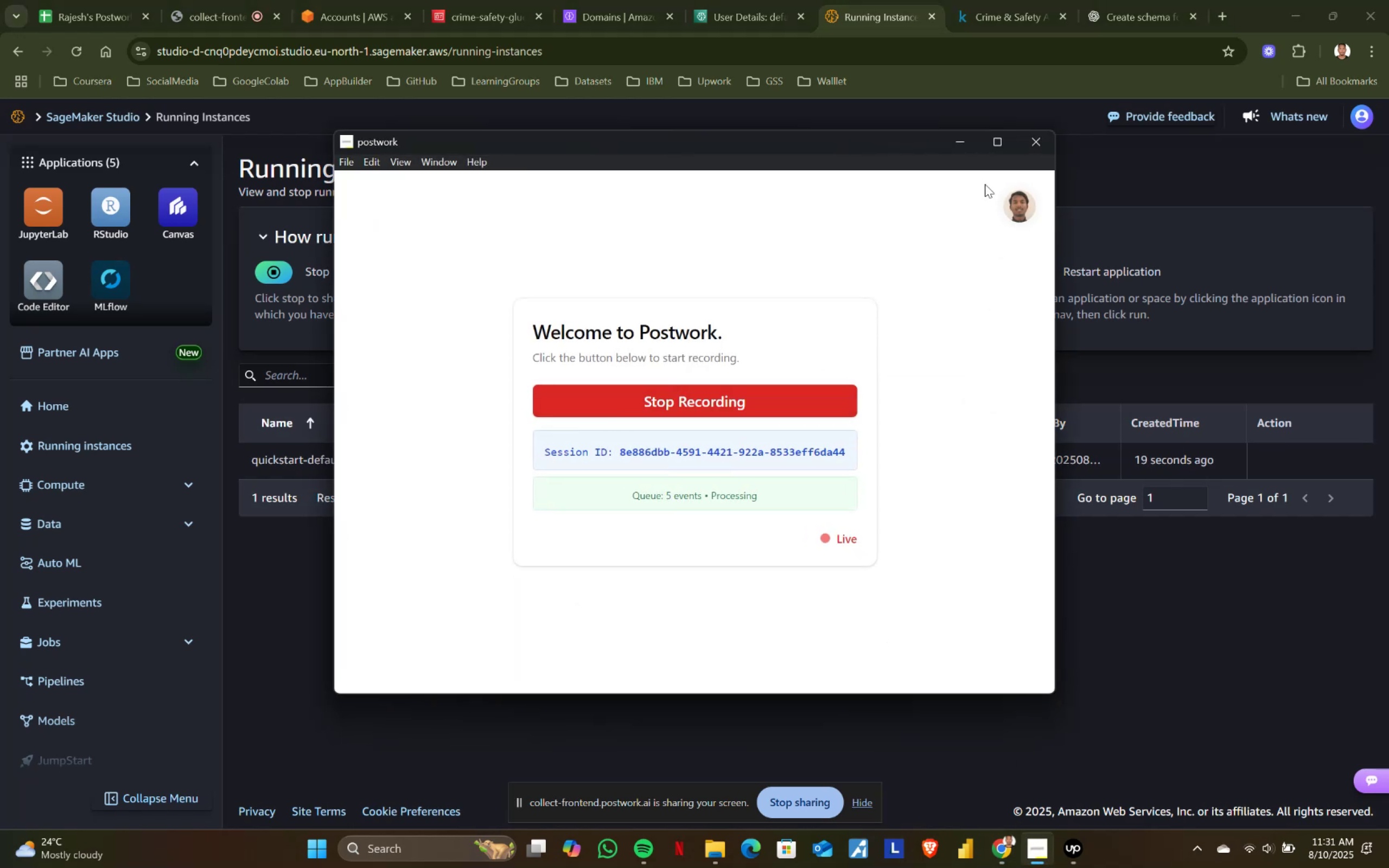 
left_click([946, 146])
 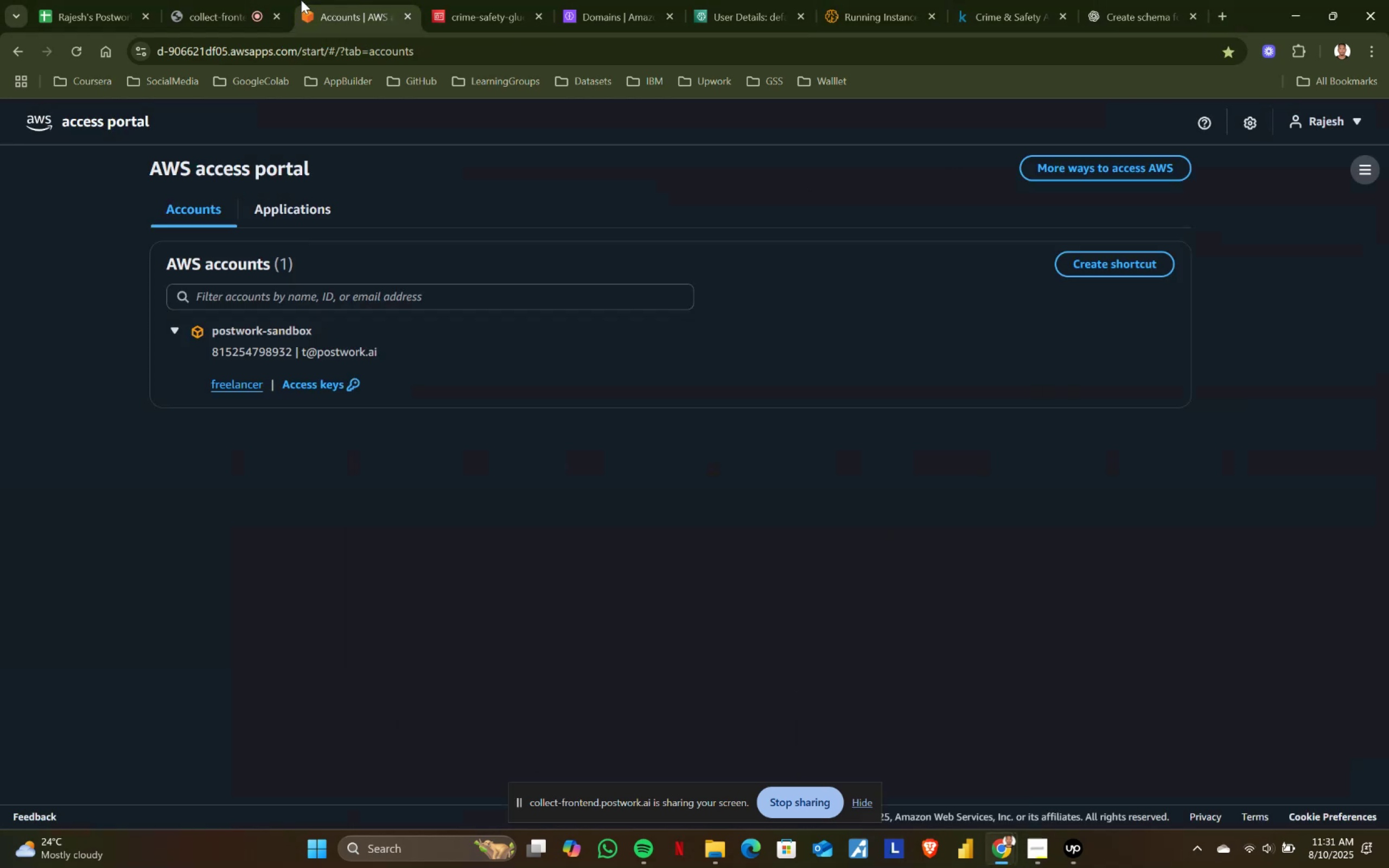 
double_click([271, 0])
 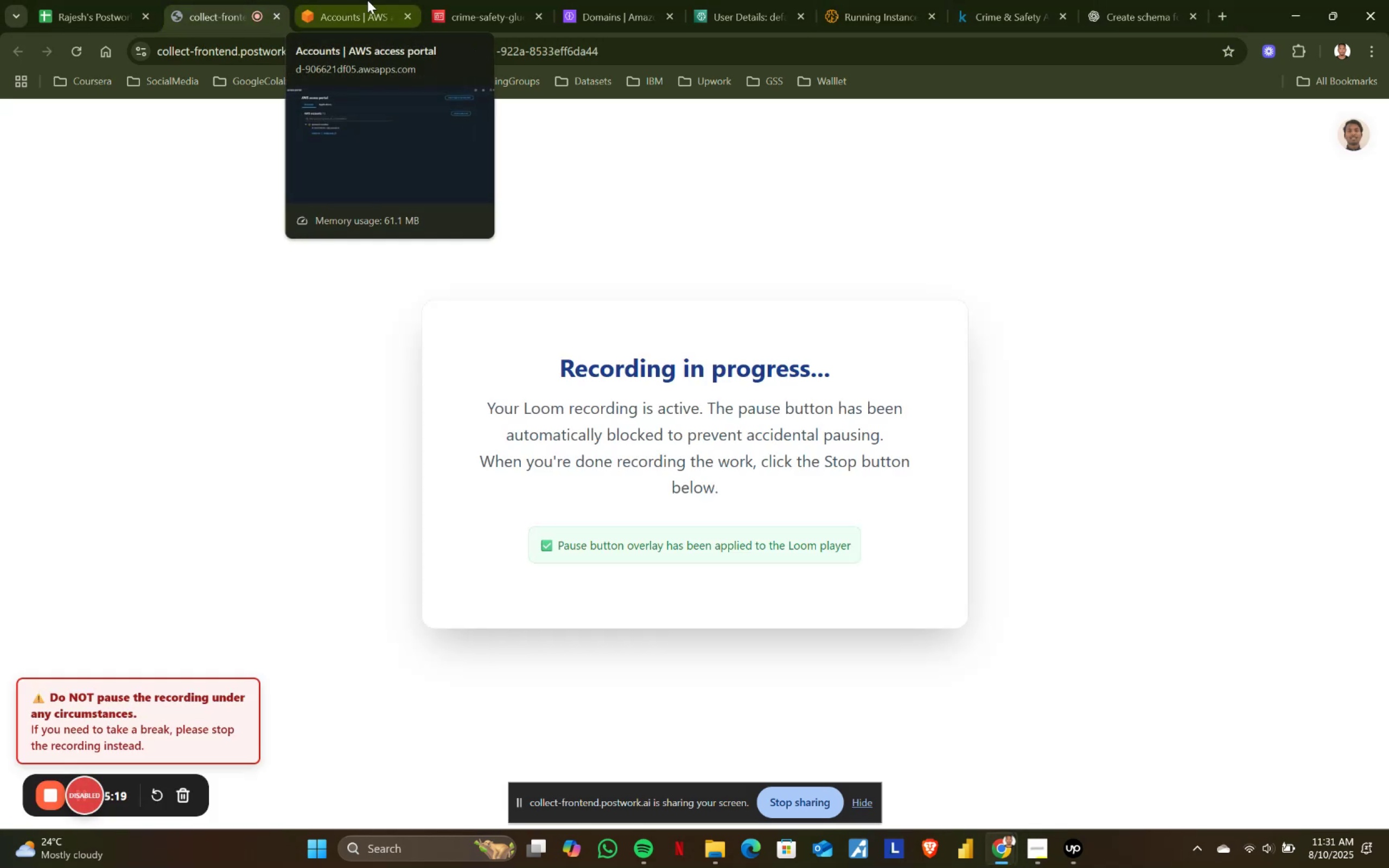 
left_click([367, 0])
 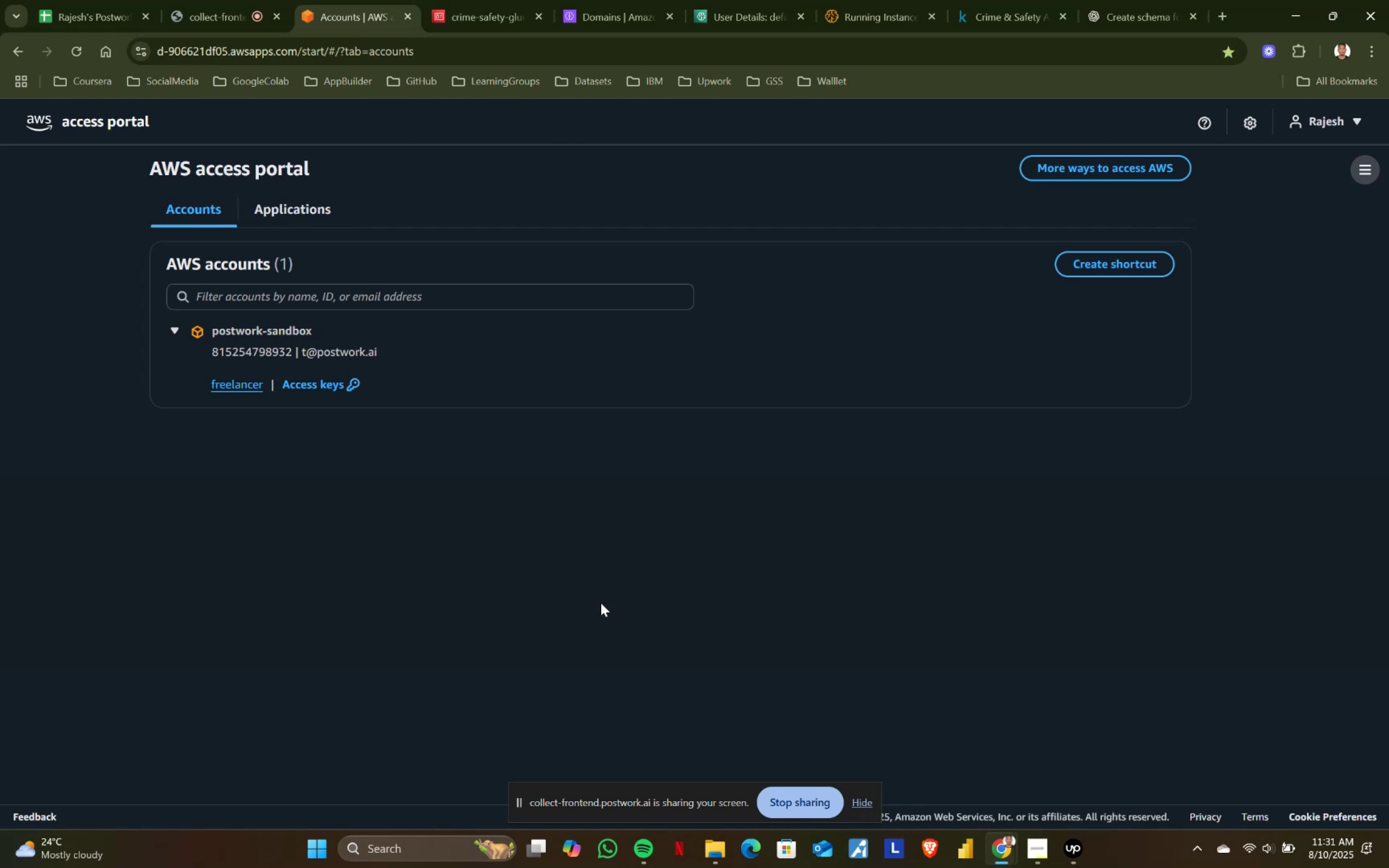 
wait(27.16)
 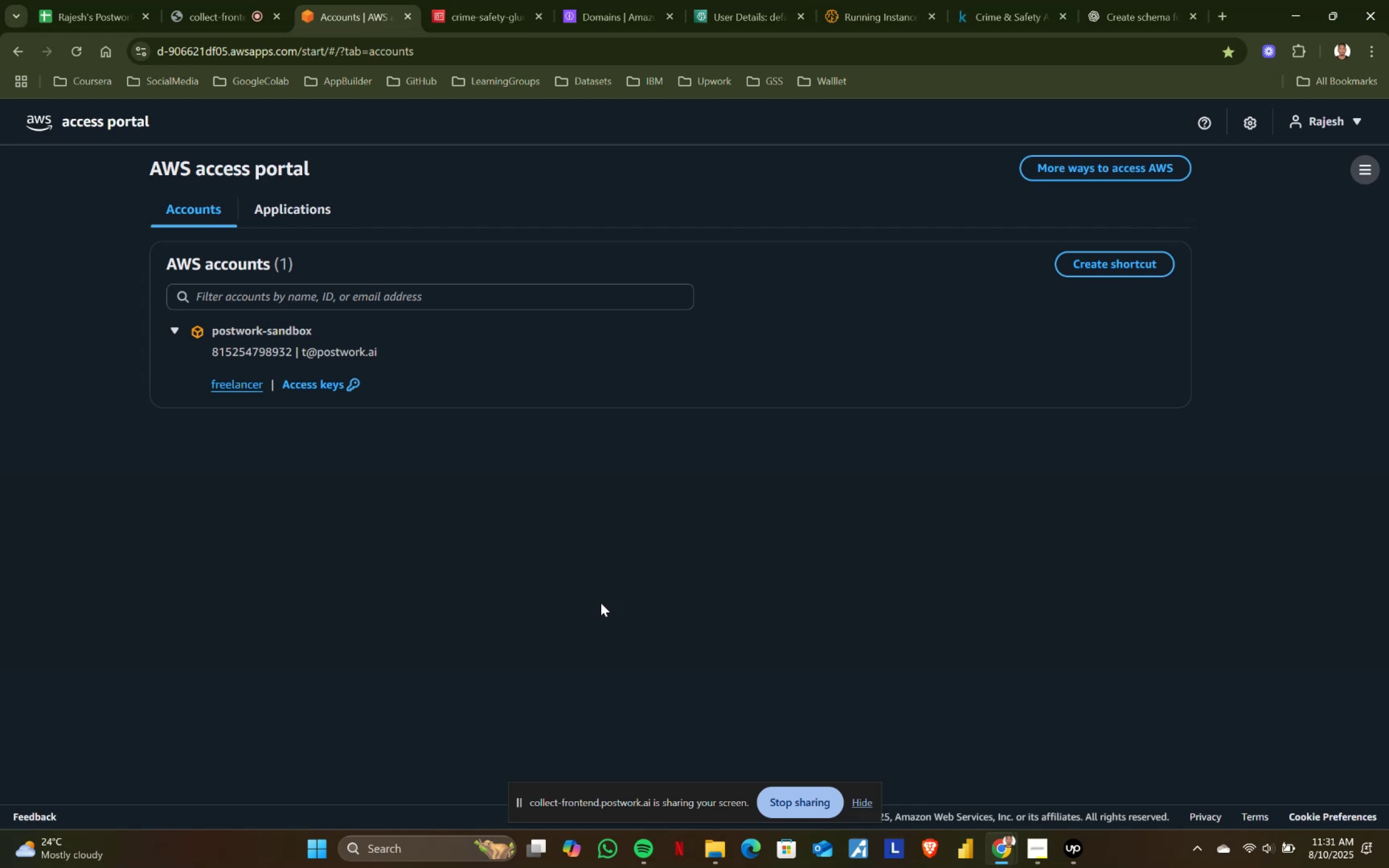 
left_click([836, 0])
 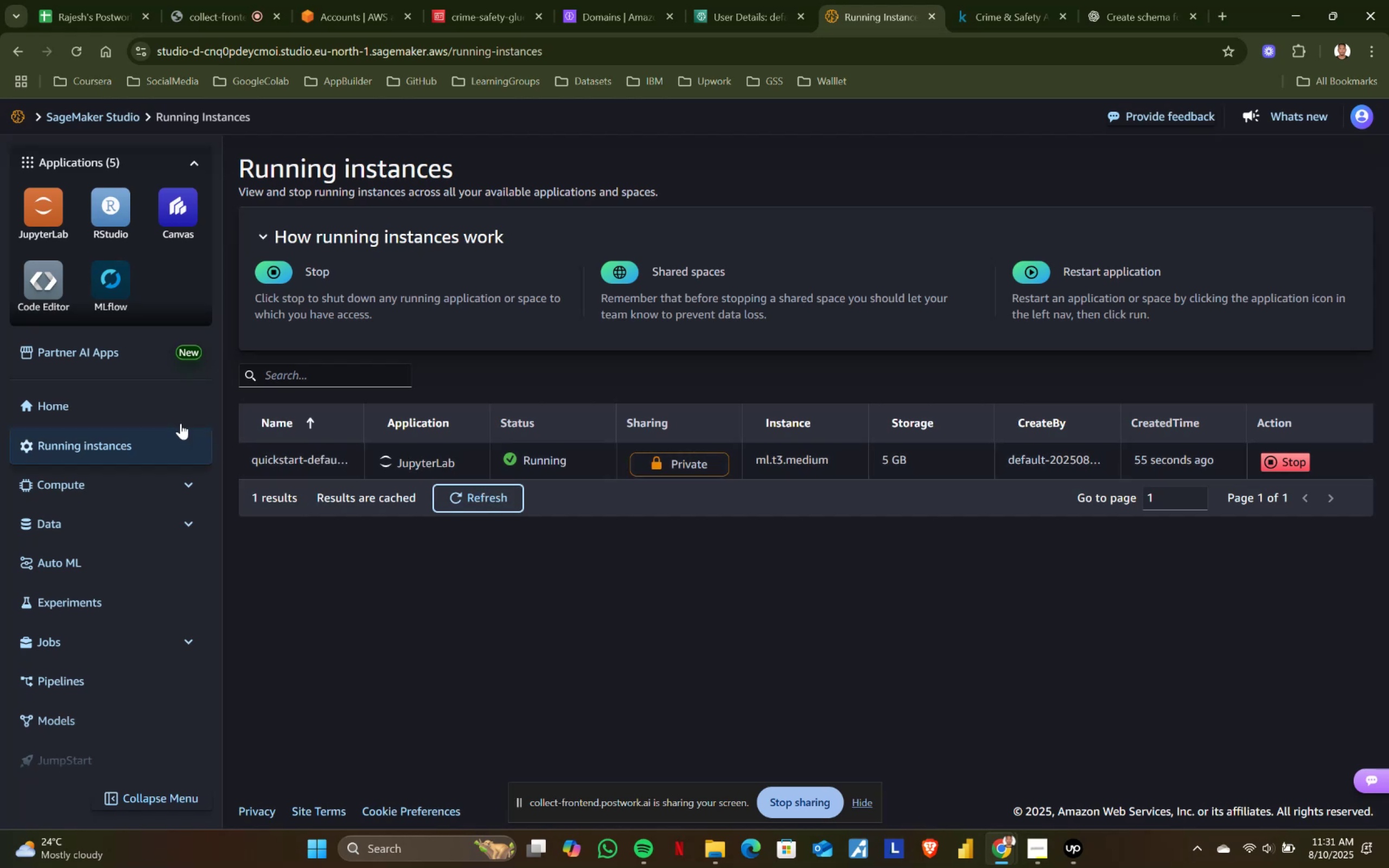 
wait(5.08)
 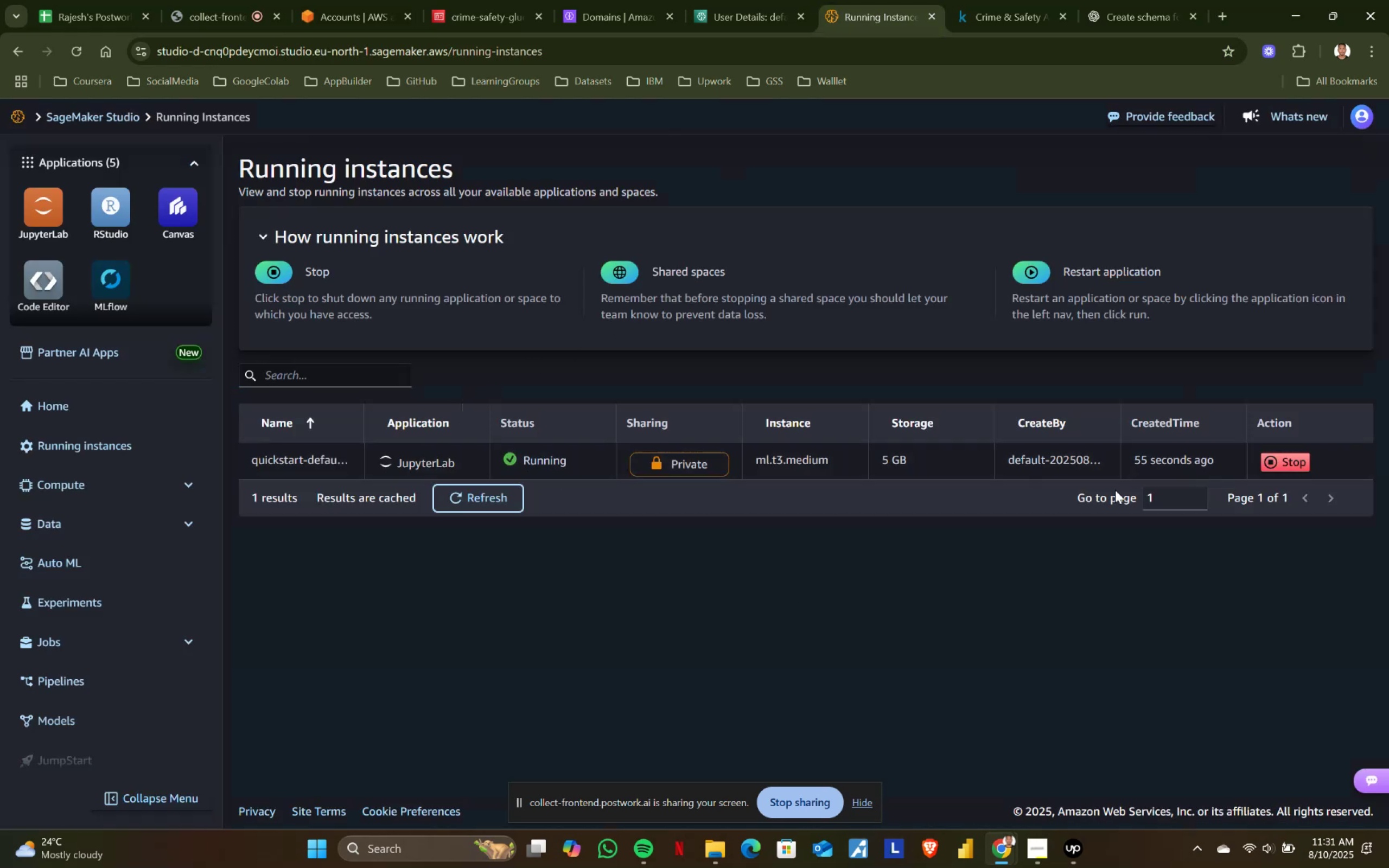 
left_click([50, 203])
 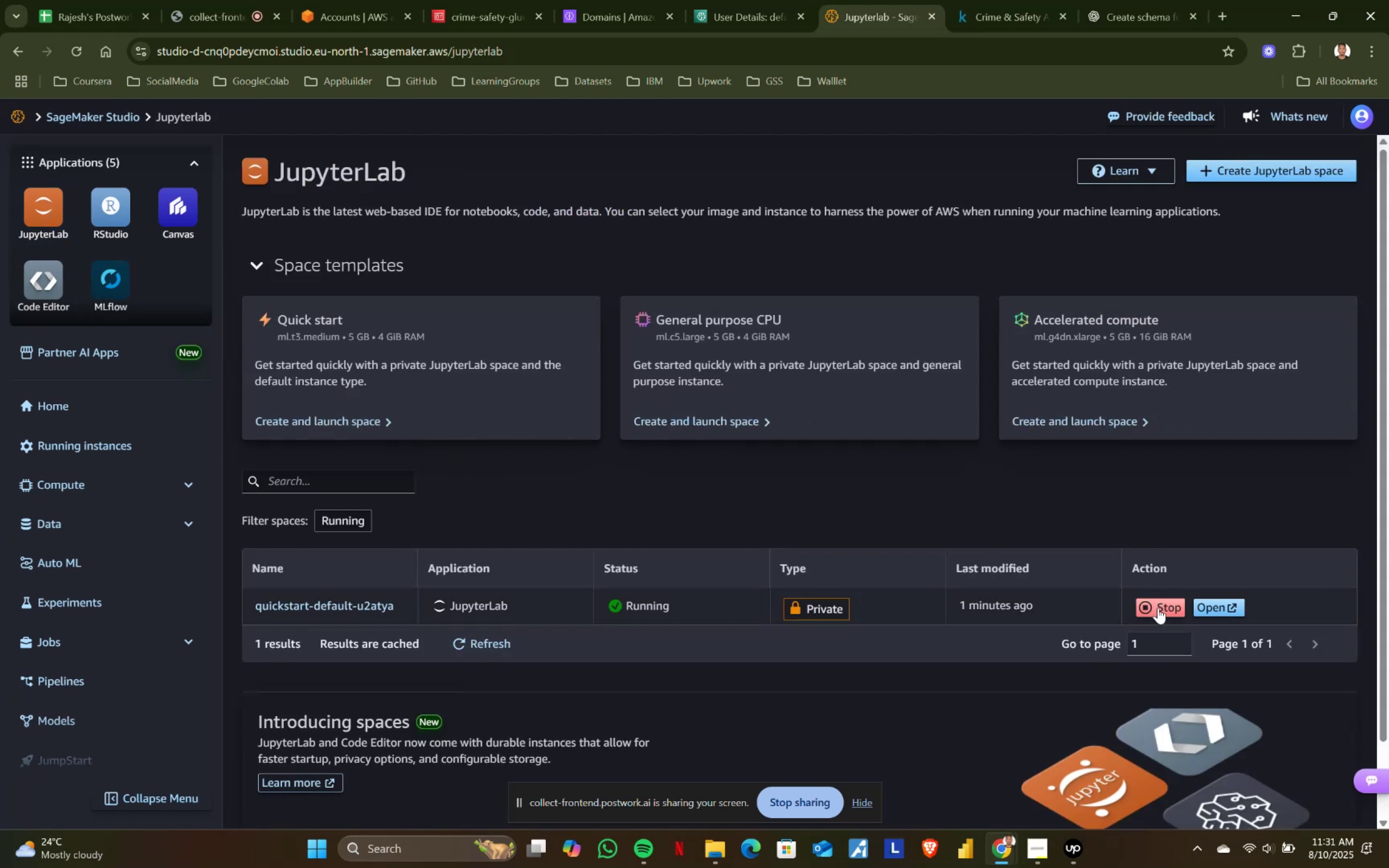 
left_click([1218, 602])
 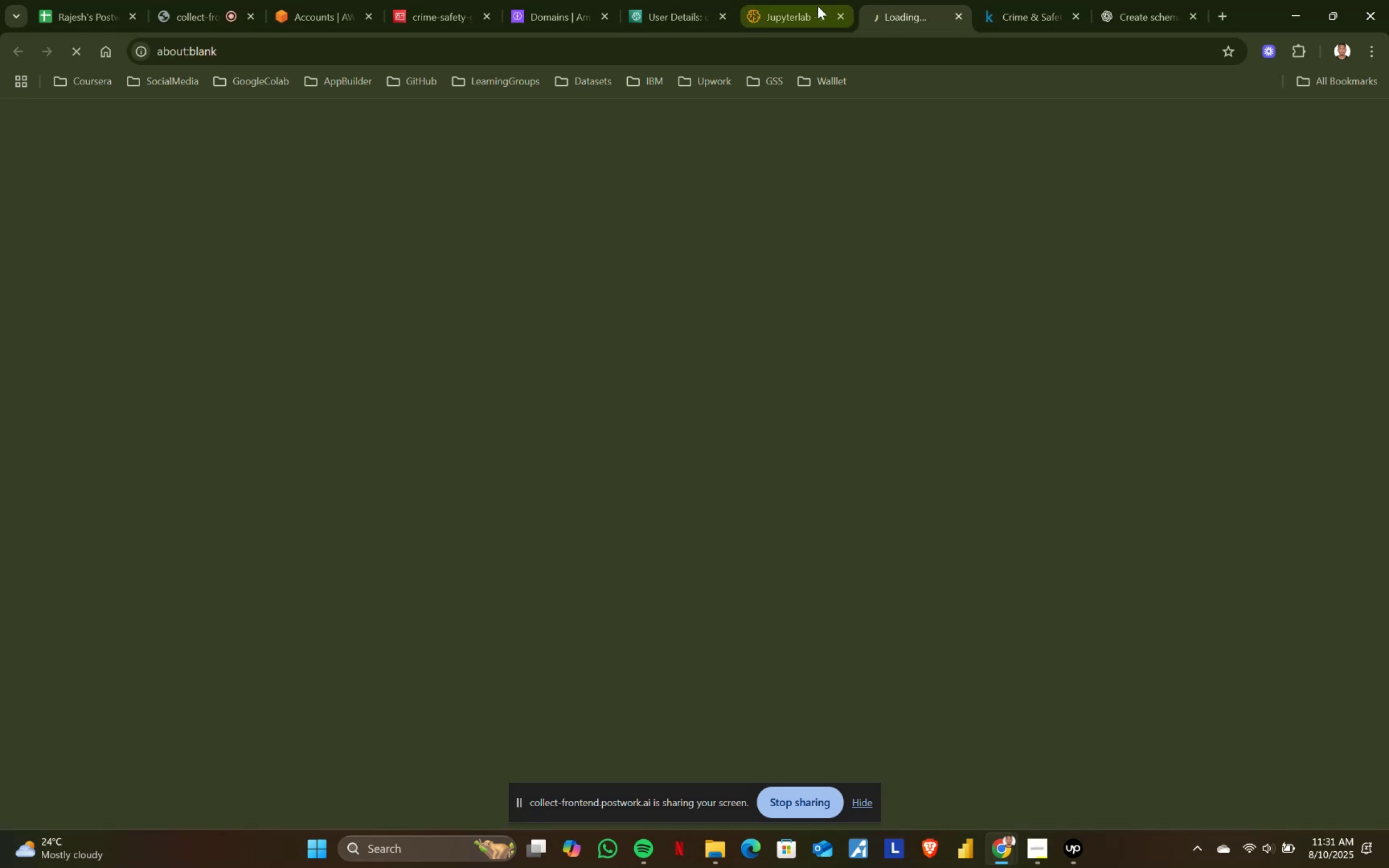 
left_click([692, 5])
 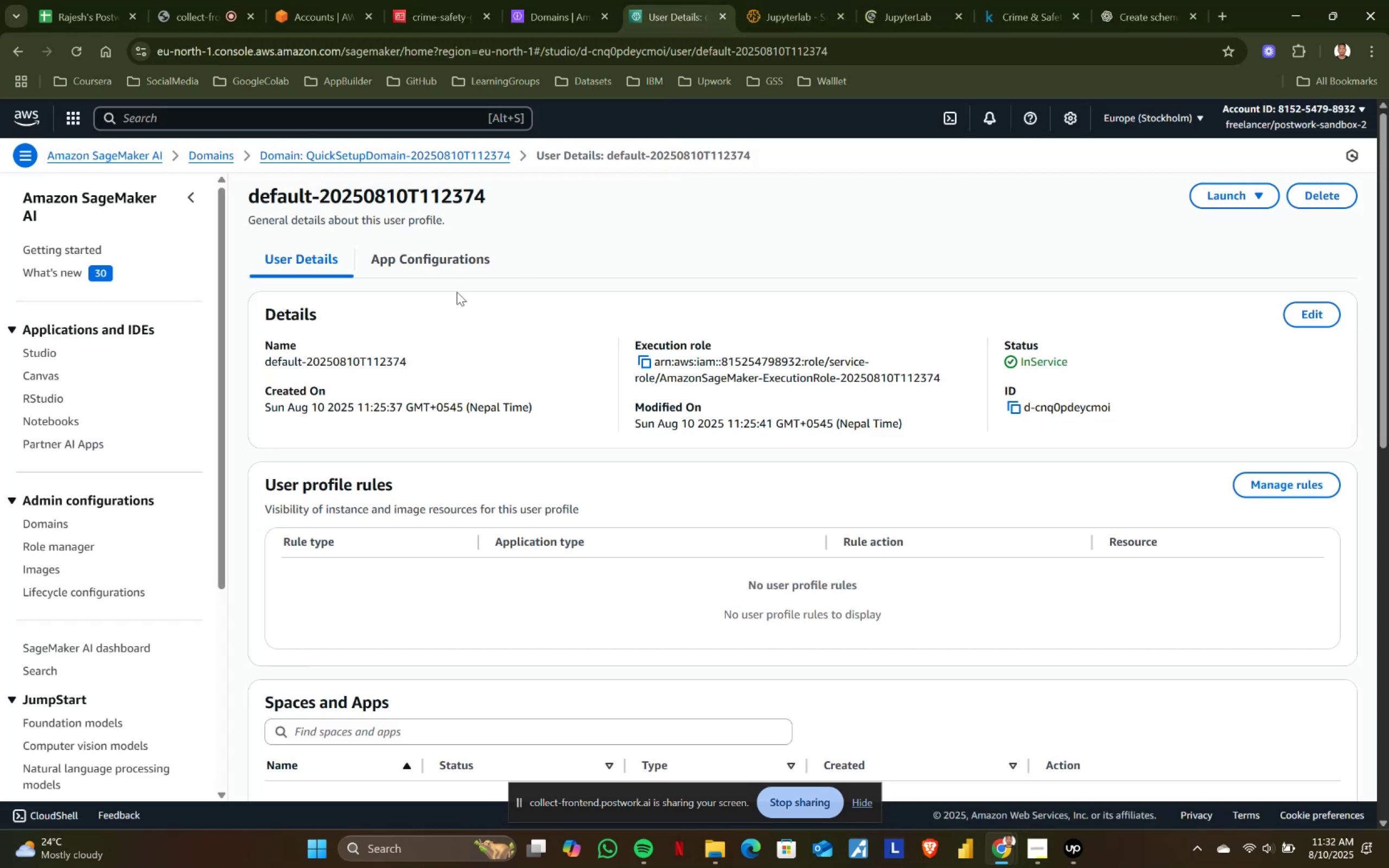 
left_click([527, 0])
 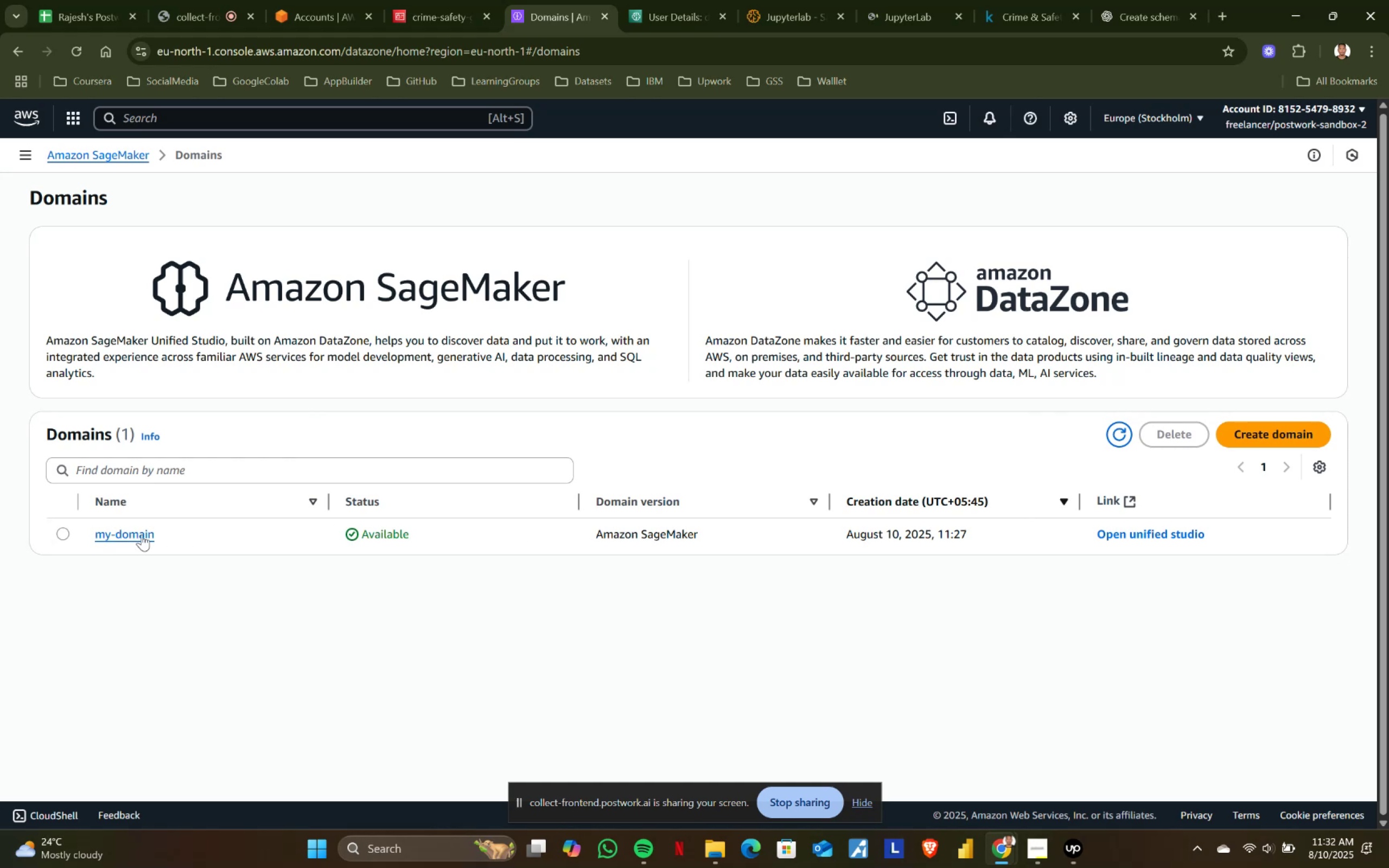 
left_click([60, 534])
 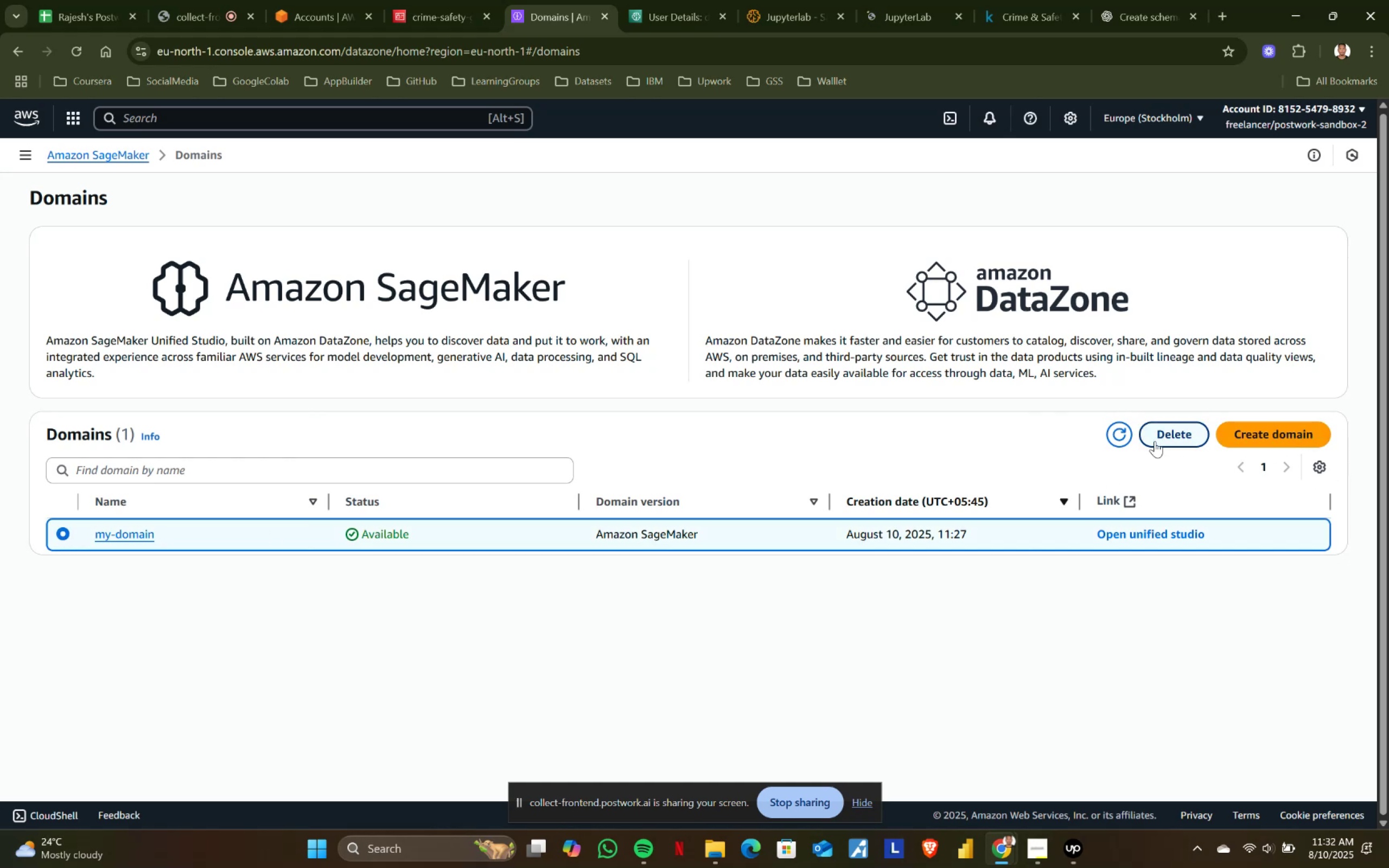 
left_click([1161, 438])
 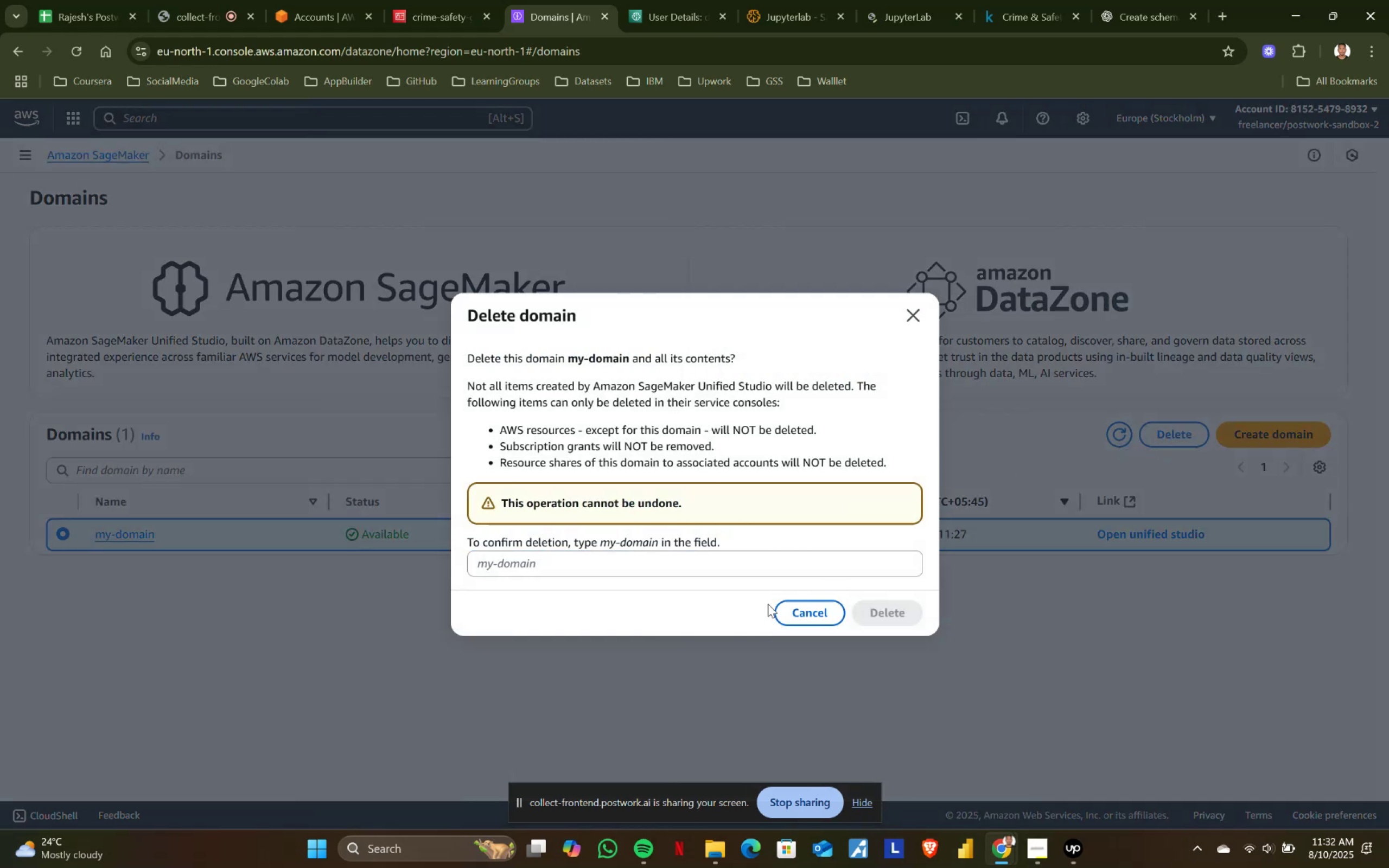 
left_click([605, 565])
 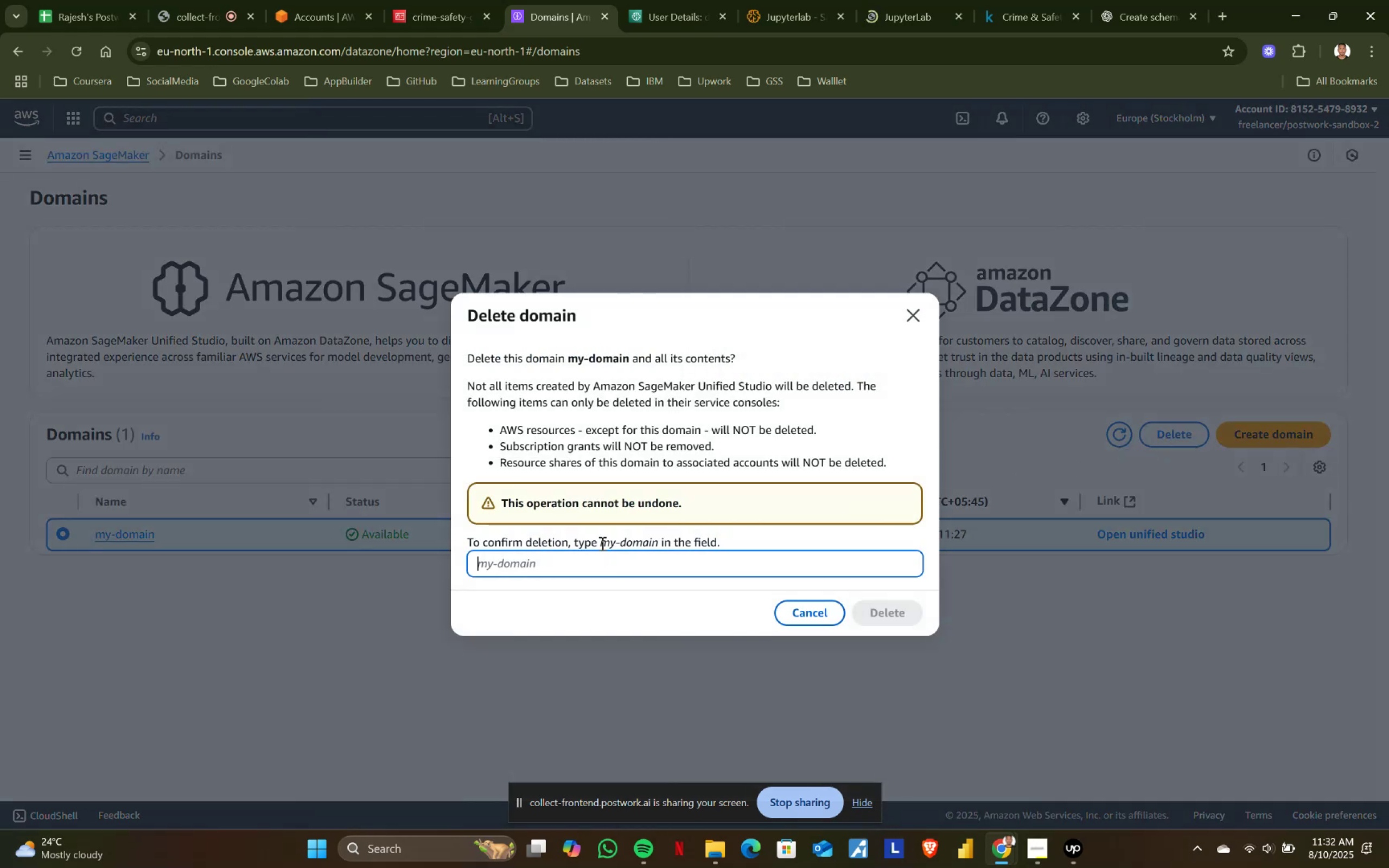 
left_click_drag(start_coordinate=[601, 543], to_coordinate=[658, 541])
 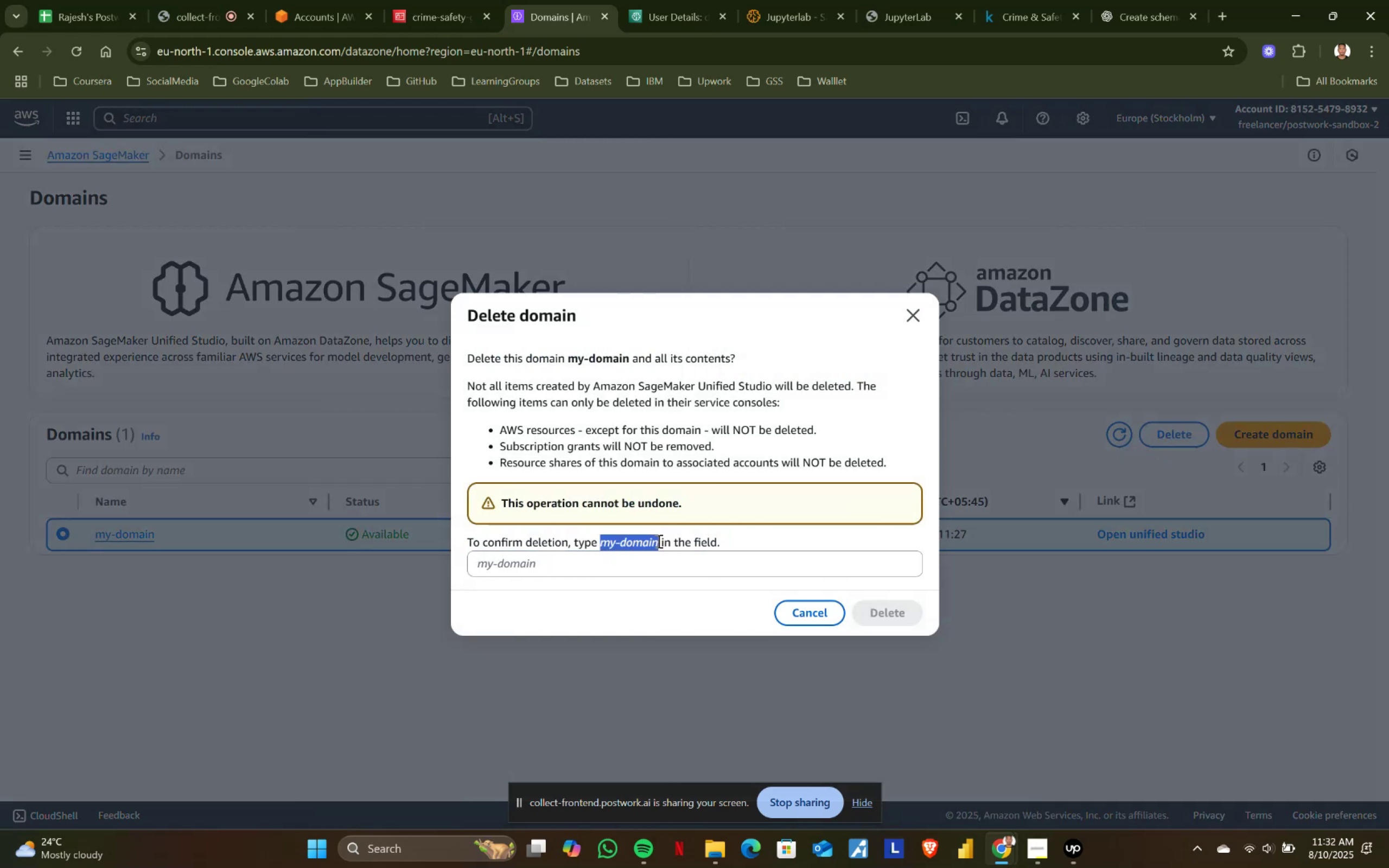 
key(Control+C)
 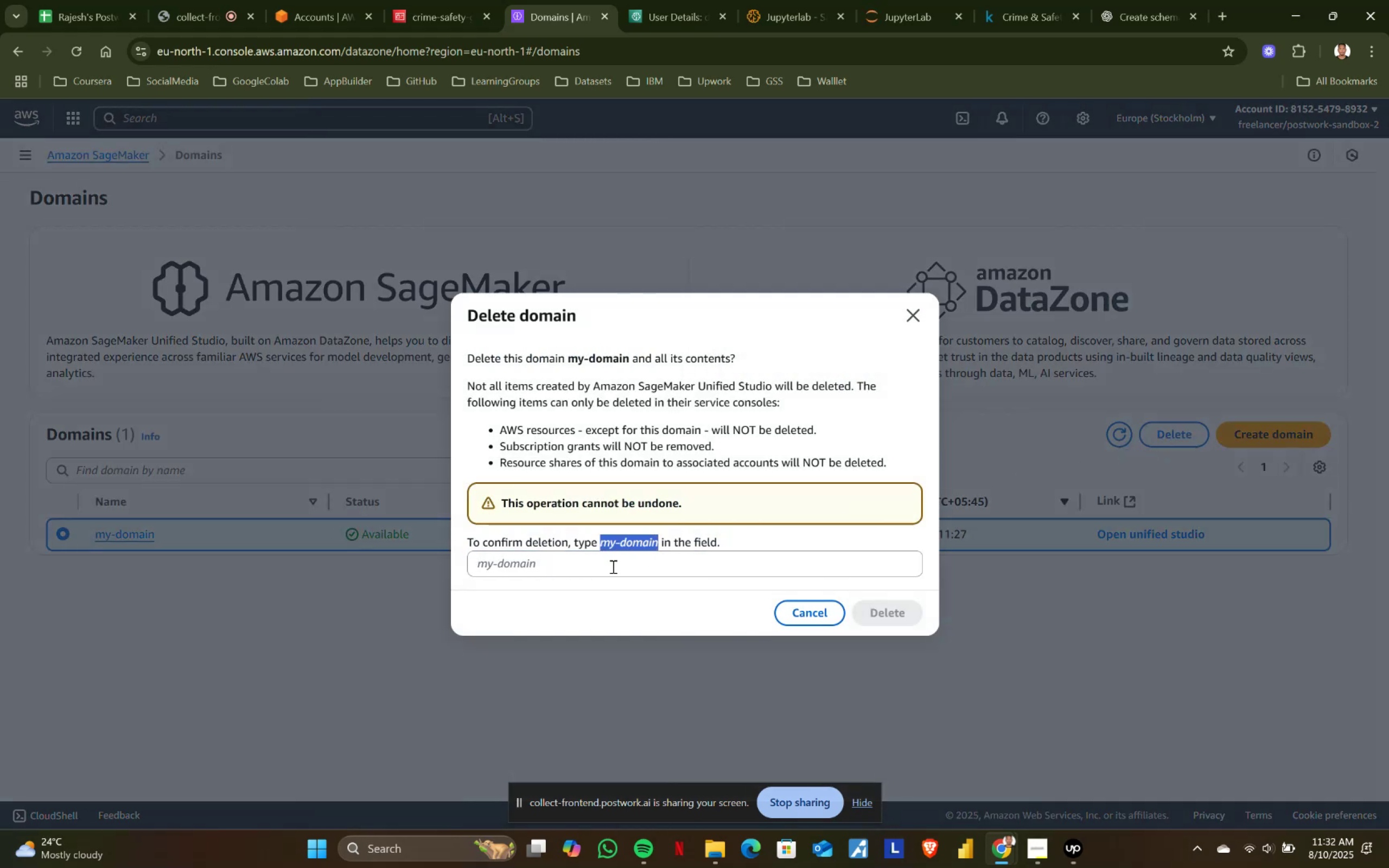 
left_click([544, 576])
 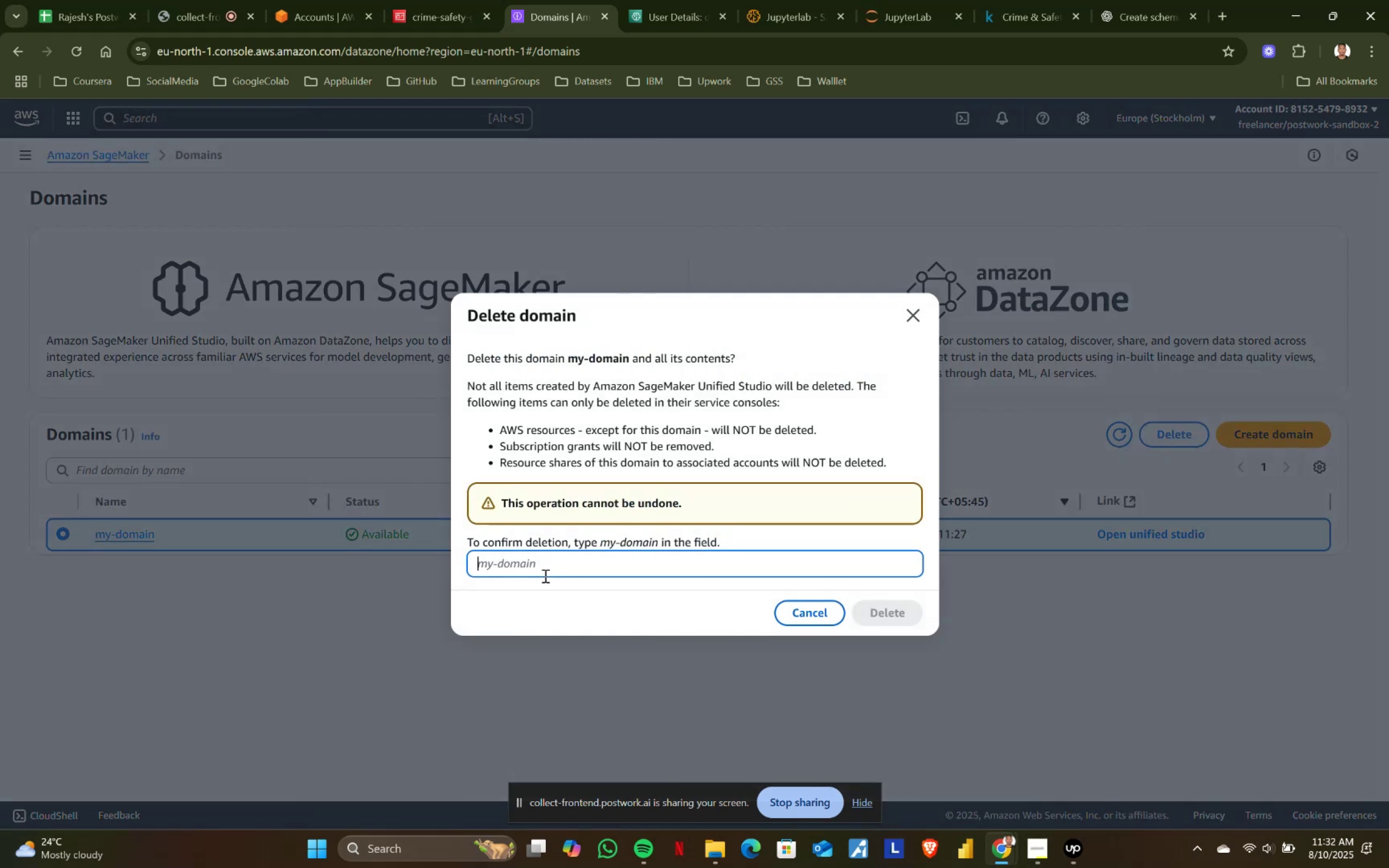 
key(Control+V)
 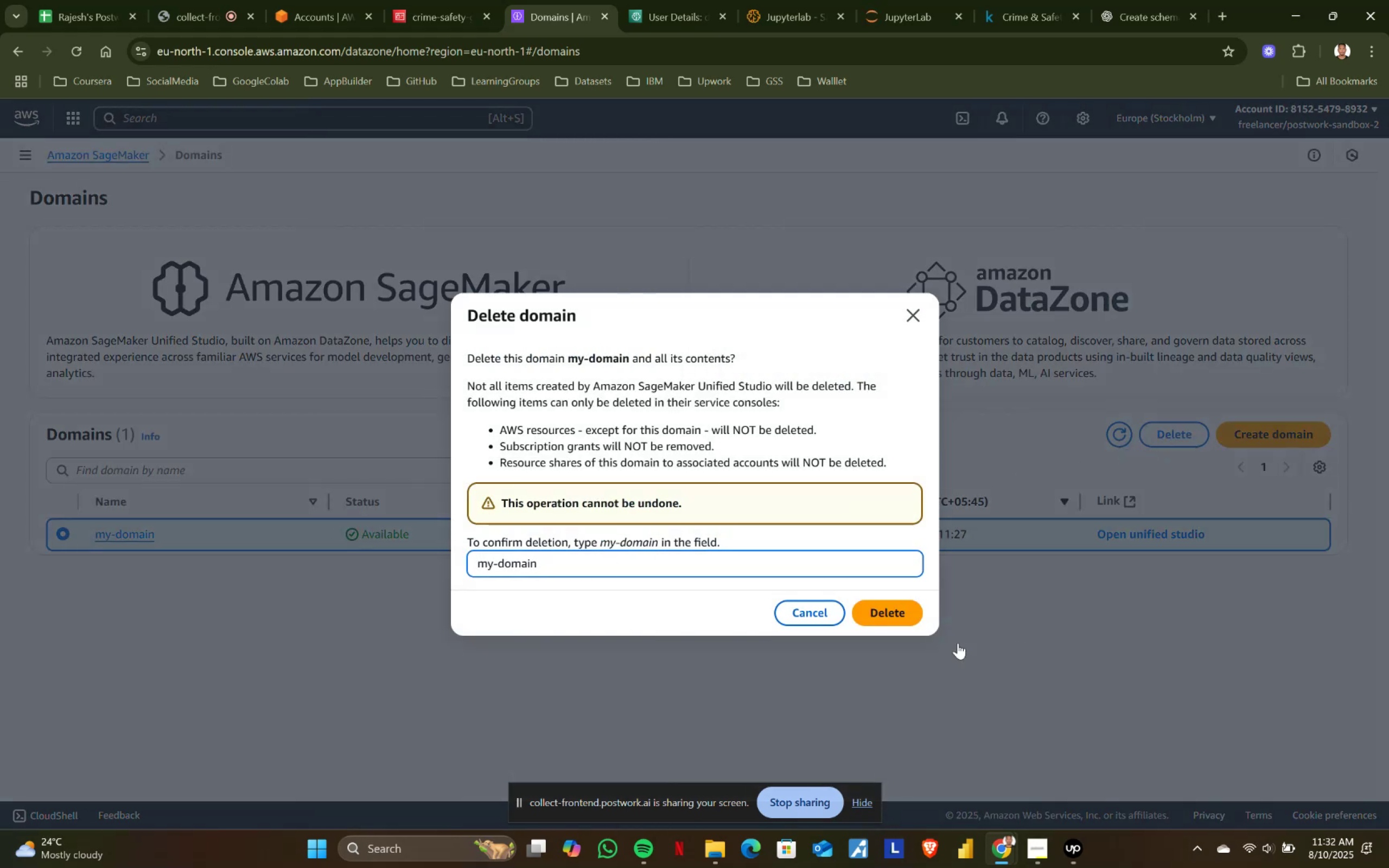 
left_click([893, 605])
 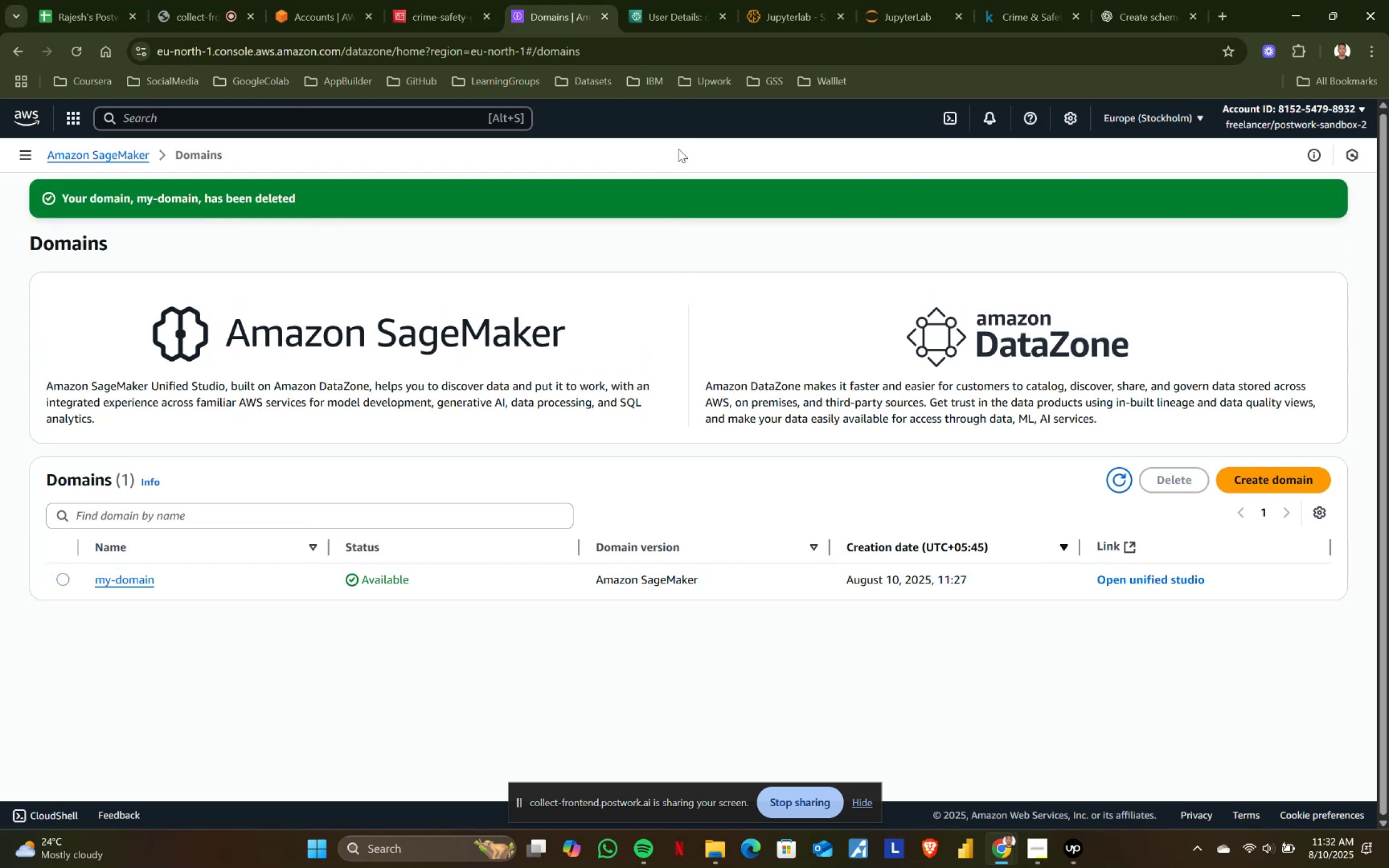 
left_click([818, 0])
 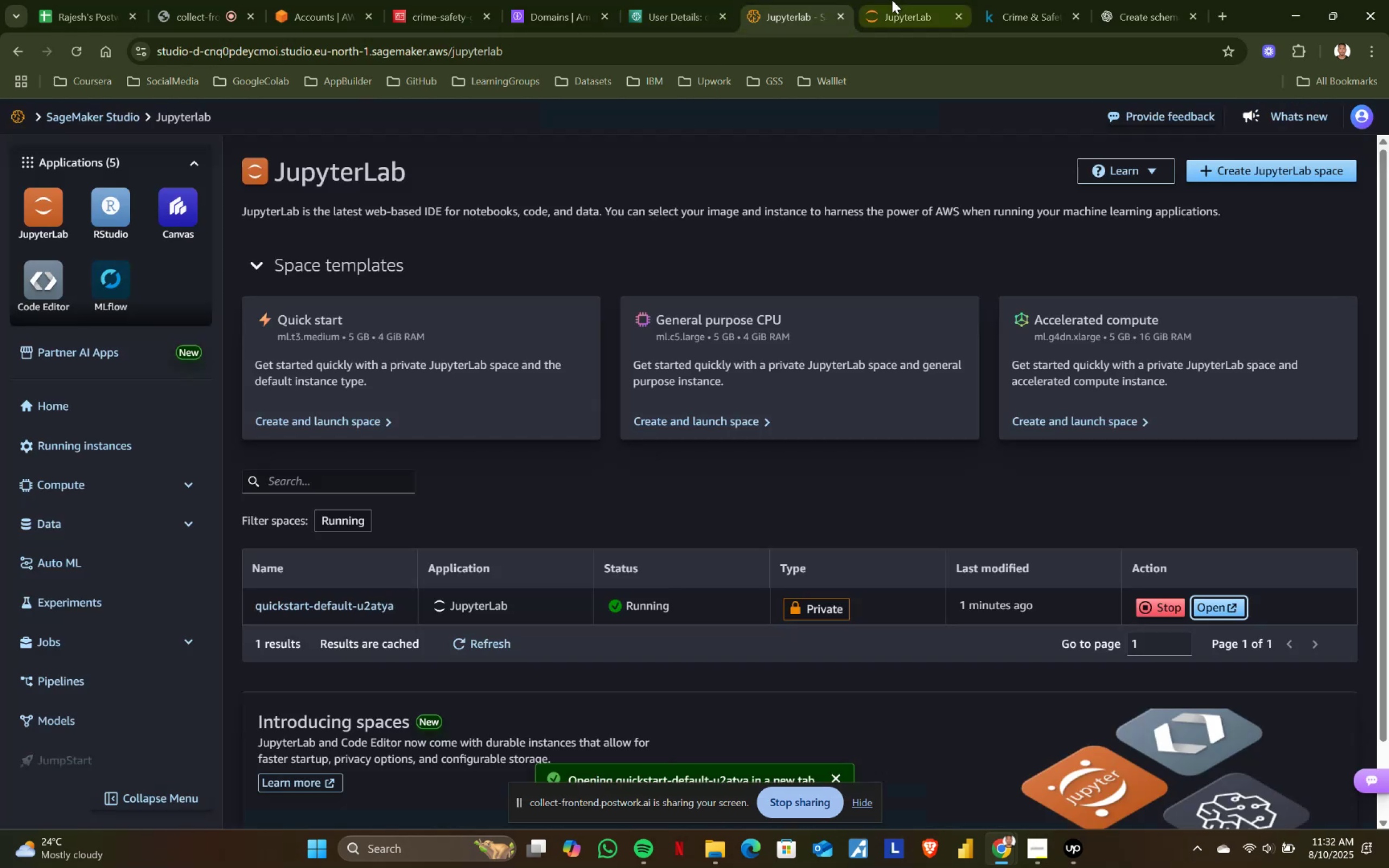 
left_click([908, 0])
 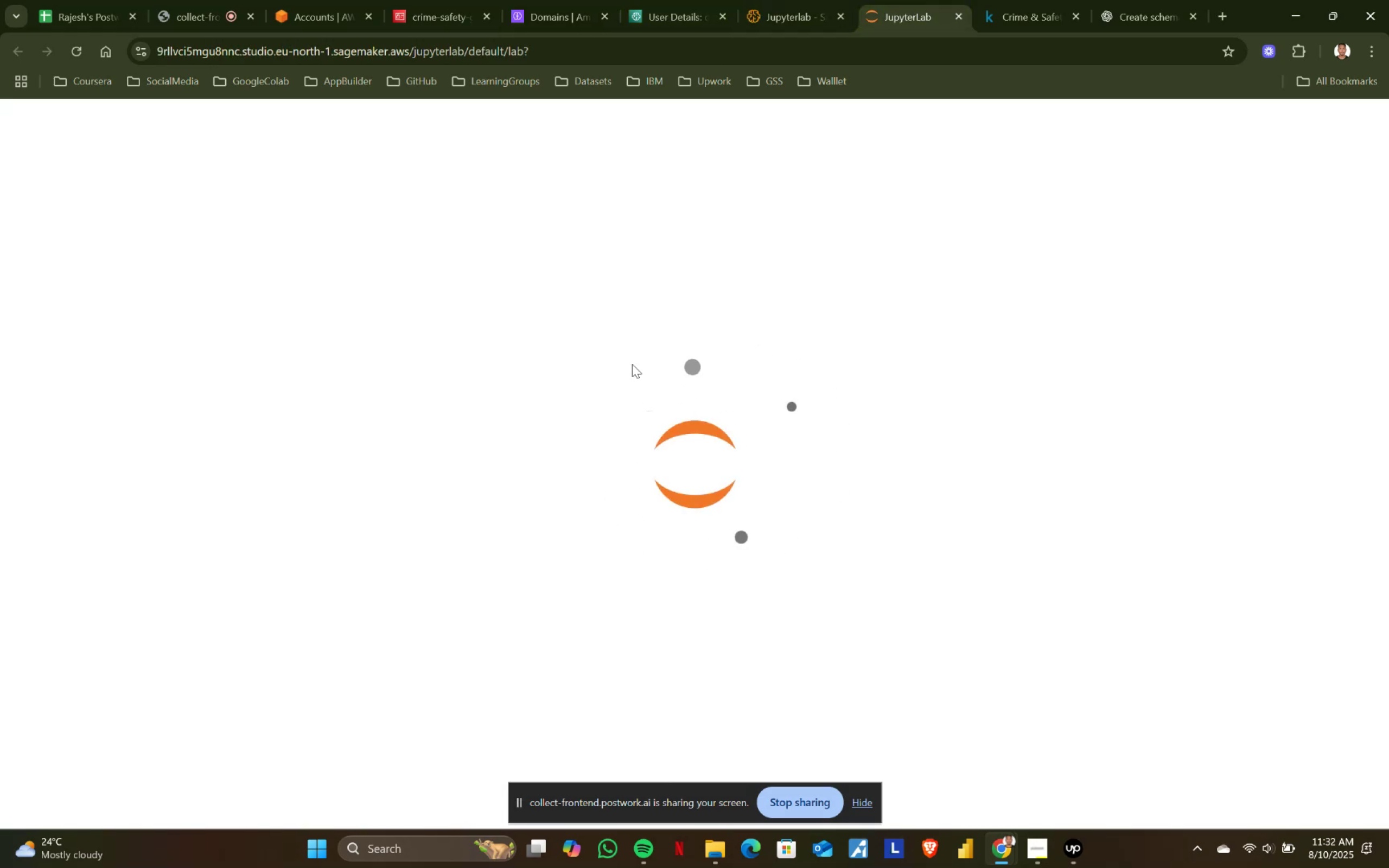 
wait(6.92)
 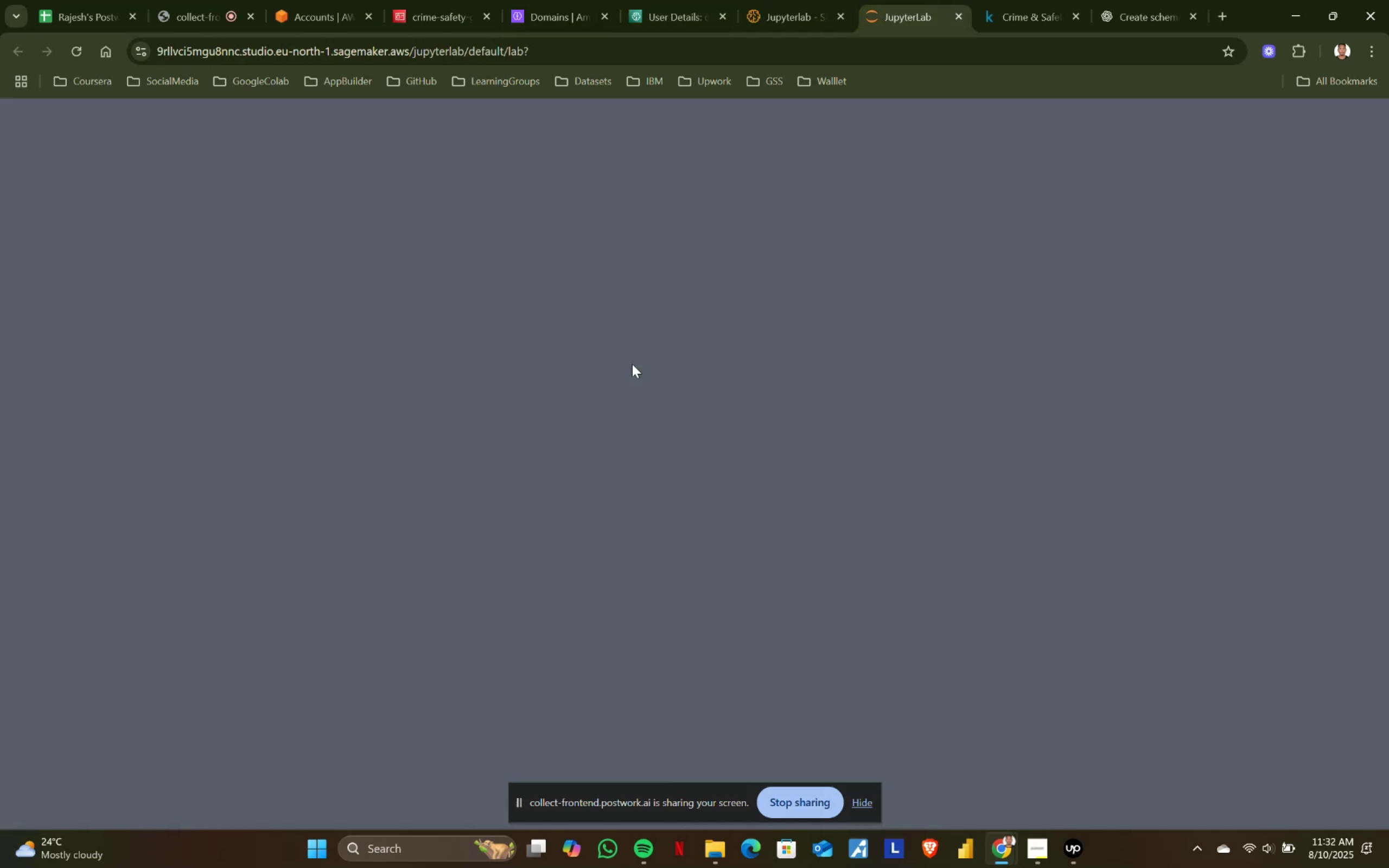 
mouse_move([454, 339])
 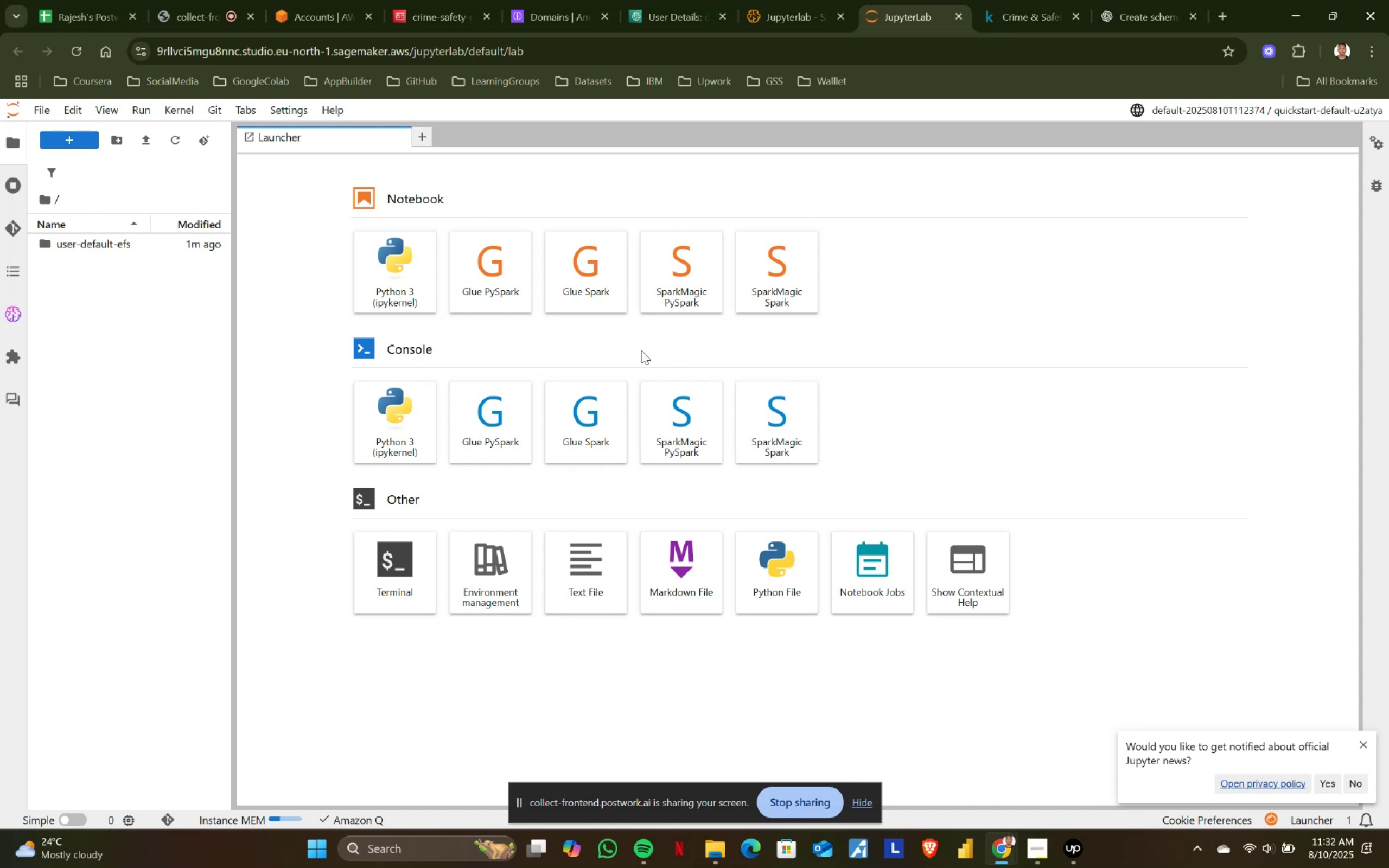 
mouse_move([418, 295])
 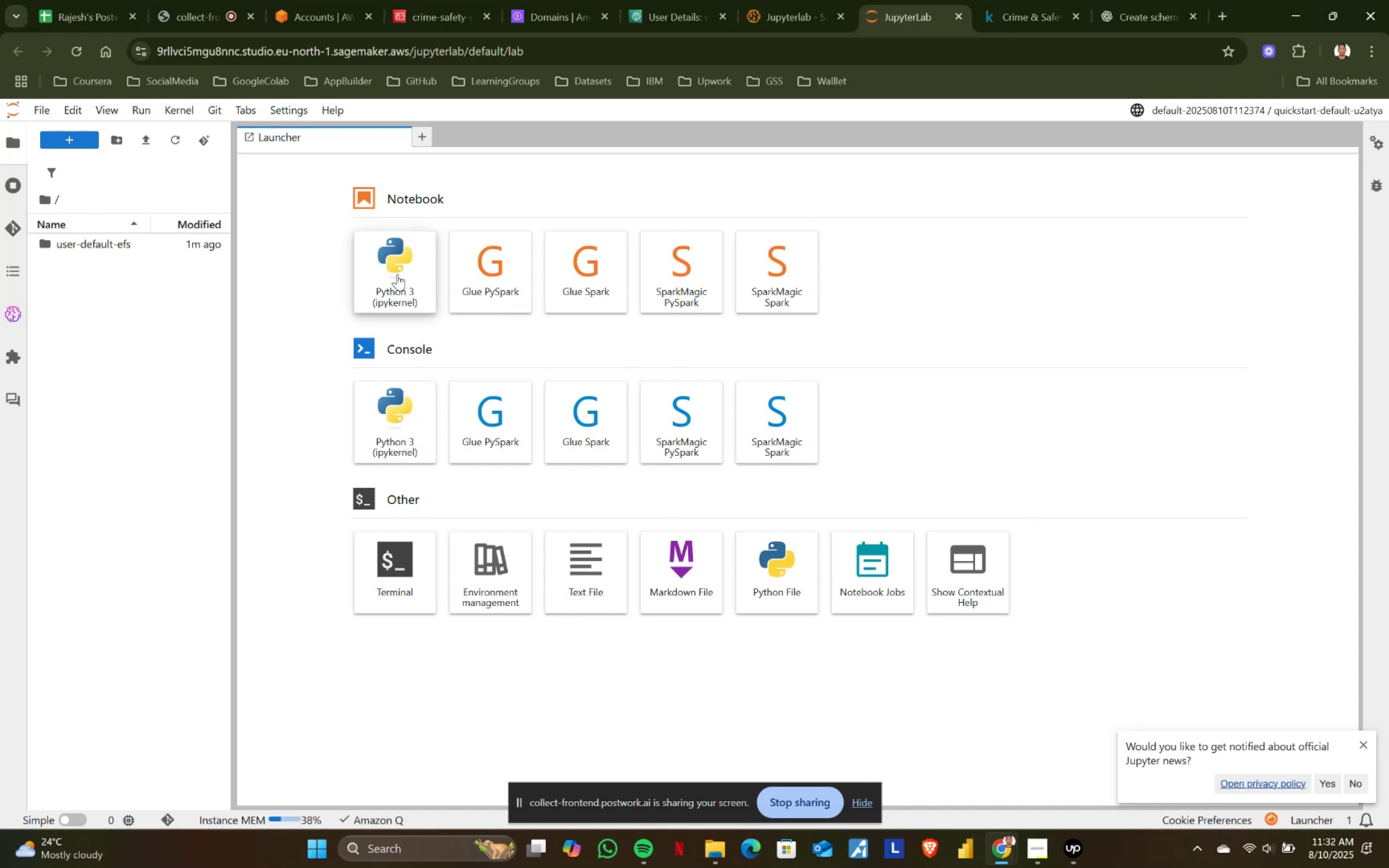 
left_click([397, 274])
 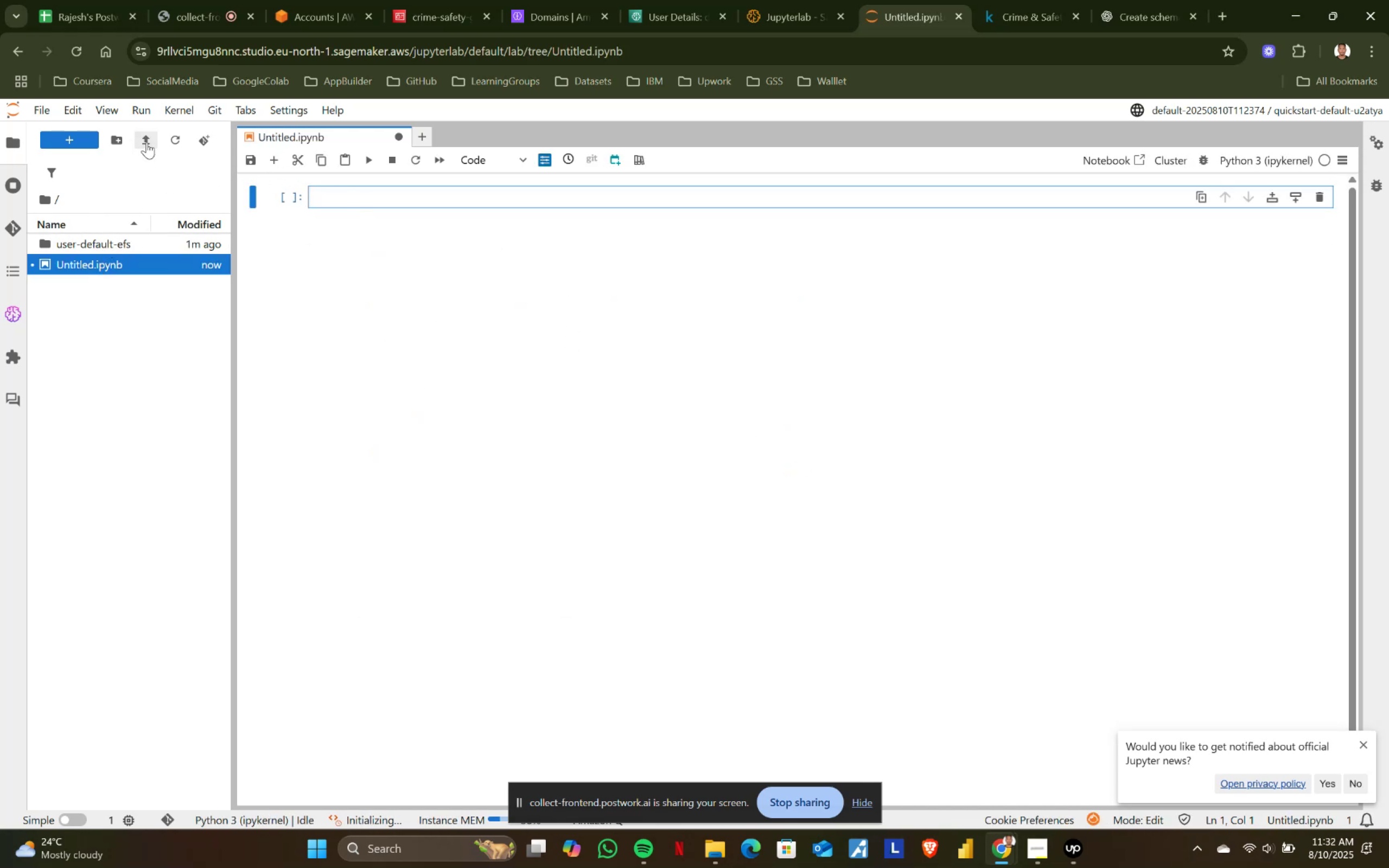 
wait(7.23)
 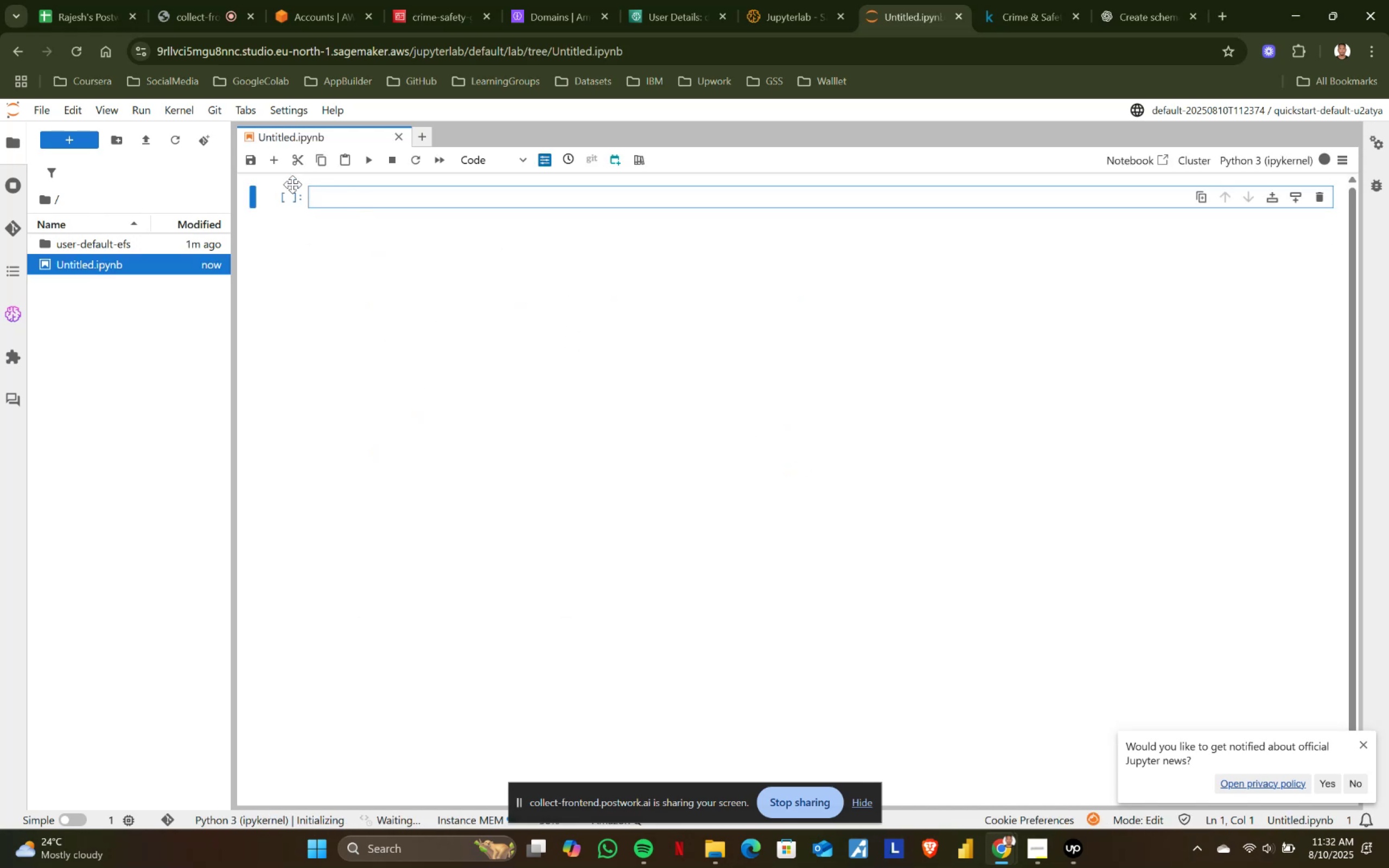 
left_click([85, 142])
 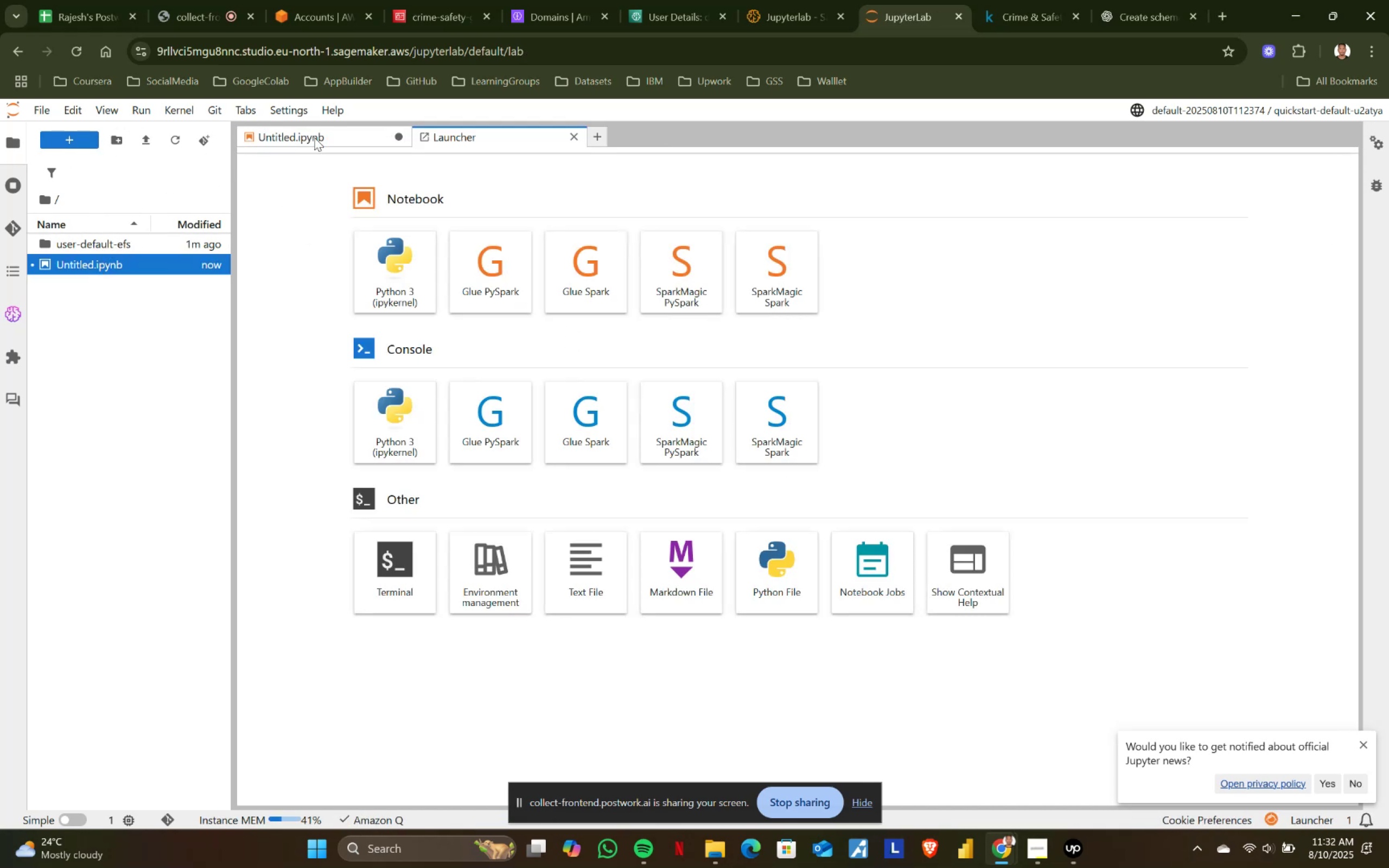 
left_click([329, 135])
 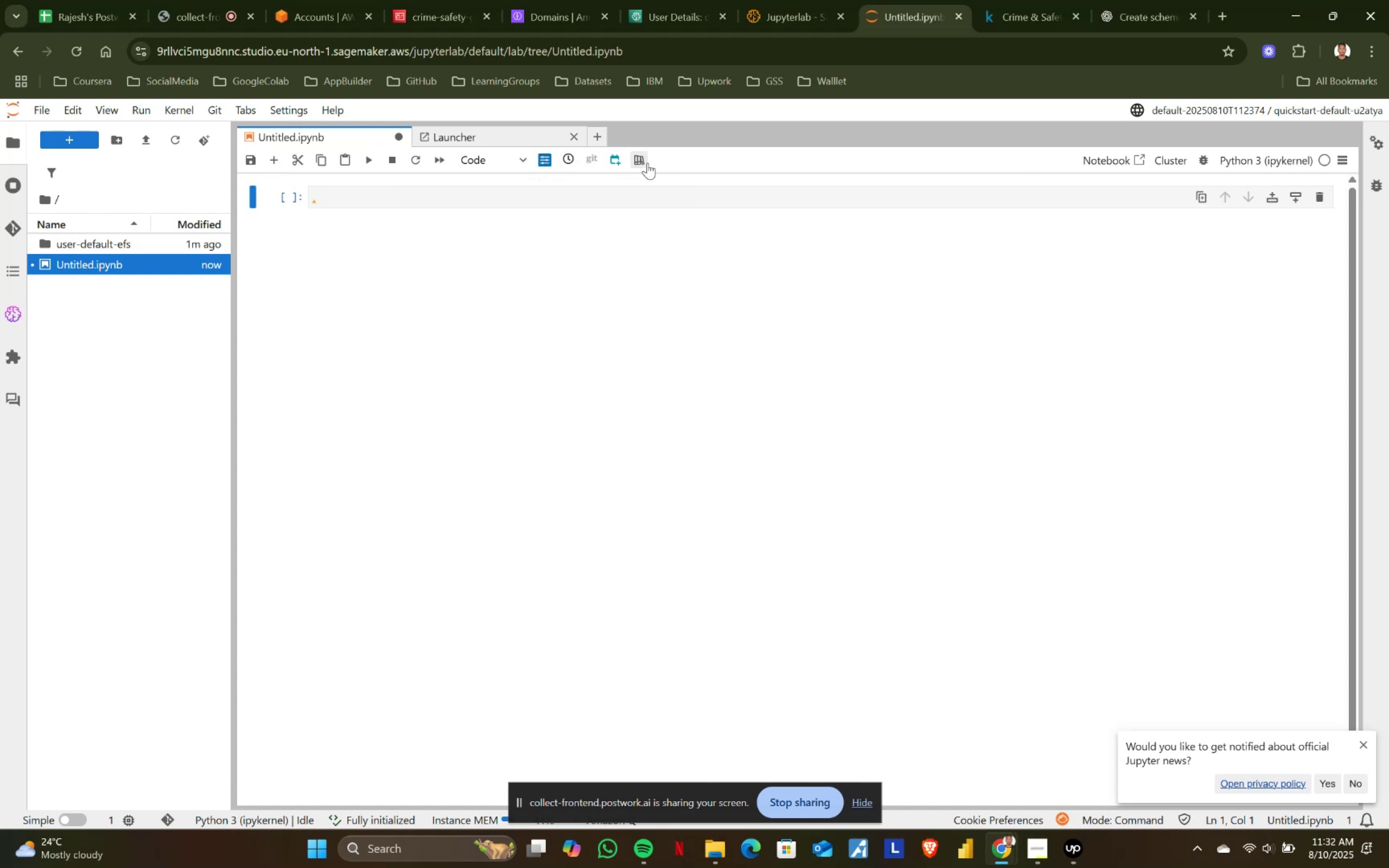 
wait(8.7)
 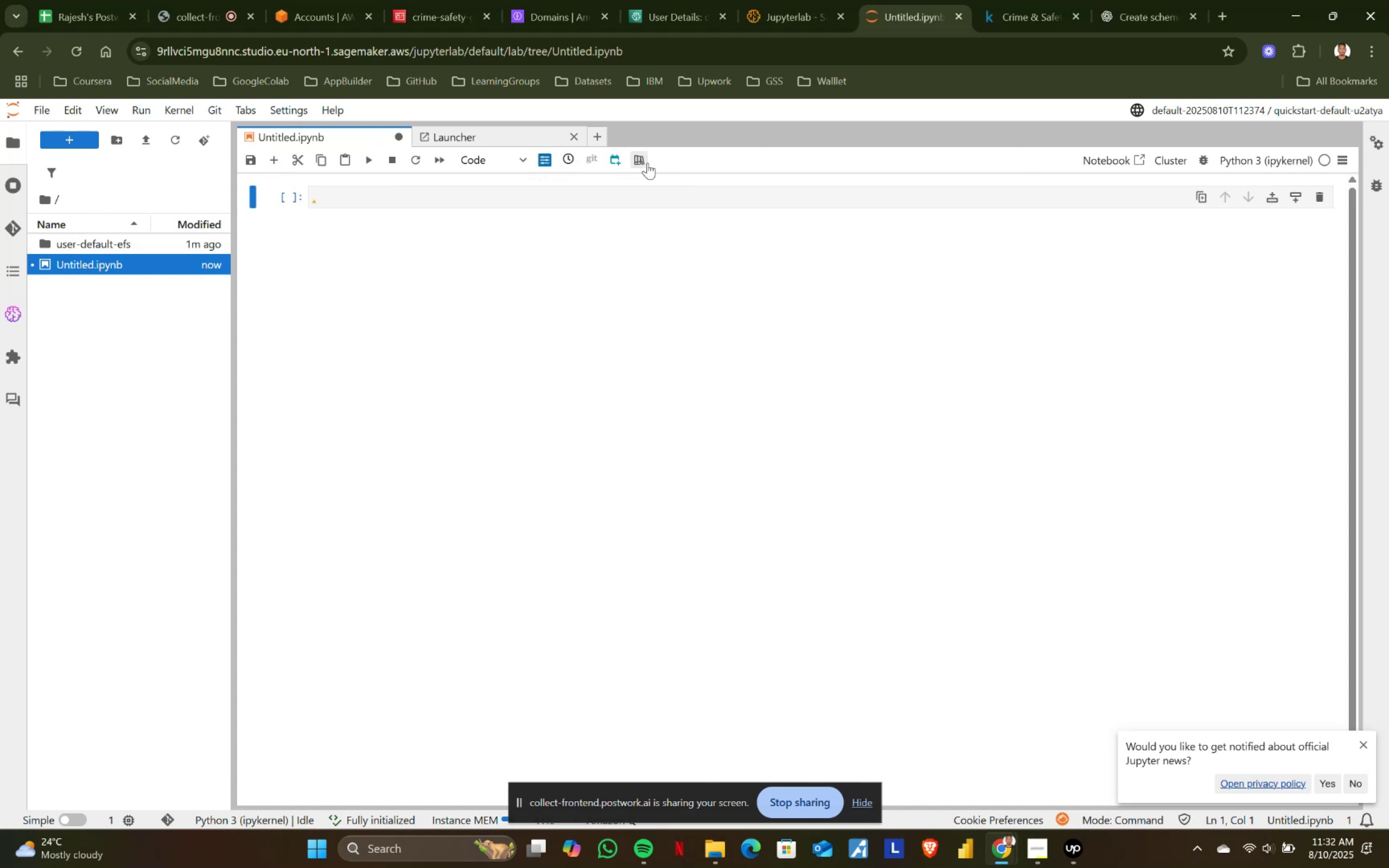 
left_click([12, 143])
 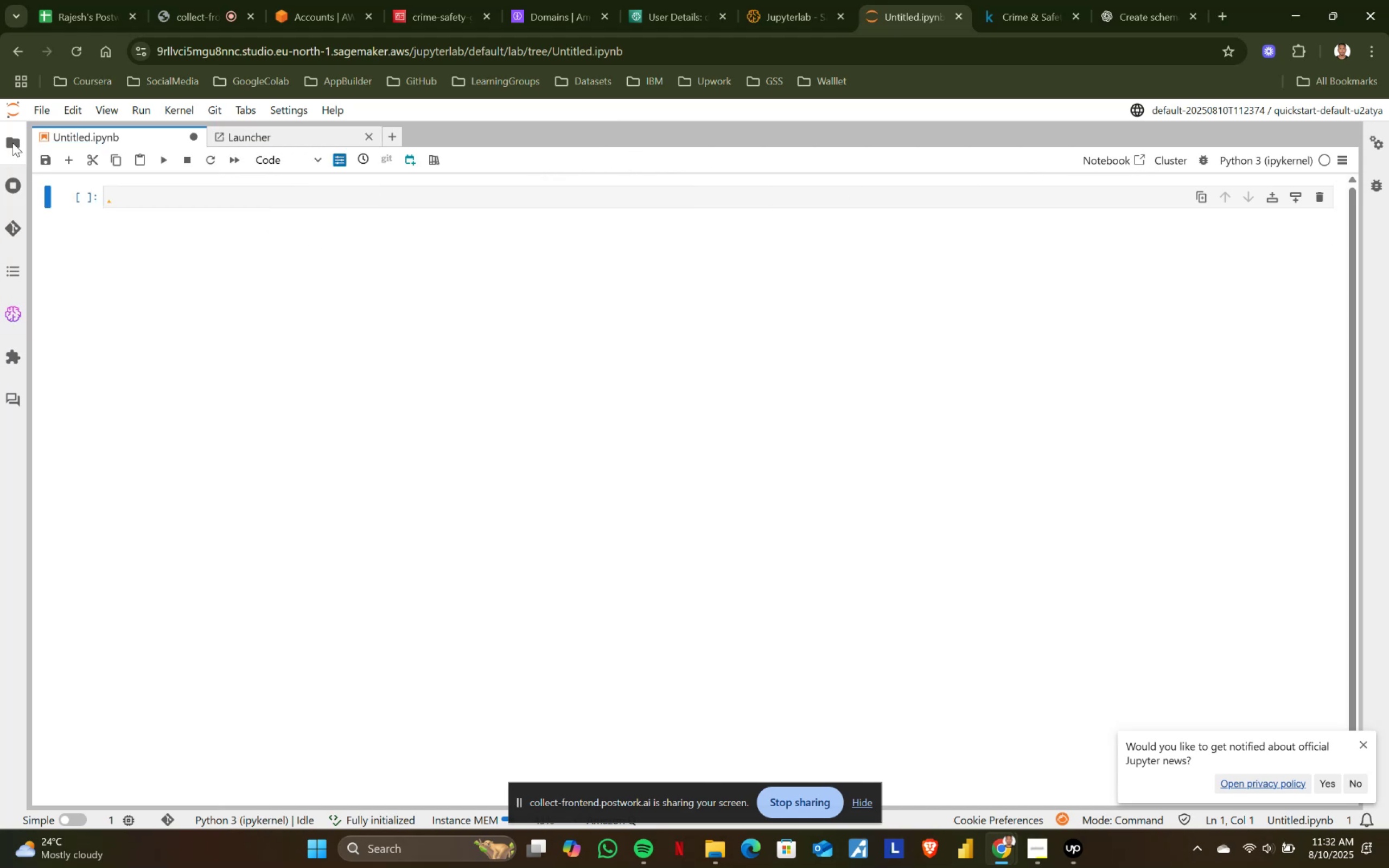 
left_click([12, 143])
 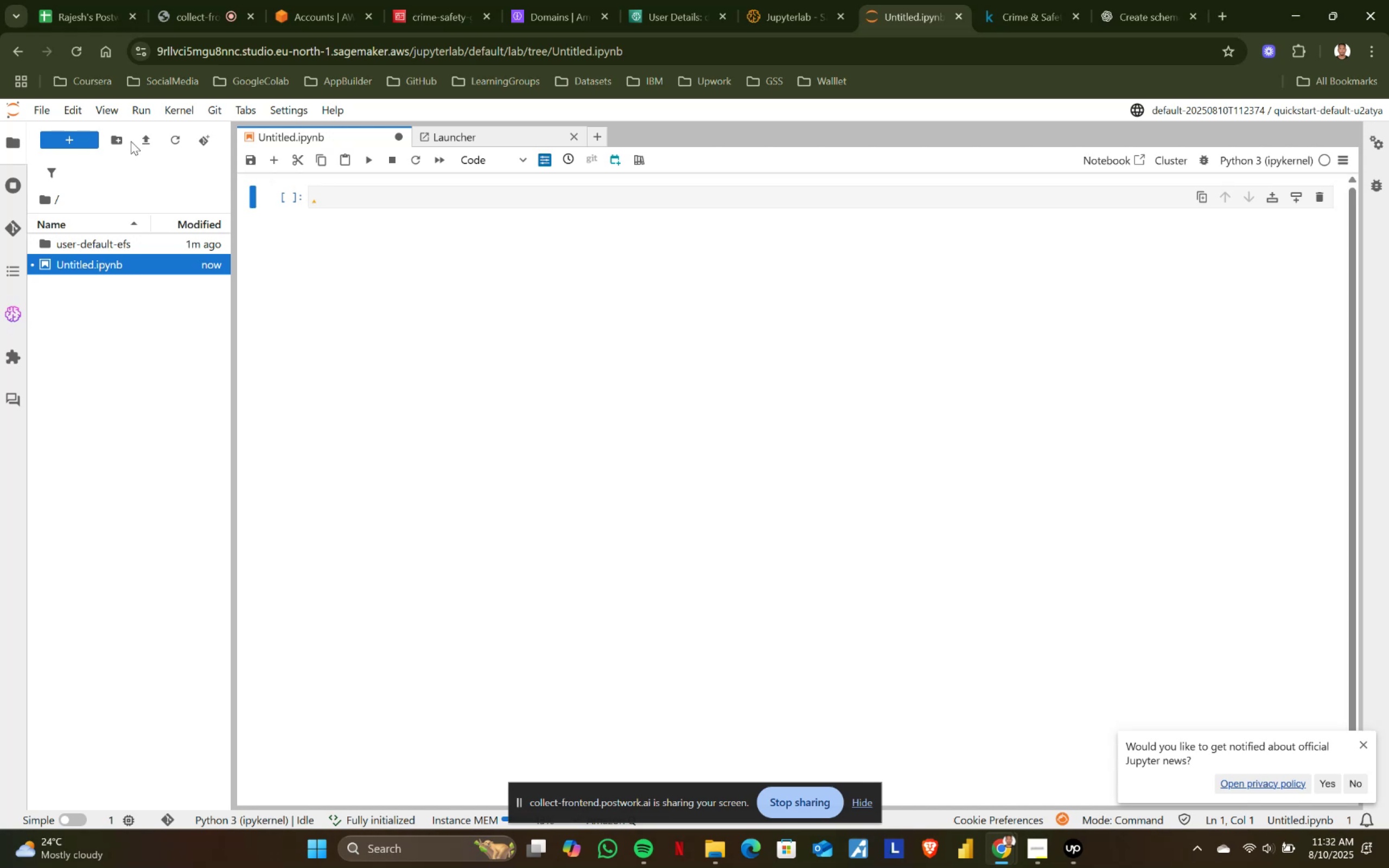 
left_click([151, 143])
 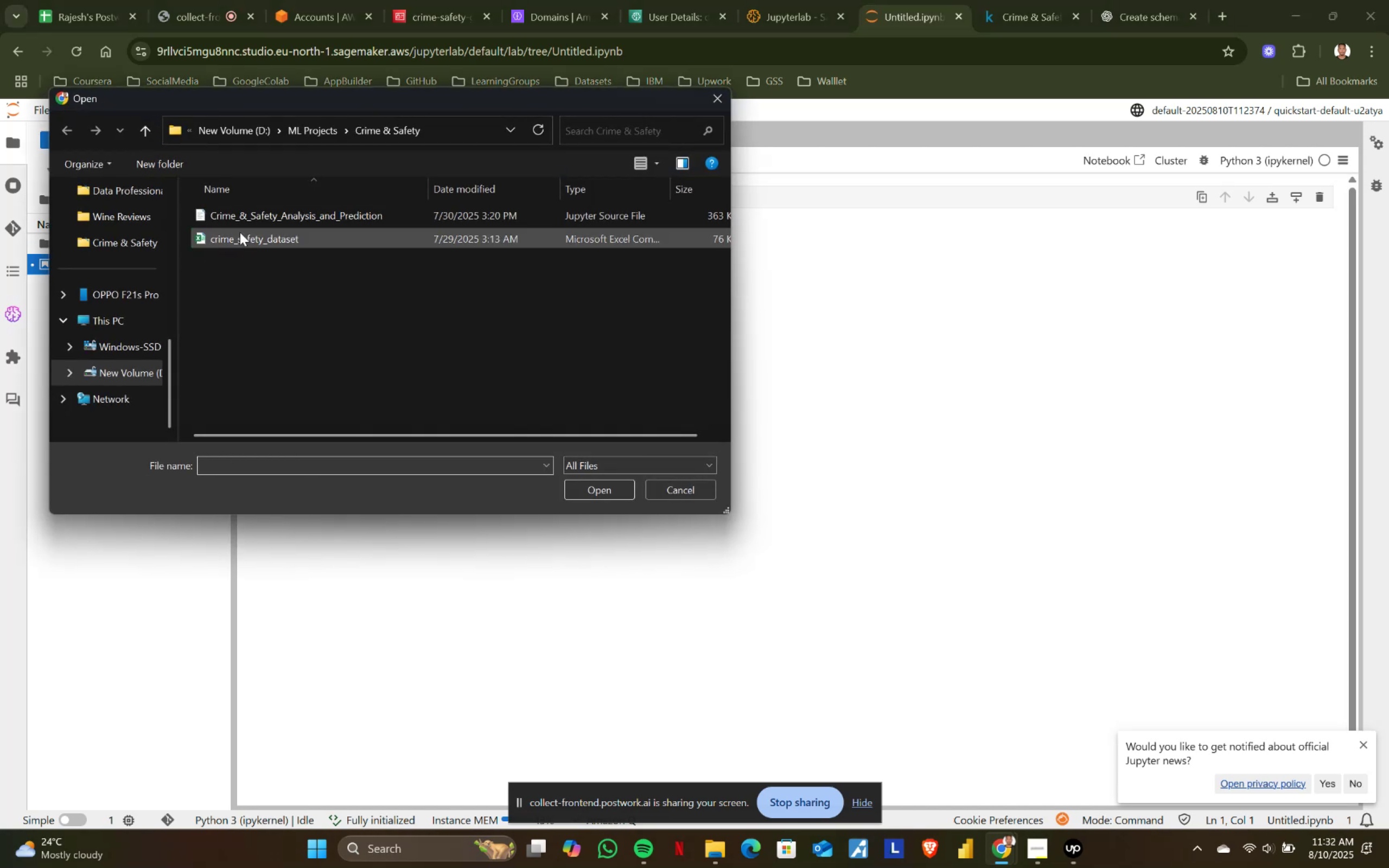 
left_click([251, 216])
 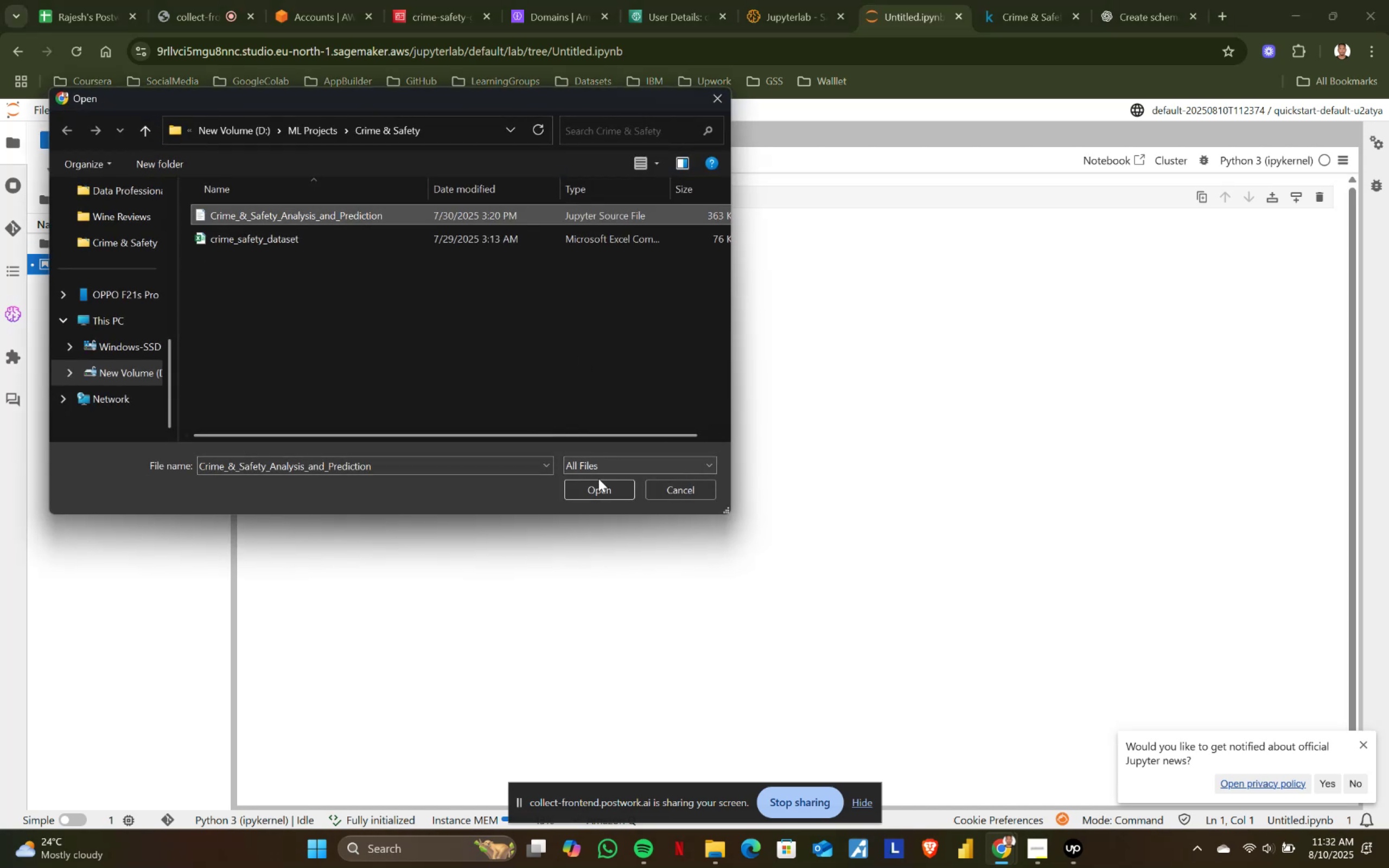 
left_click([597, 489])
 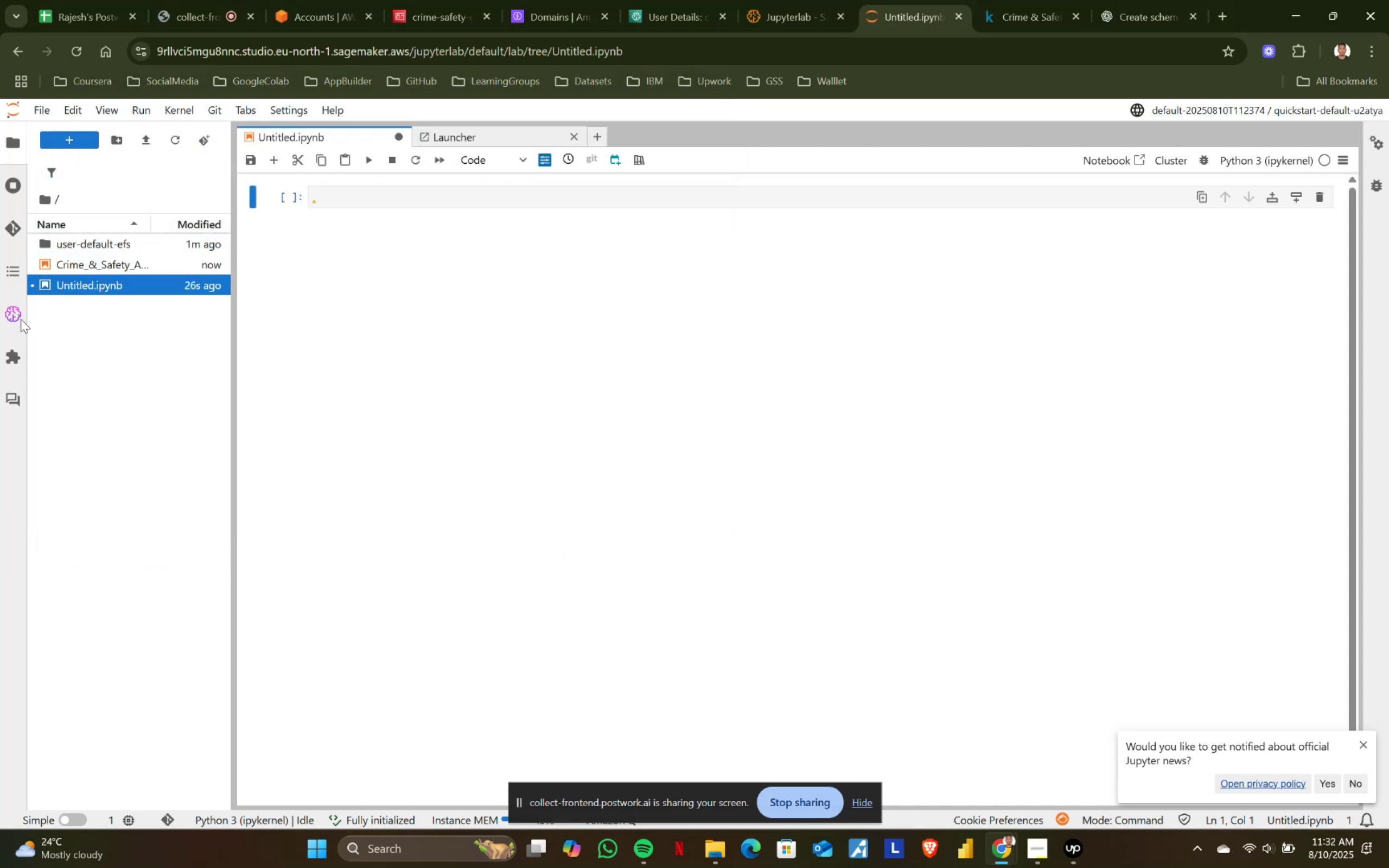 
left_click([90, 264])
 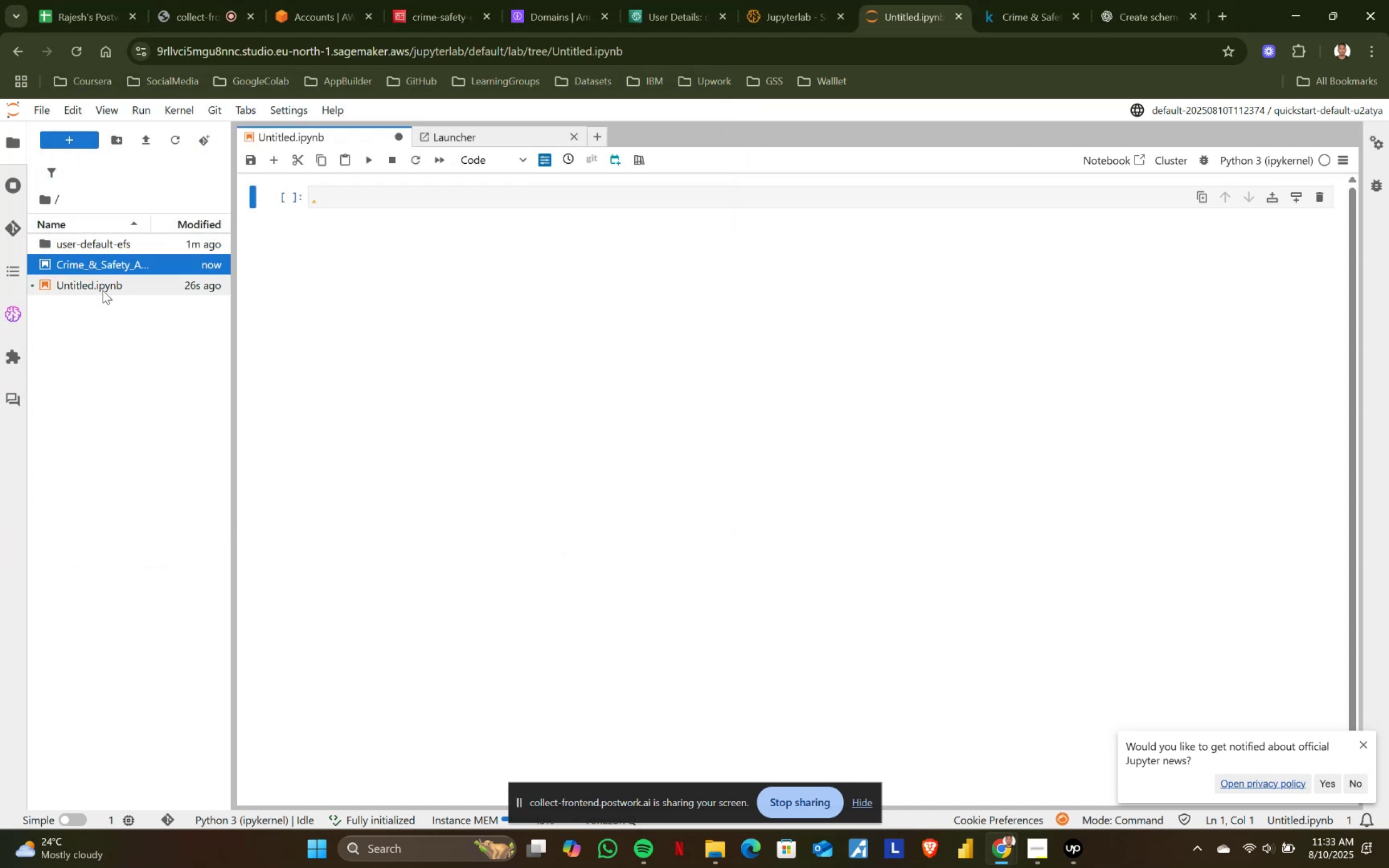 
left_click([103, 290])
 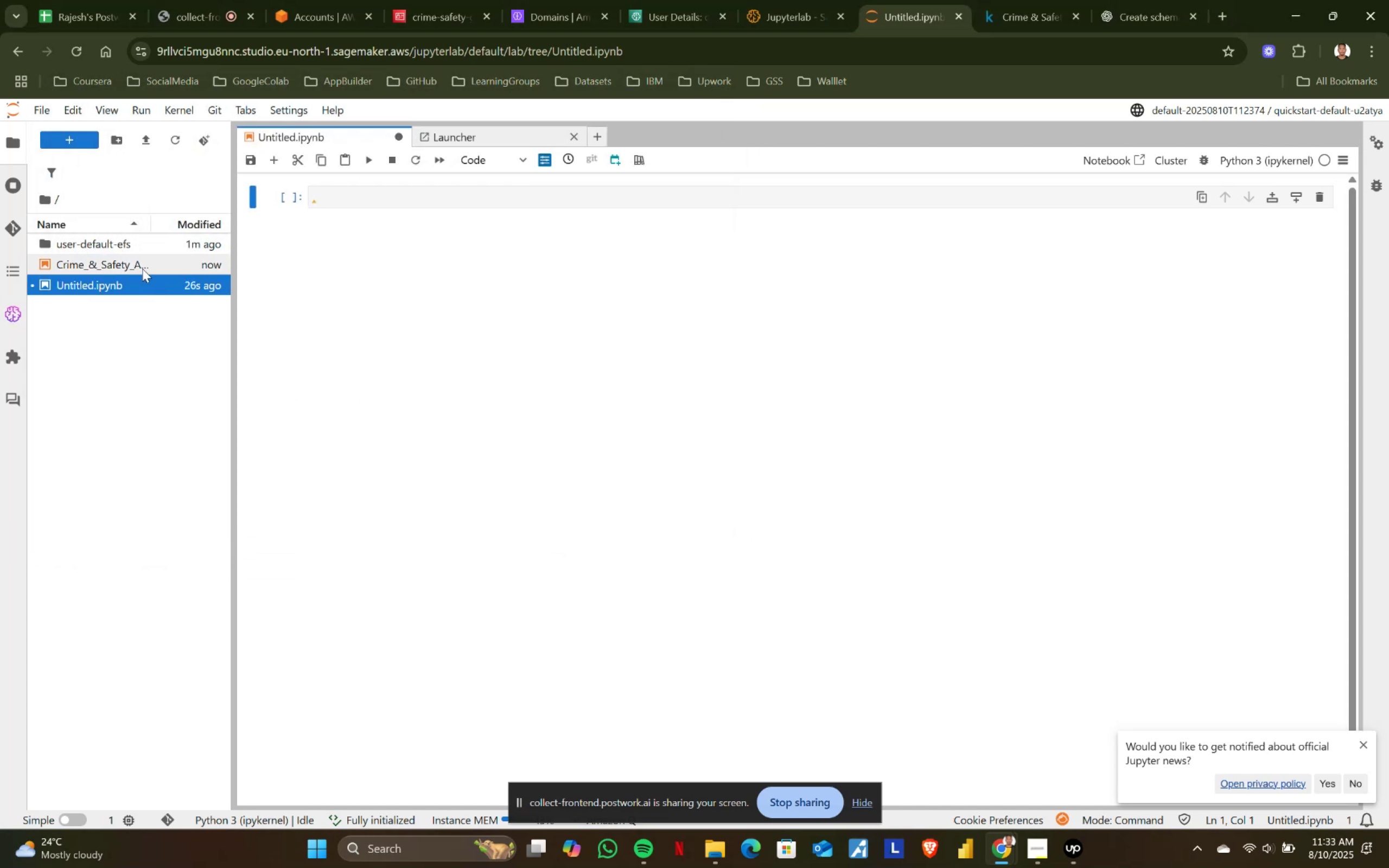 
double_click([142, 269])
 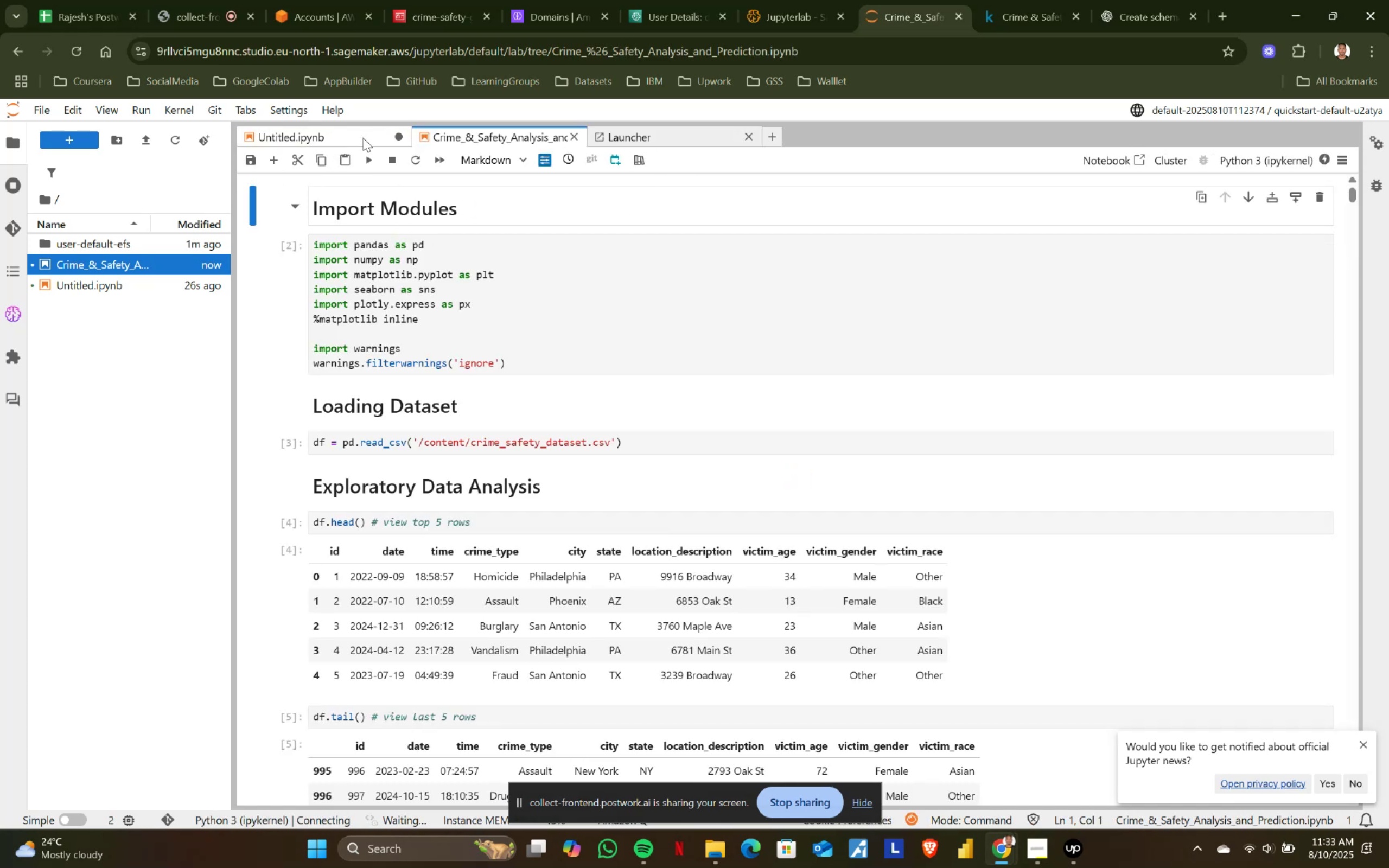 
left_click([396, 137])
 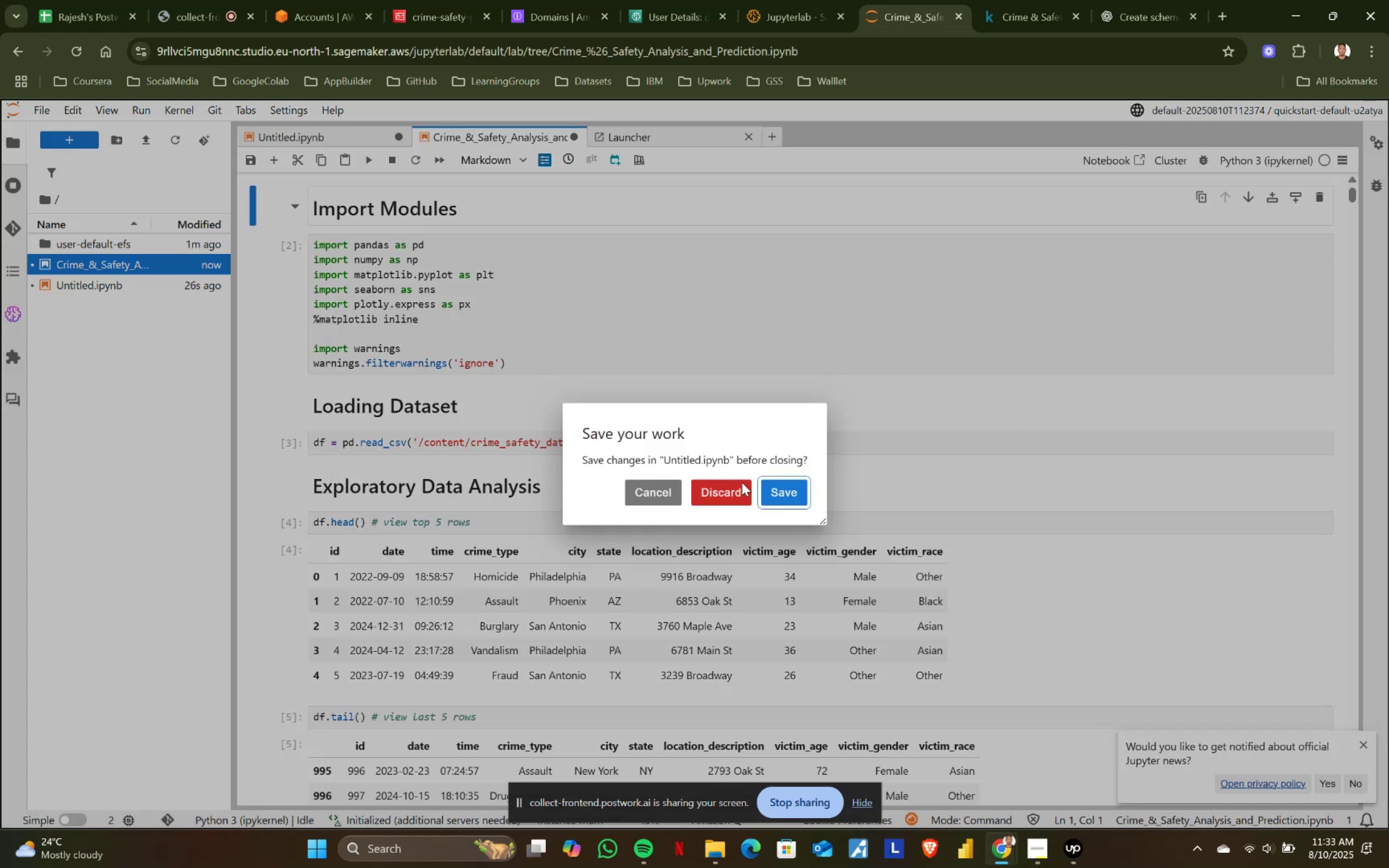 
left_click([726, 495])
 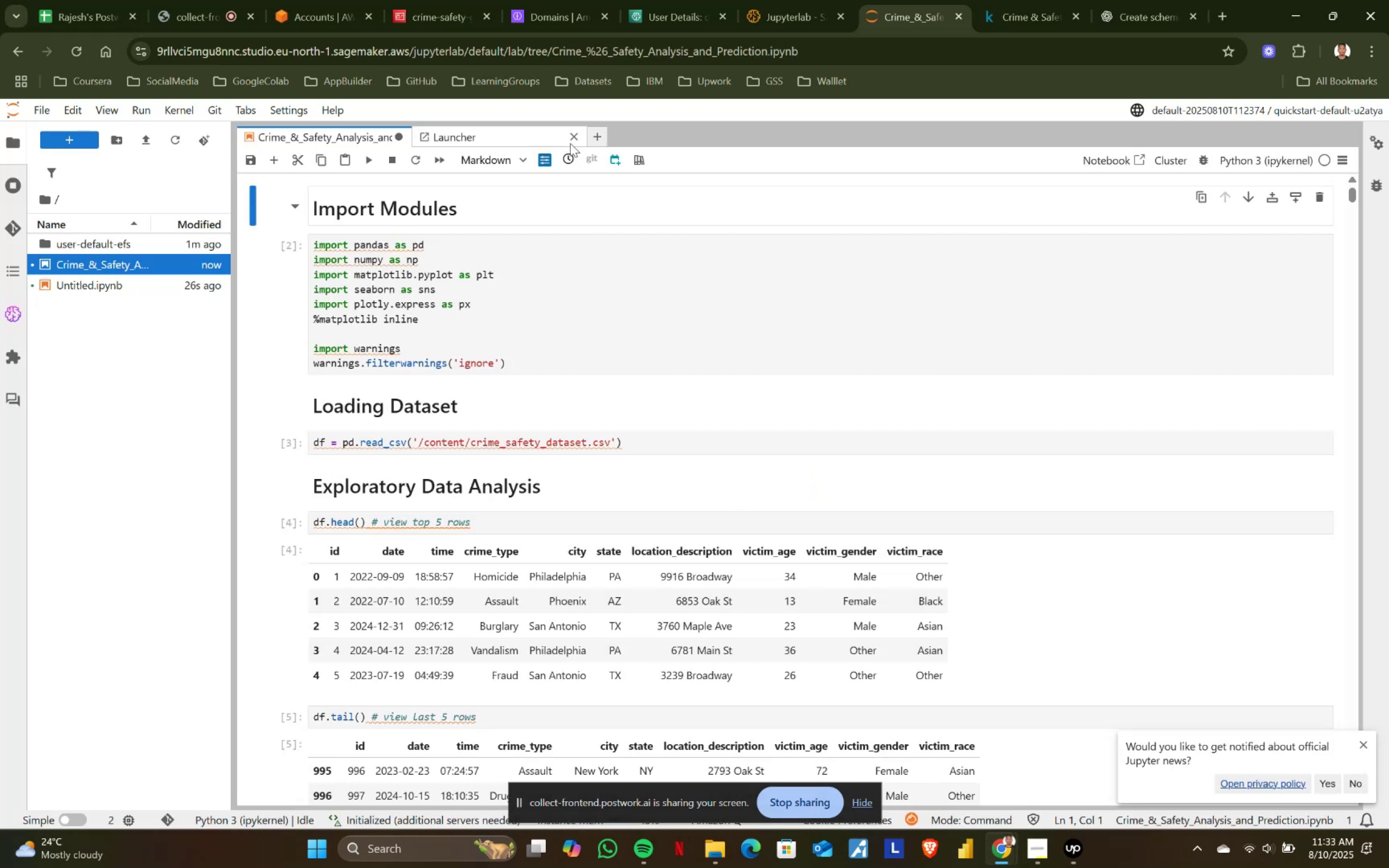 
left_click([571, 138])
 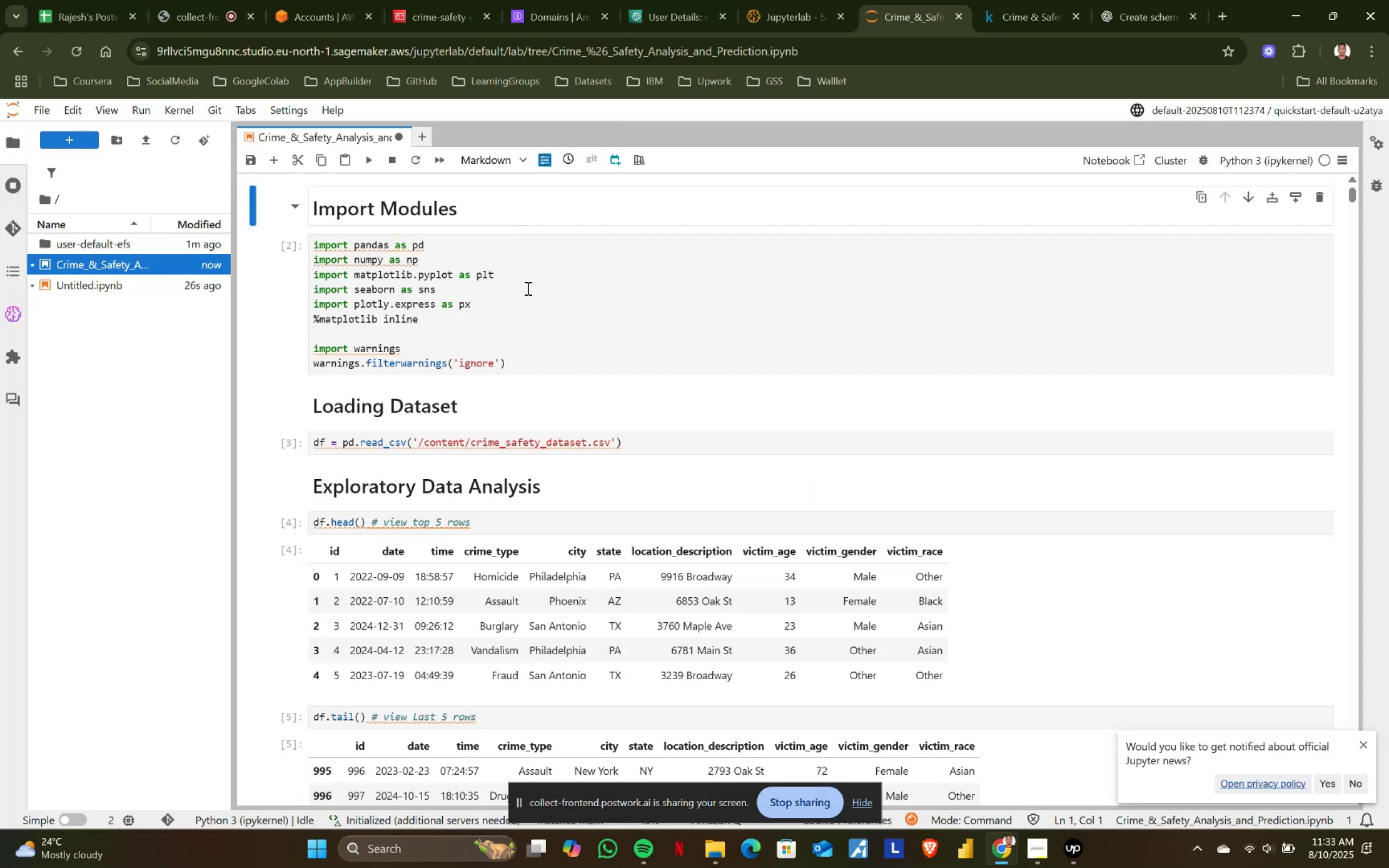 
left_click([549, 293])
 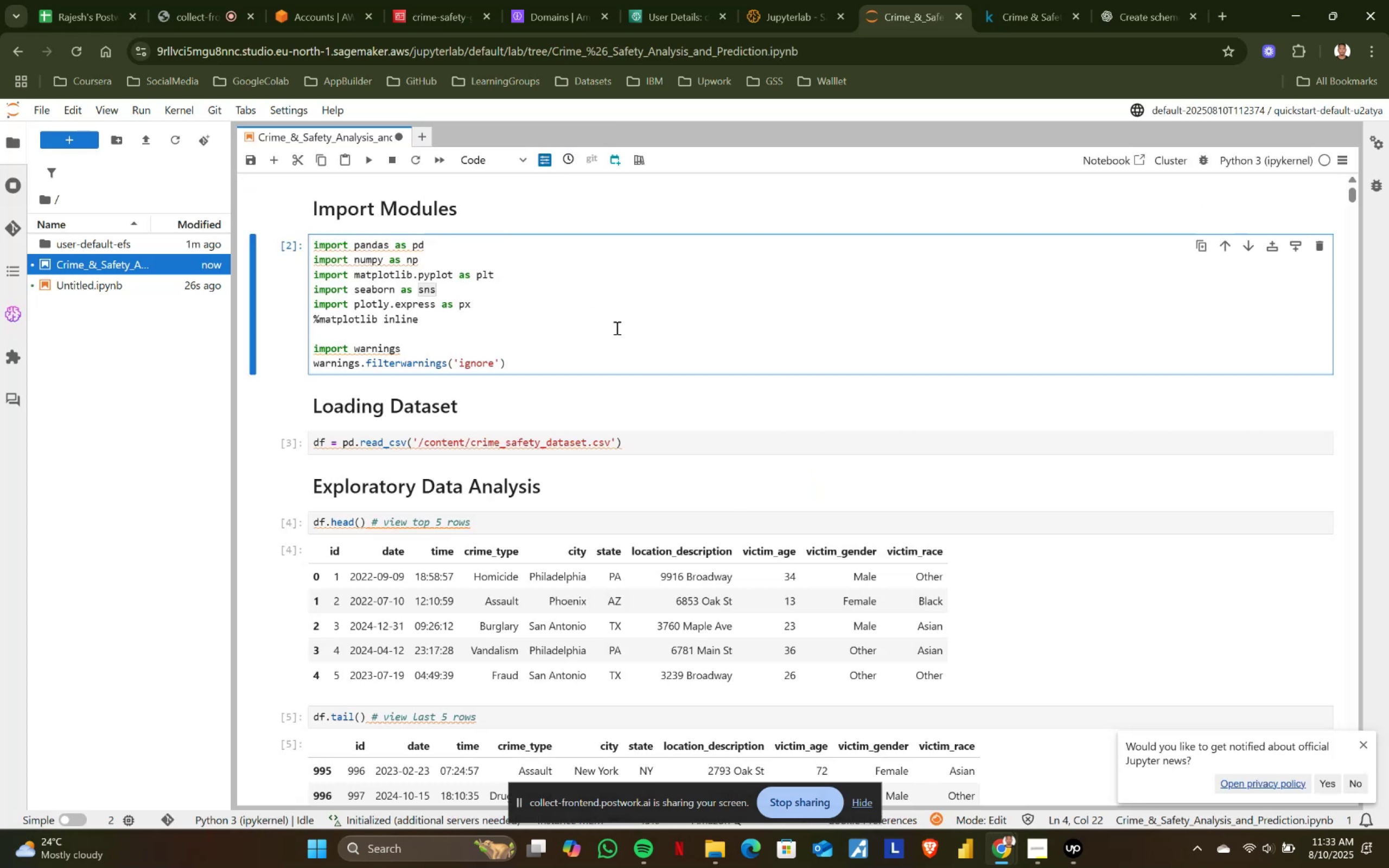 
key(Shift+ShiftRight)
 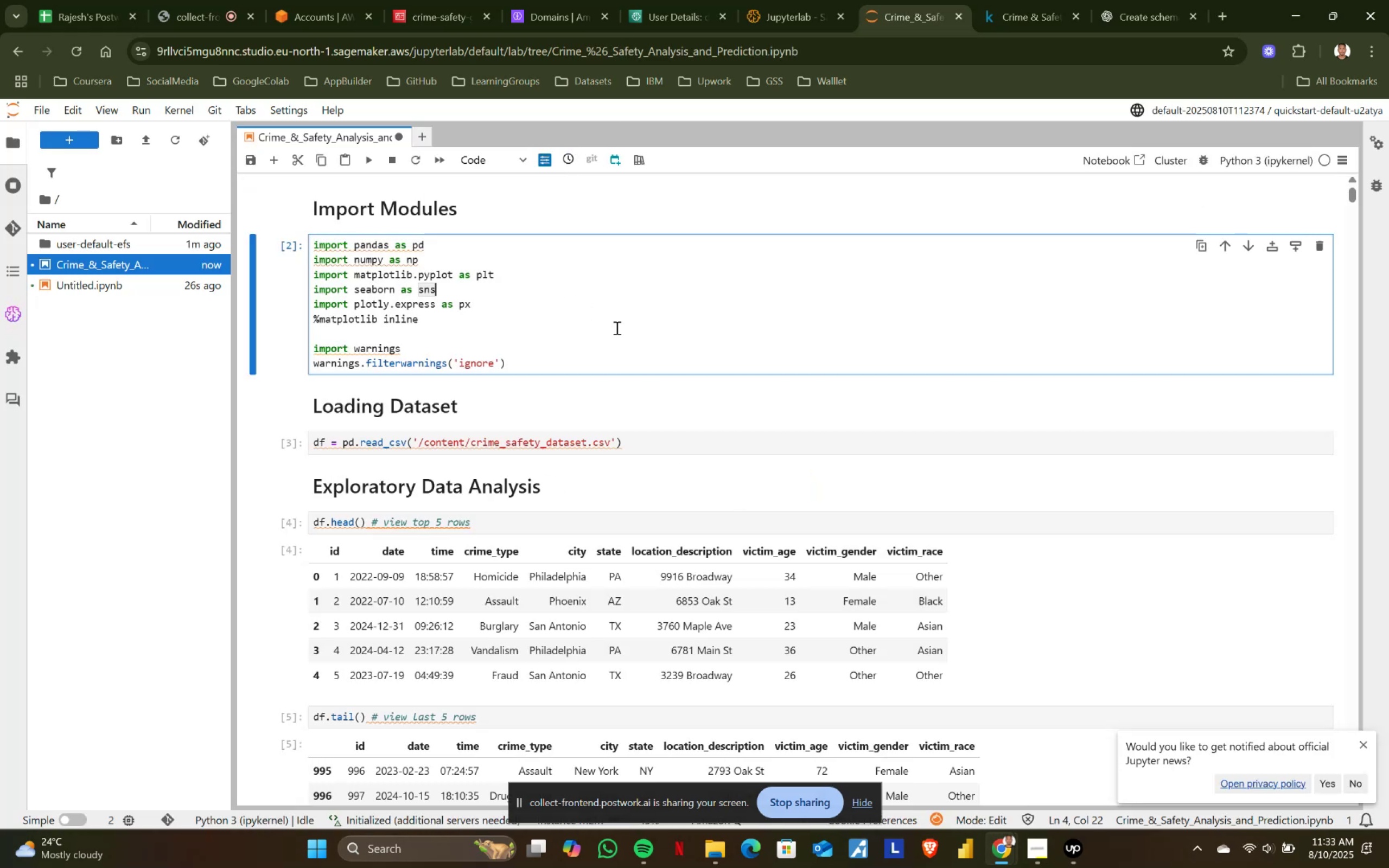 
key(Shift+Enter)
 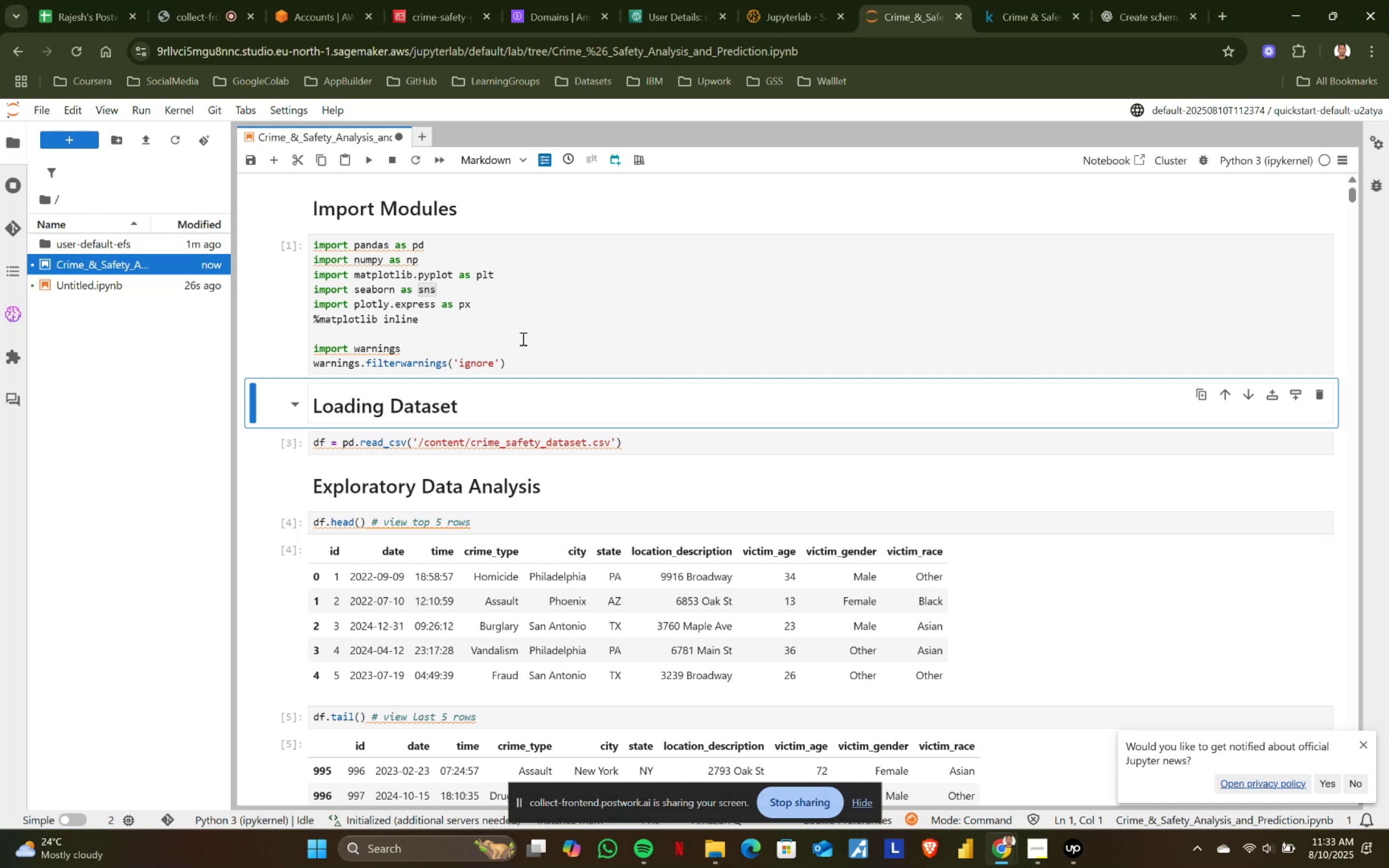 
wait(7.01)
 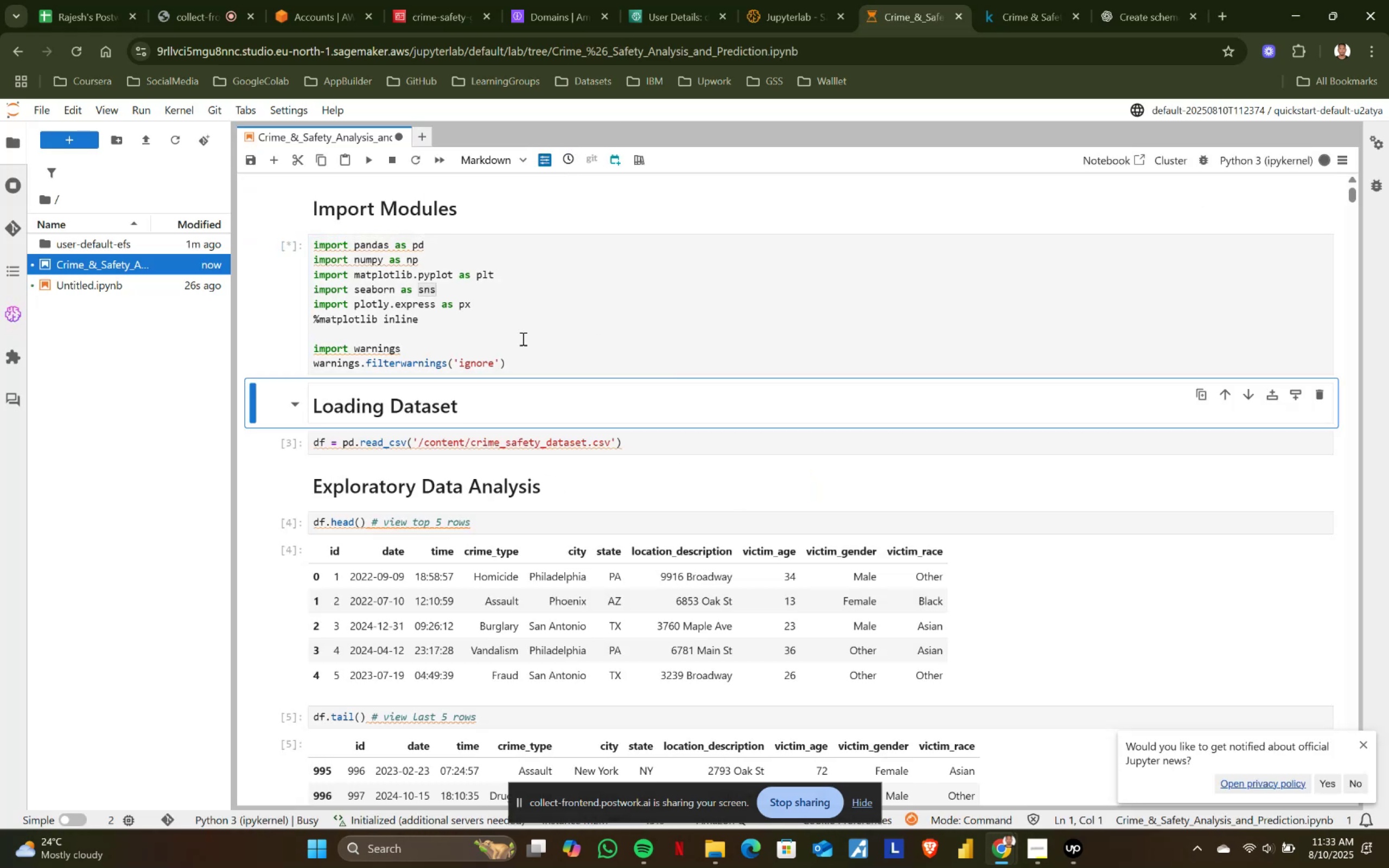 
key(Shift+ShiftRight)
 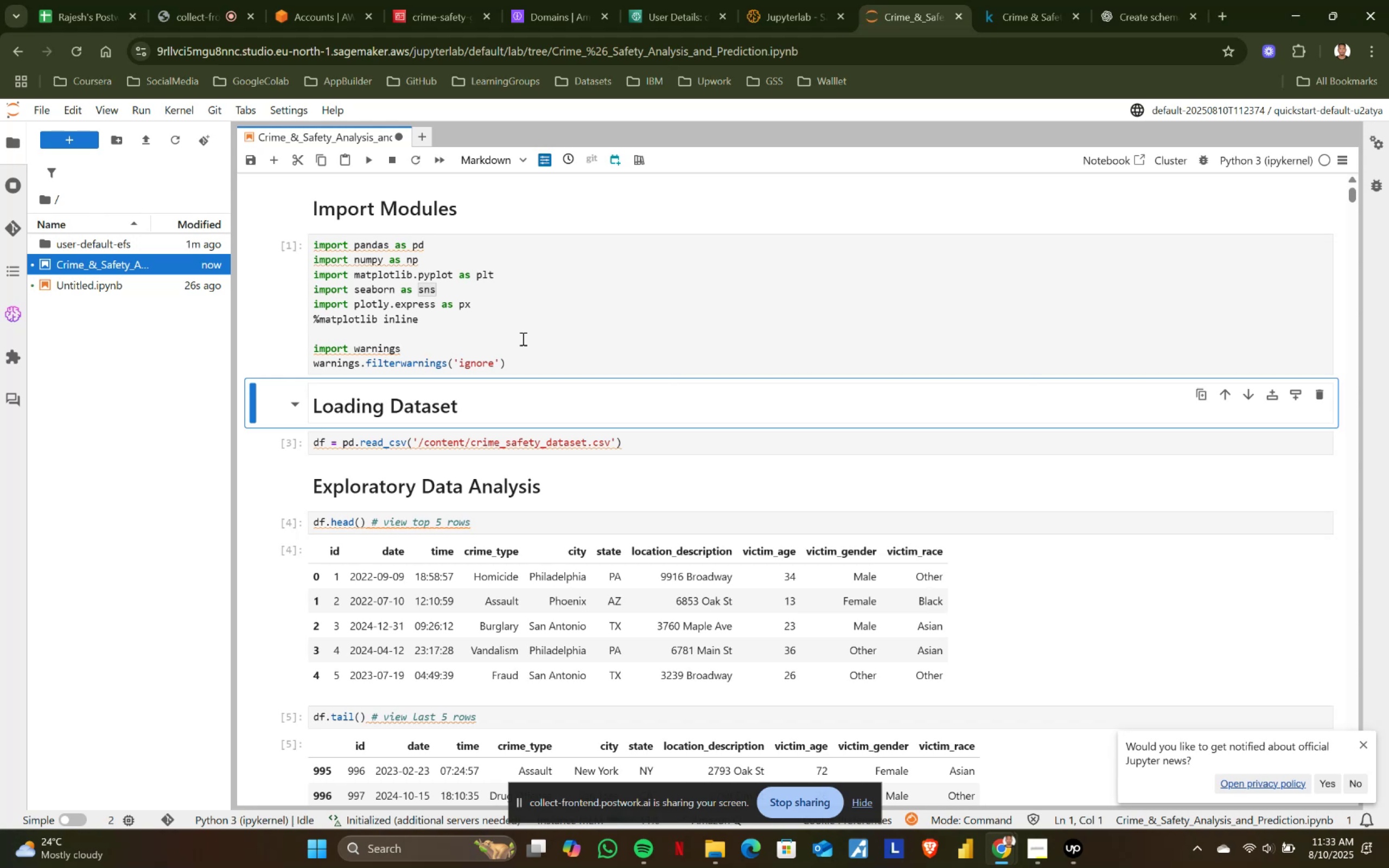 
key(Shift+Enter)
 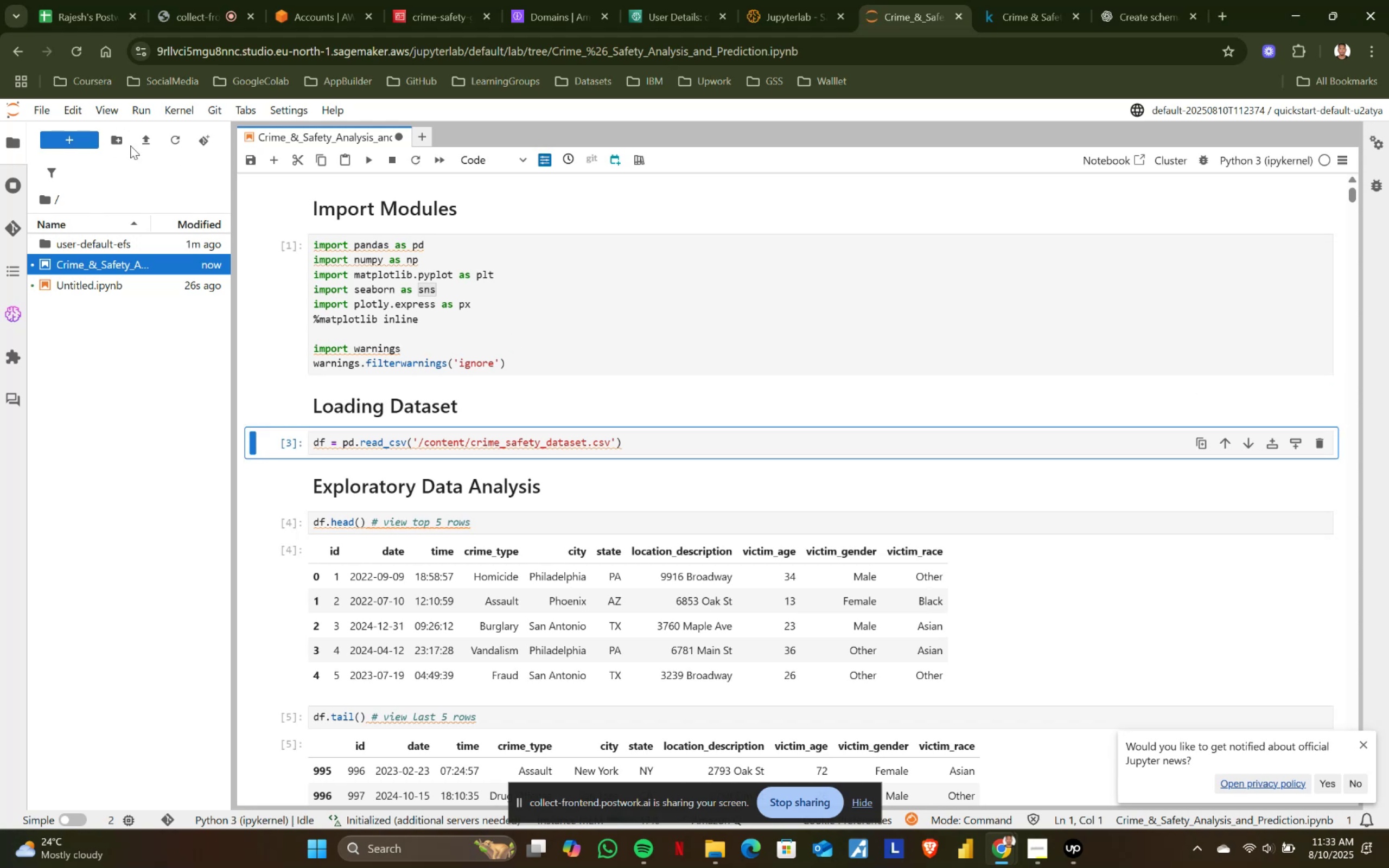 
left_click([151, 139])
 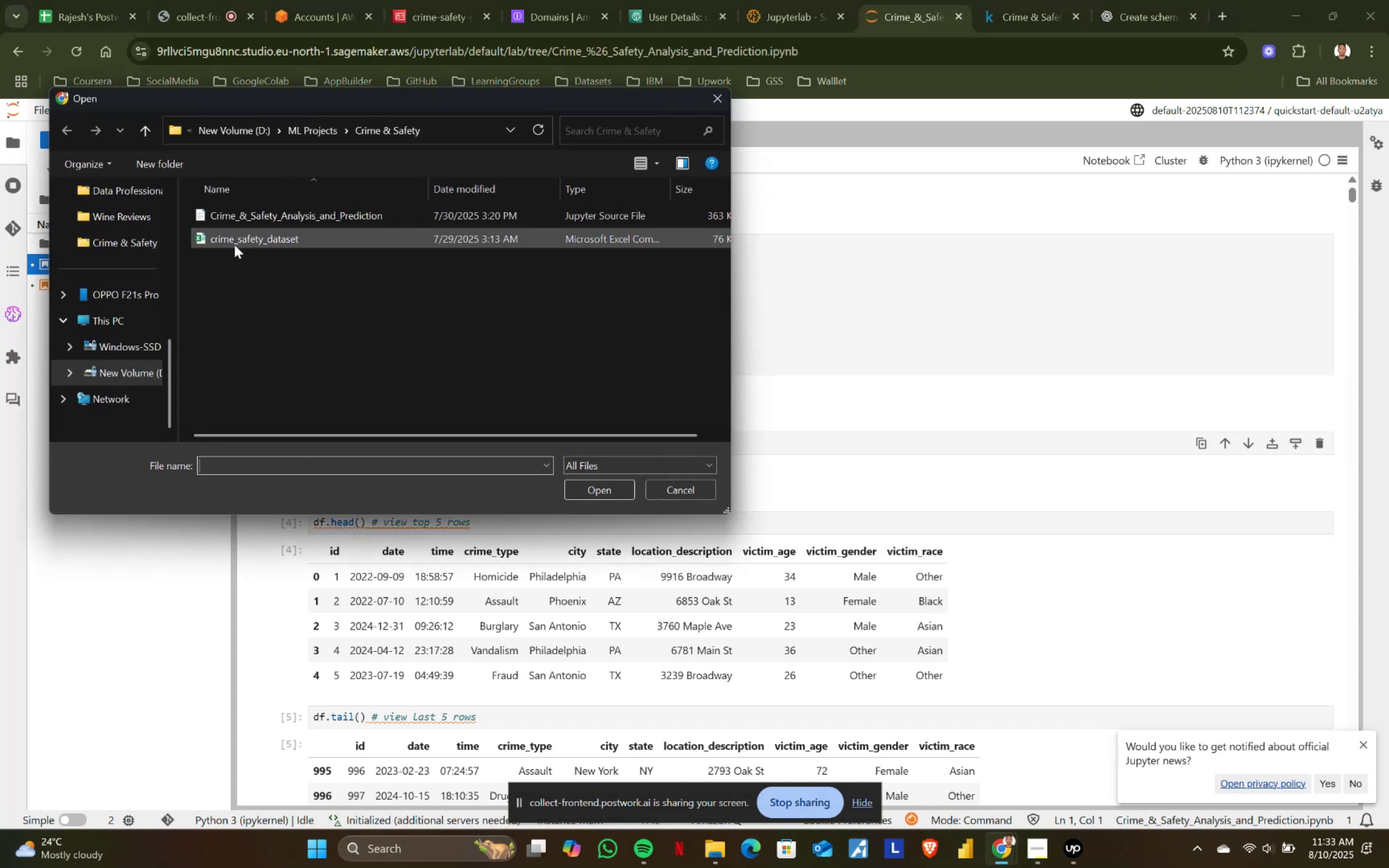 
left_click([234, 238])
 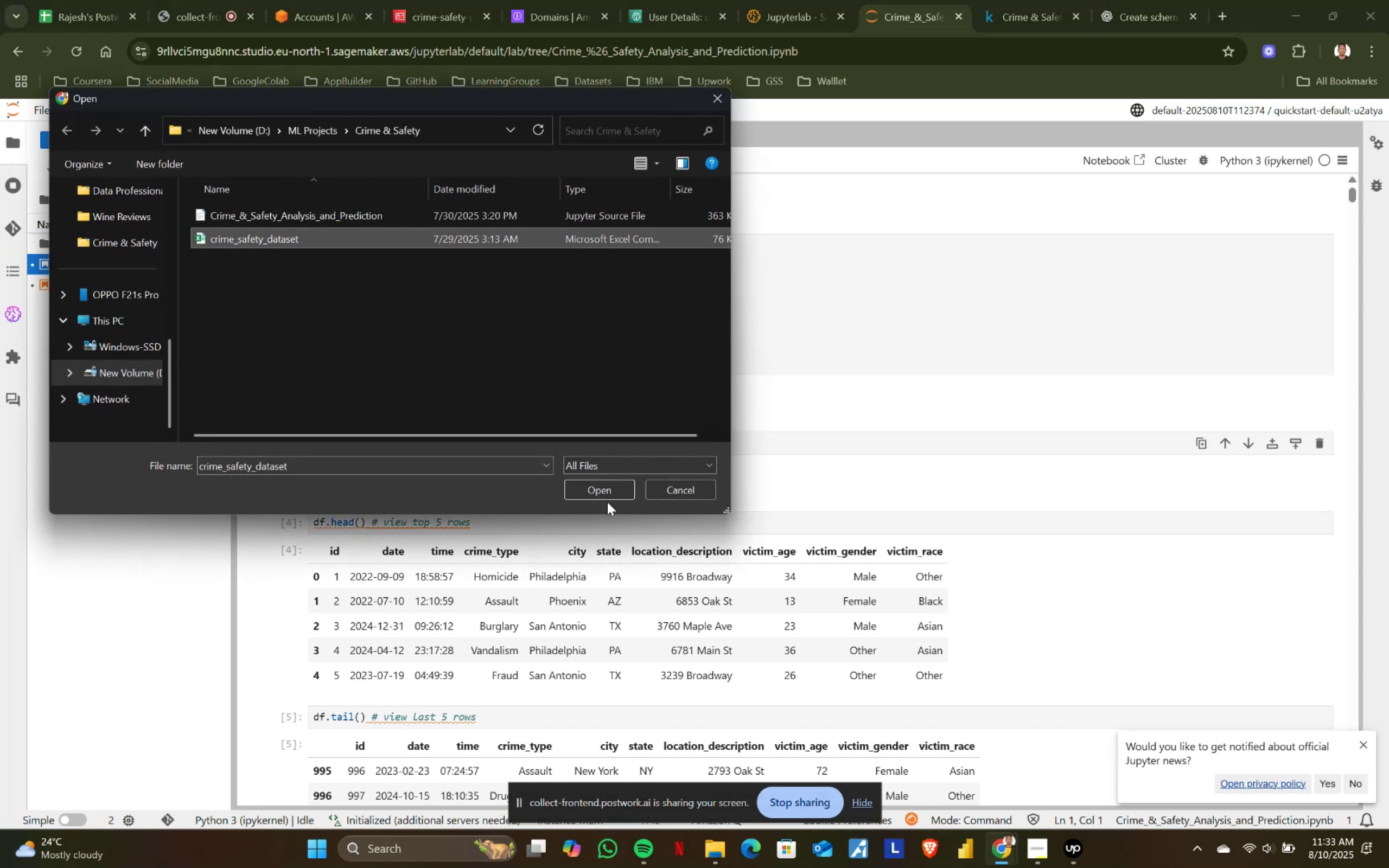 
left_click([607, 496])
 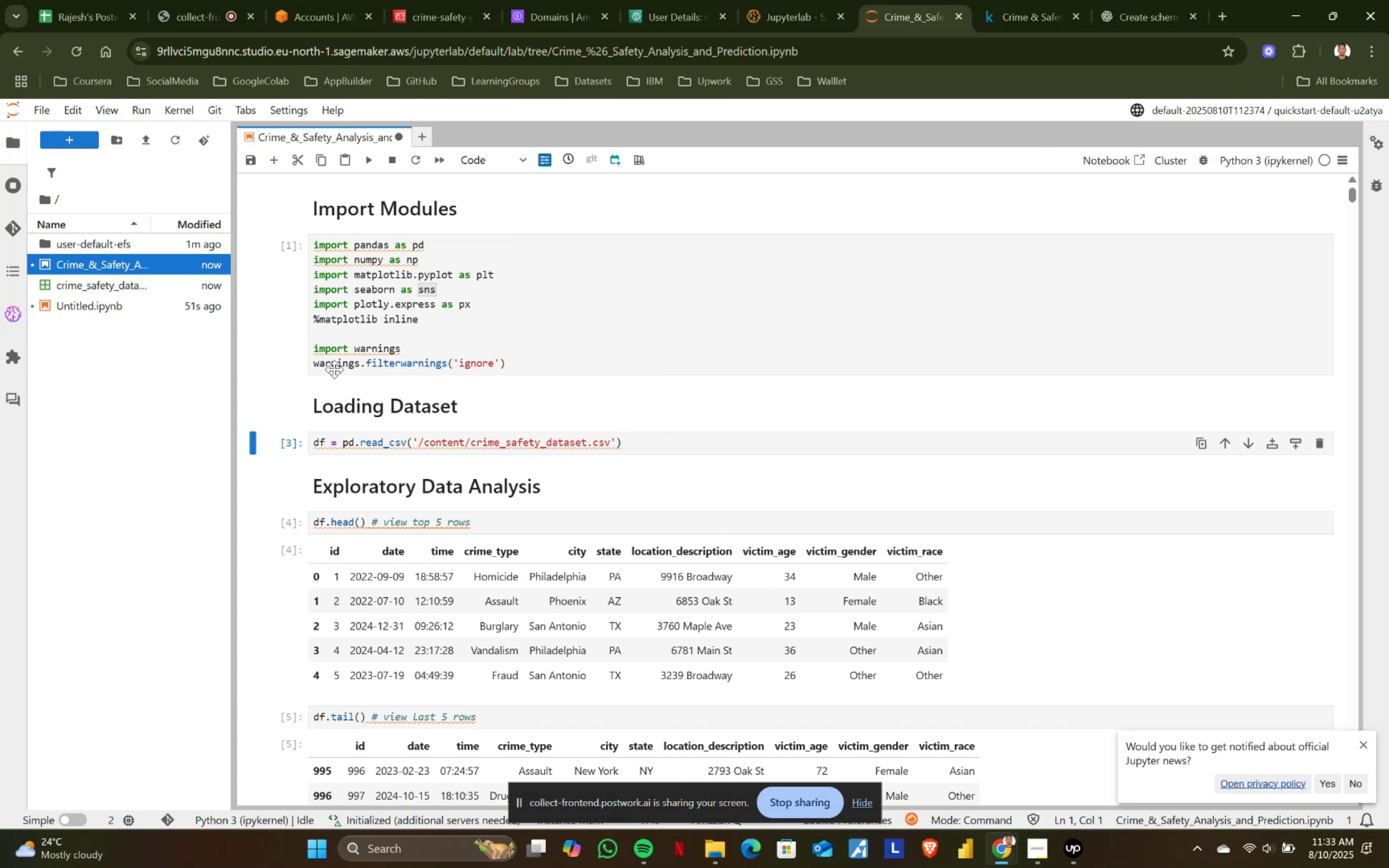 
wait(6.09)
 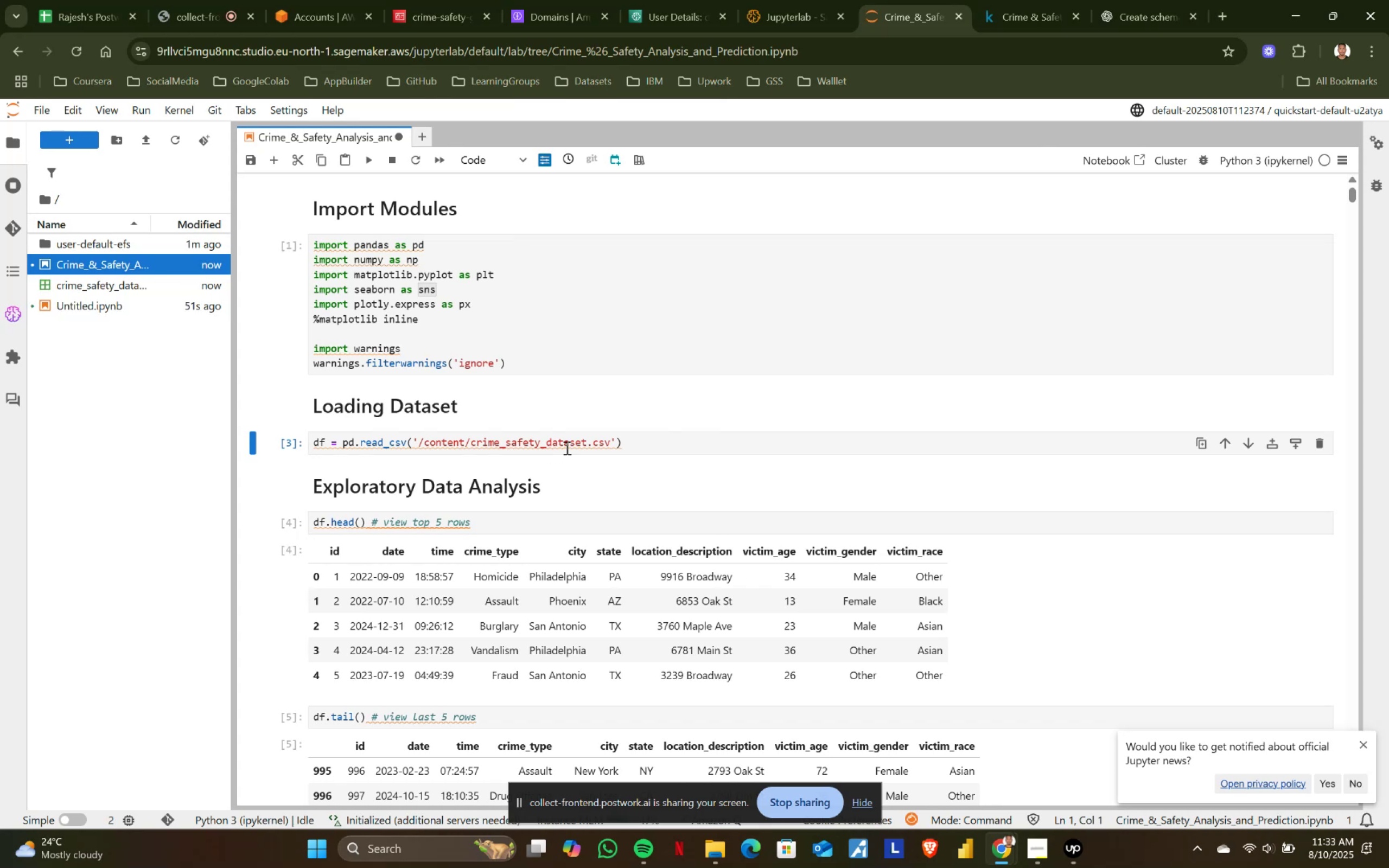 
left_click([647, 438])
 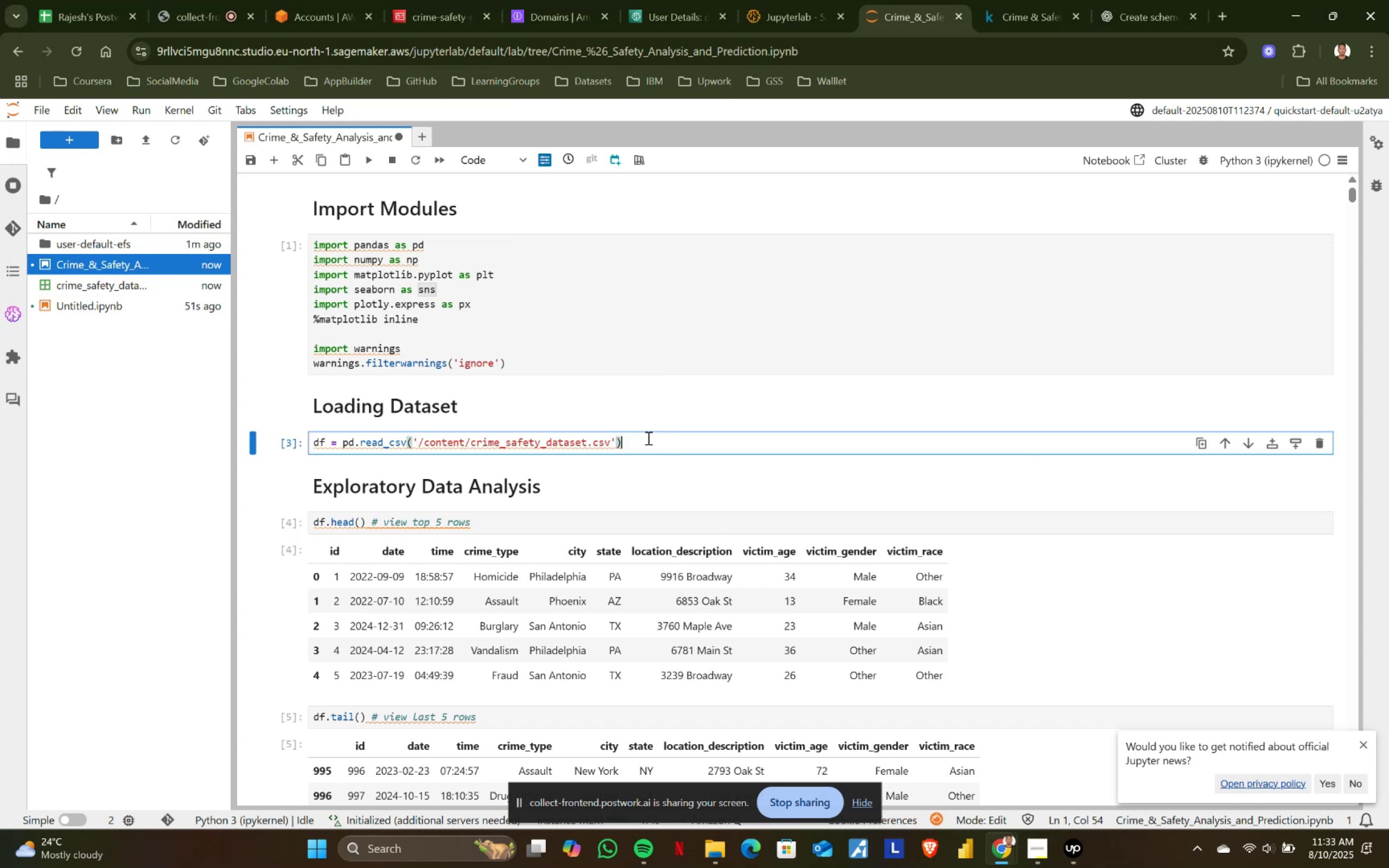 
key(Shift+ShiftRight)
 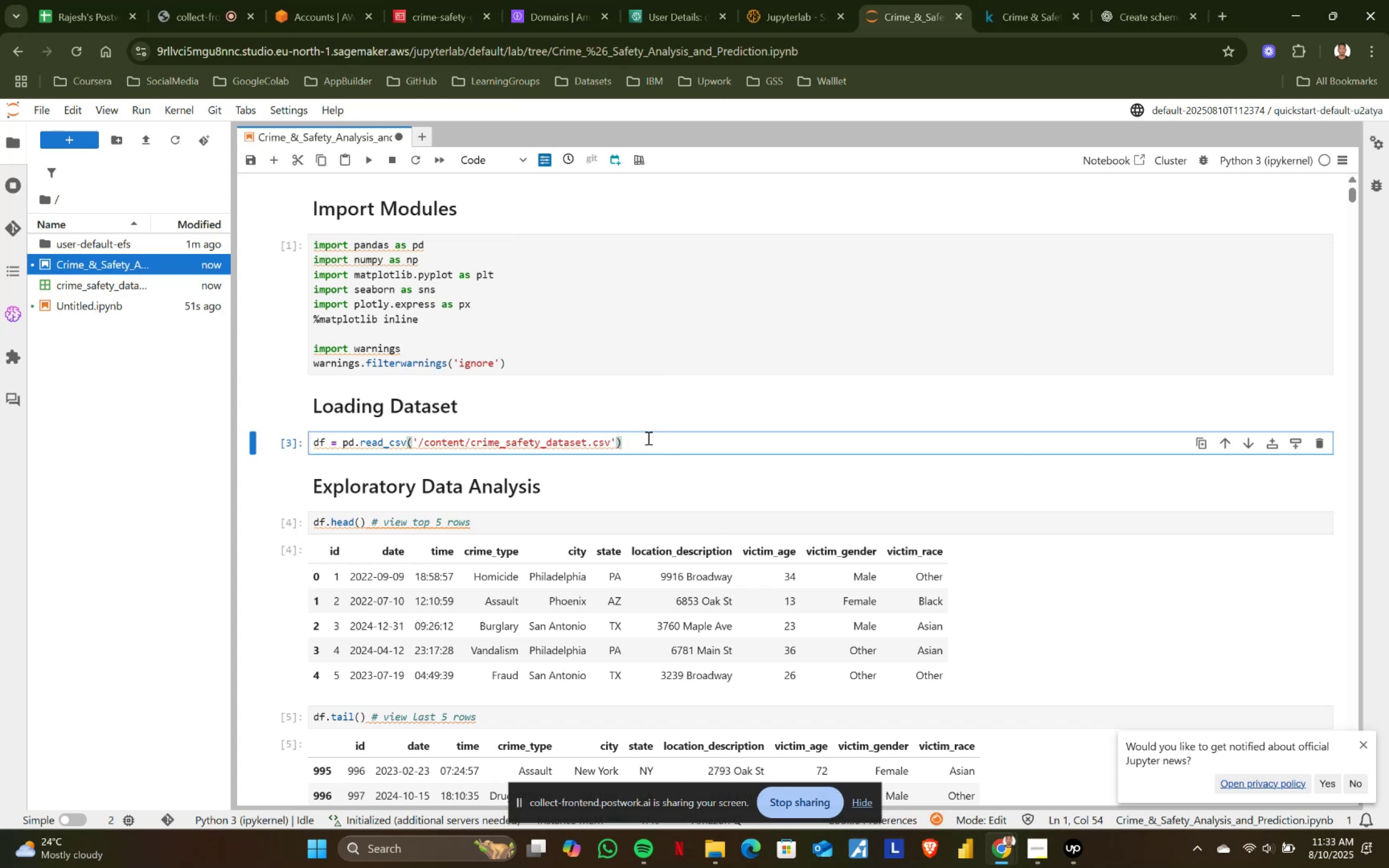 
key(Shift+Enter)
 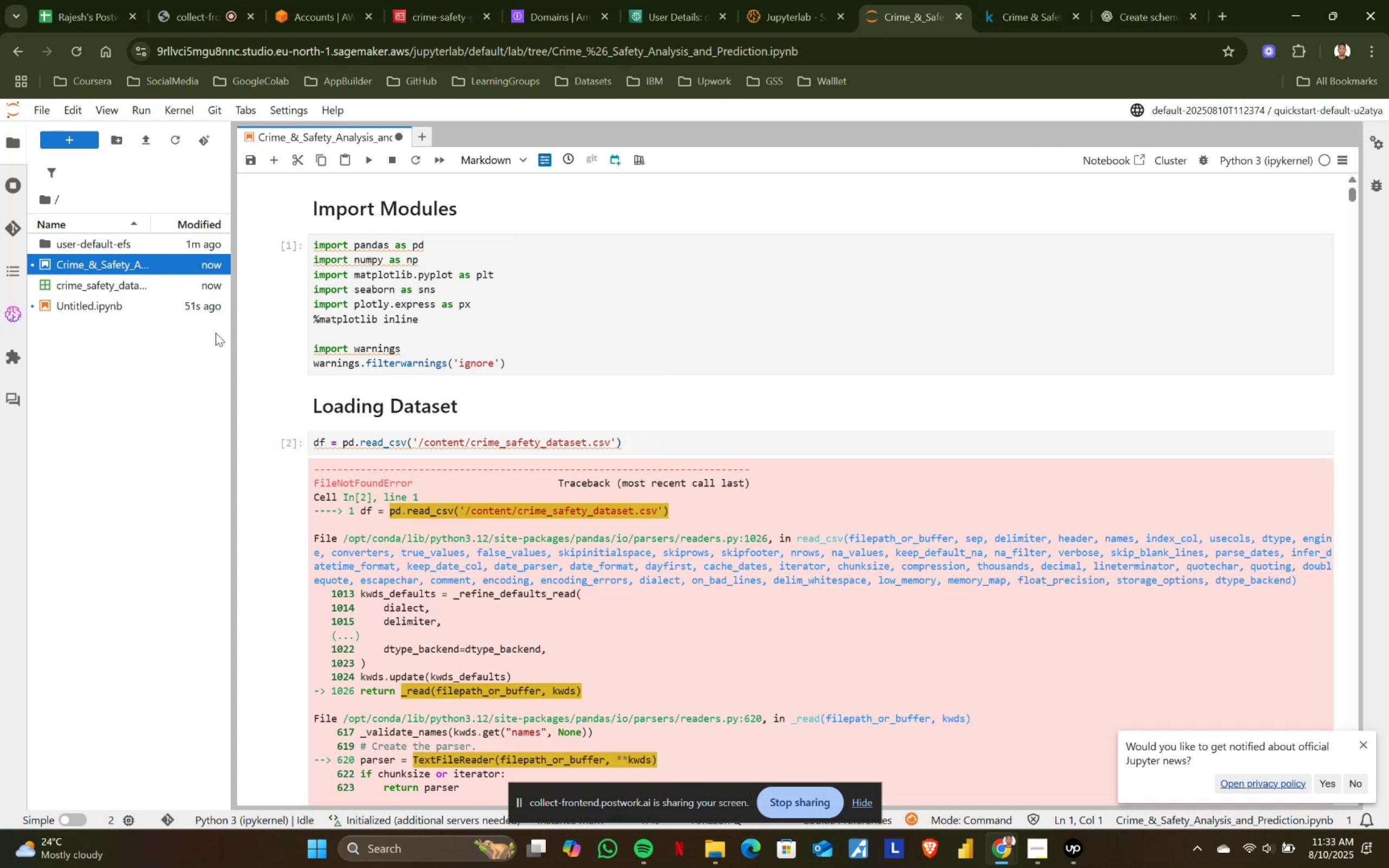 
left_click([167, 282])
 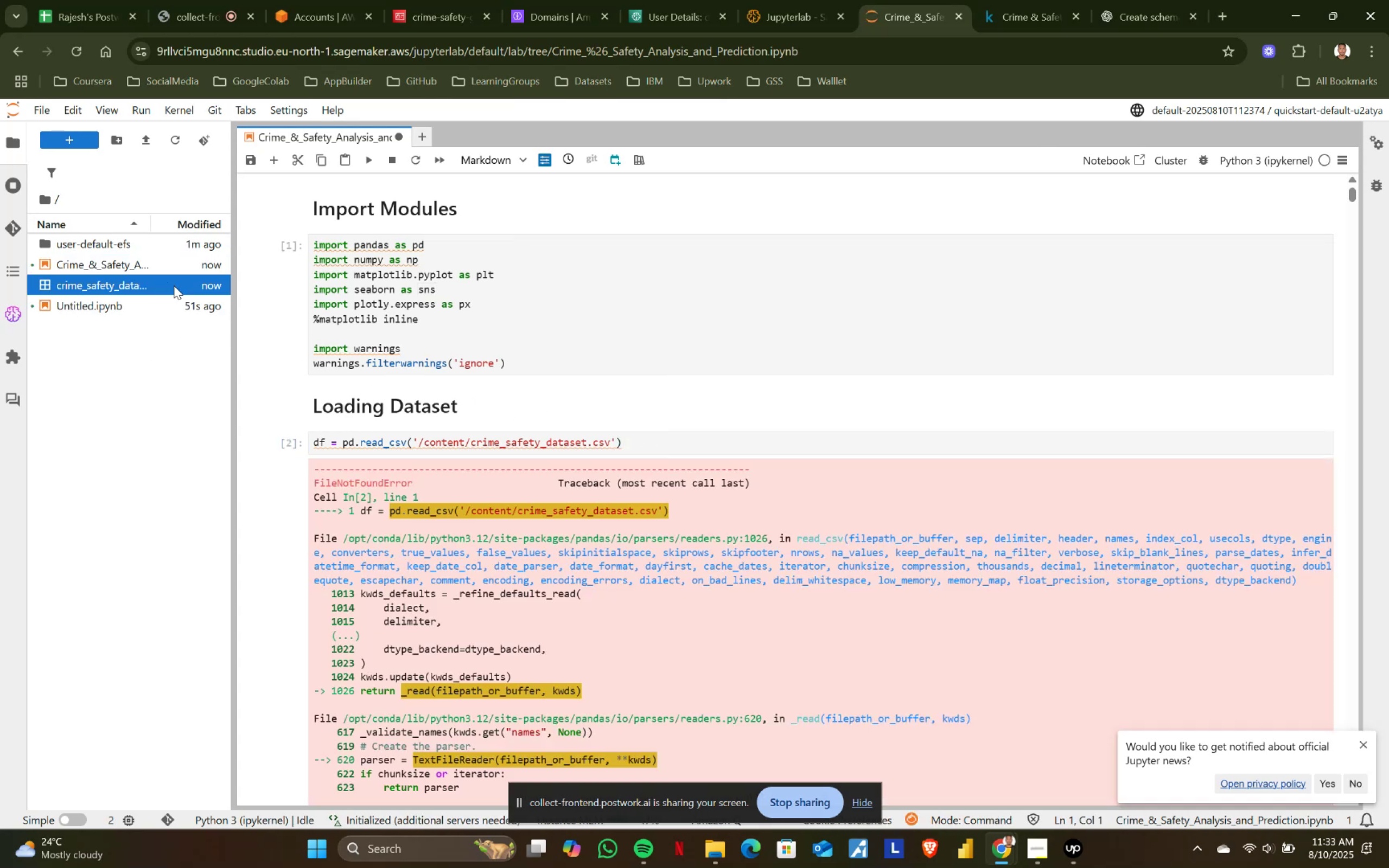 
right_click([174, 285])
 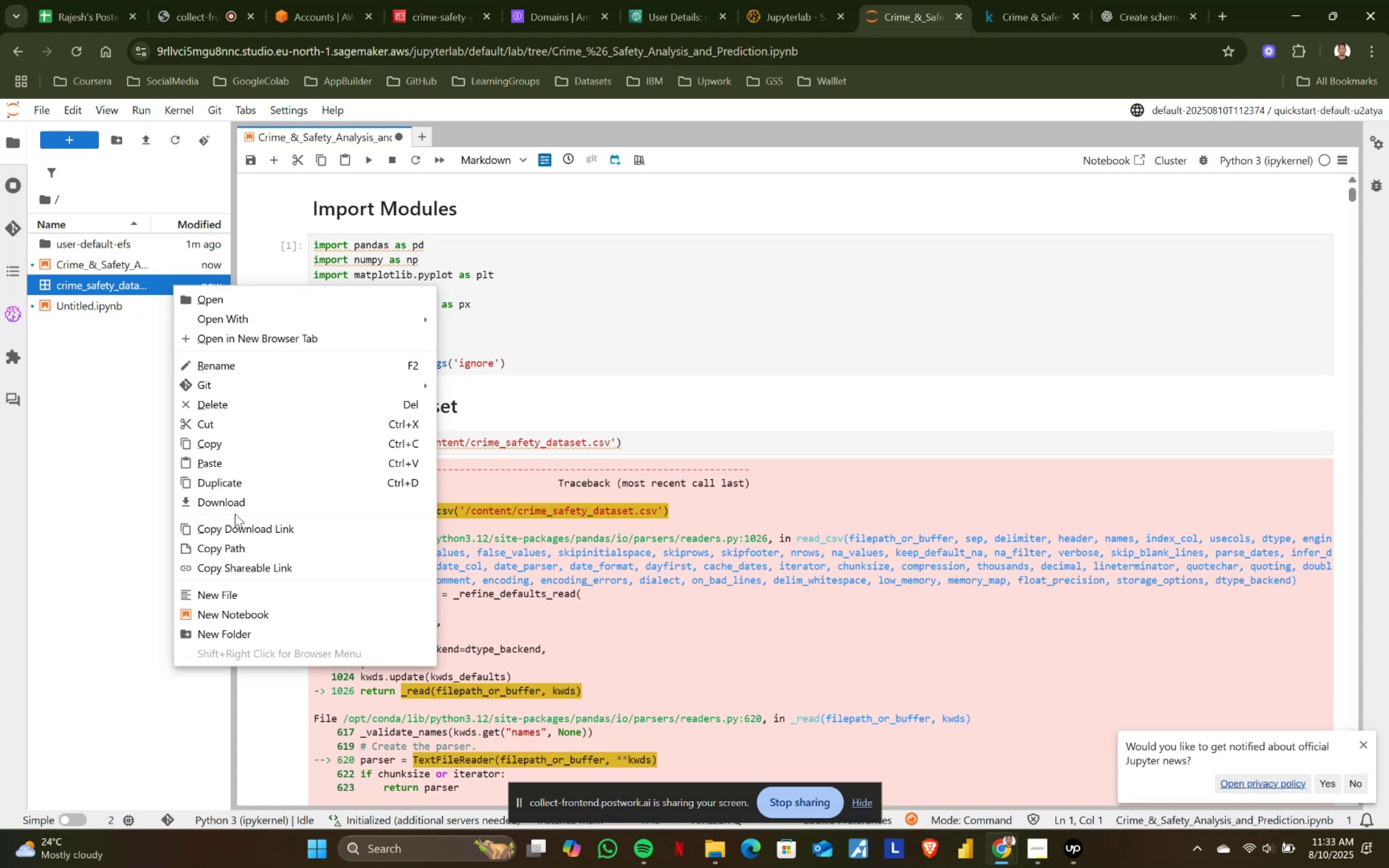 
left_click([233, 548])
 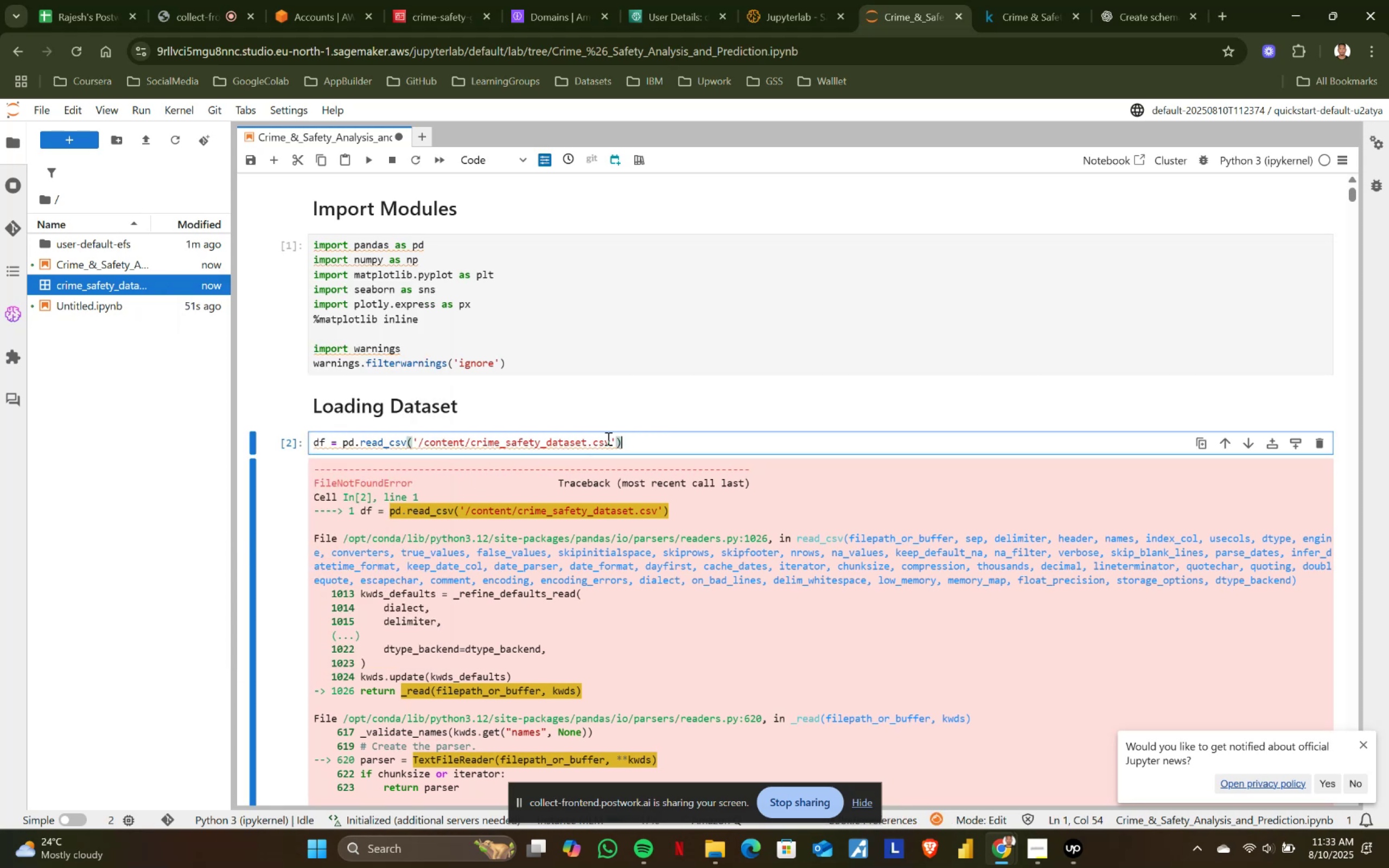 
left_click([611, 438])
 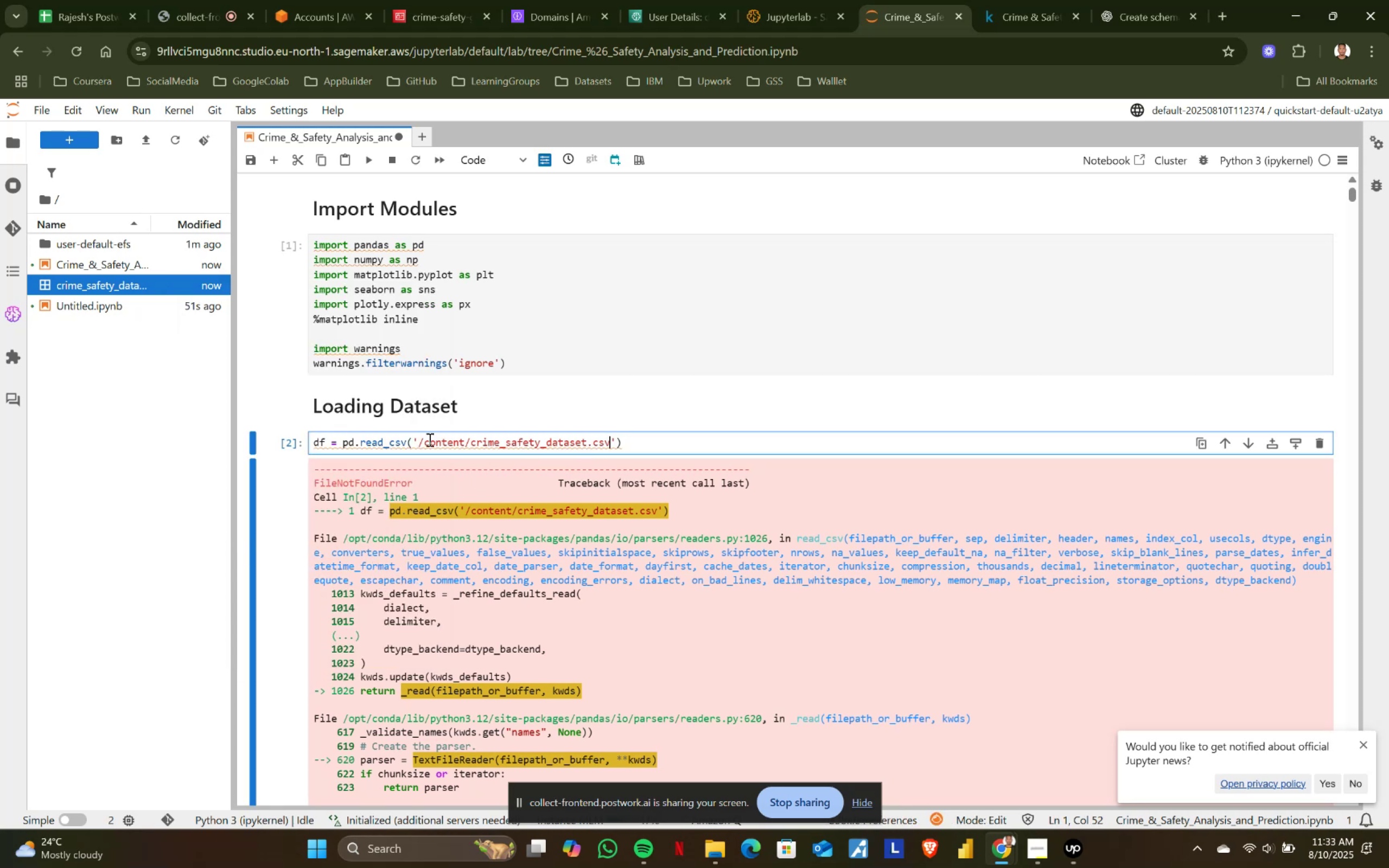 
hold_key(key=ShiftLeft, duration=1.5)
left_click([417, 439])
 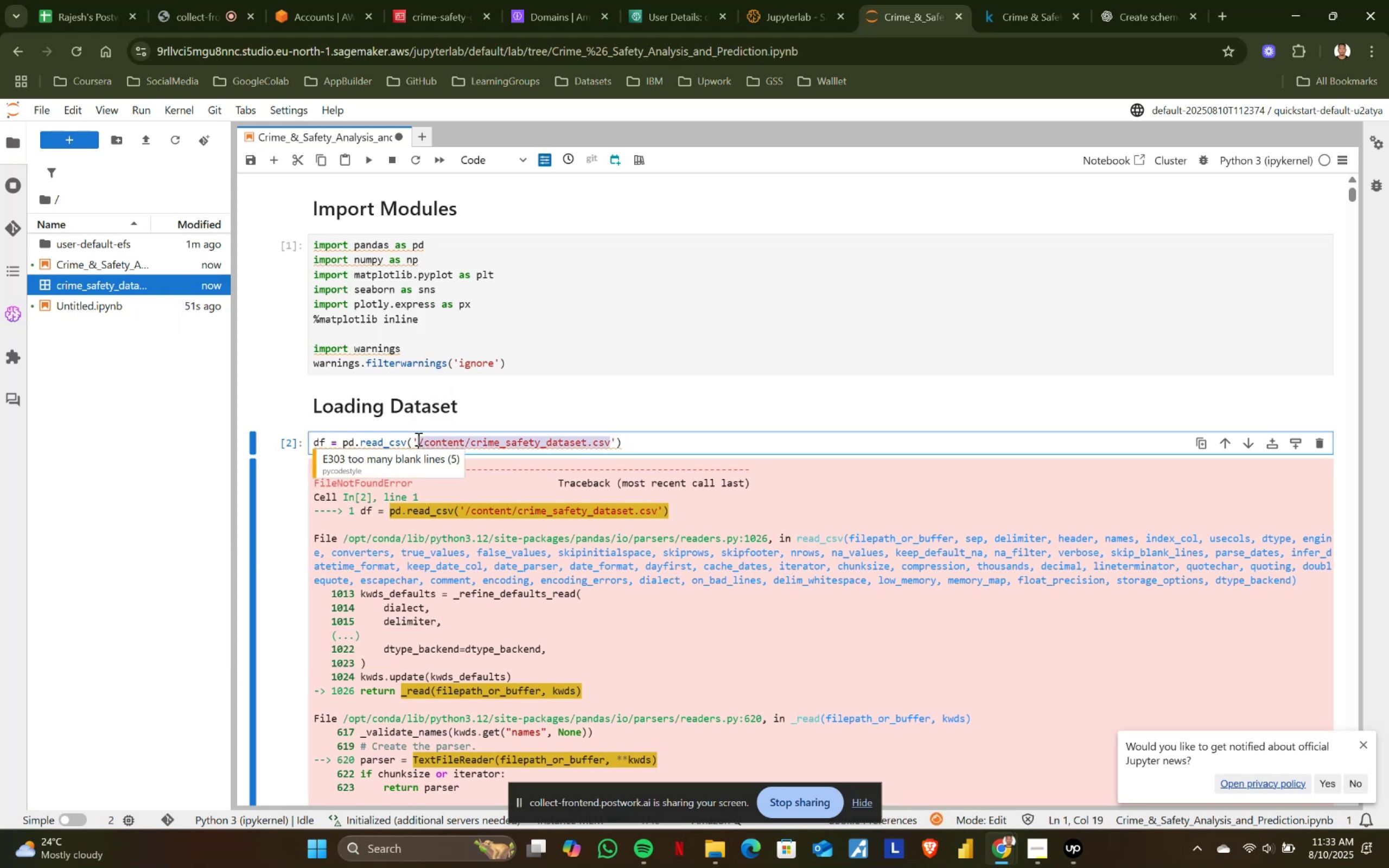 
hold_key(key=ShiftLeft, duration=0.3)
 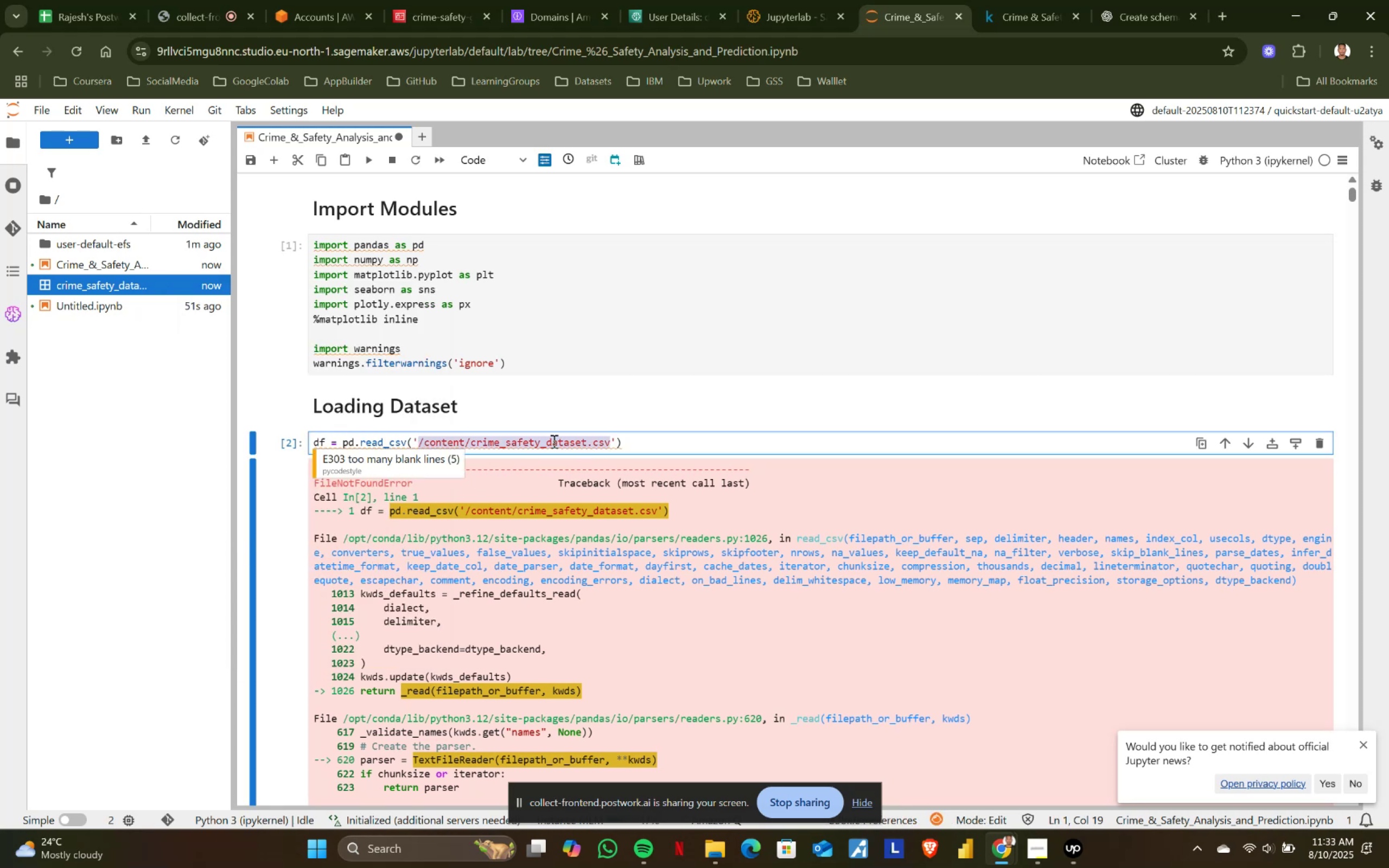 
key(Control+V)
 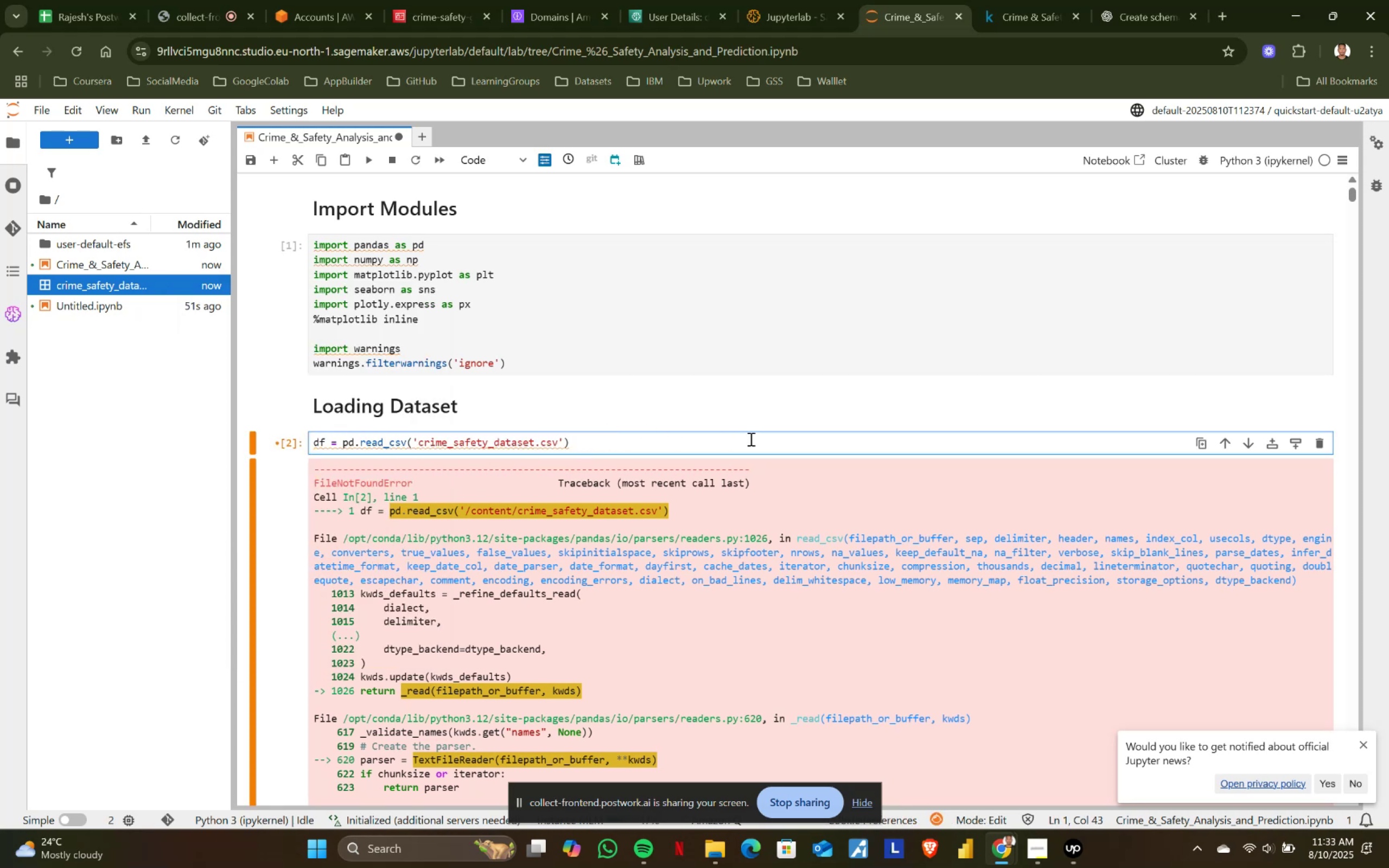 
left_click([687, 445])
 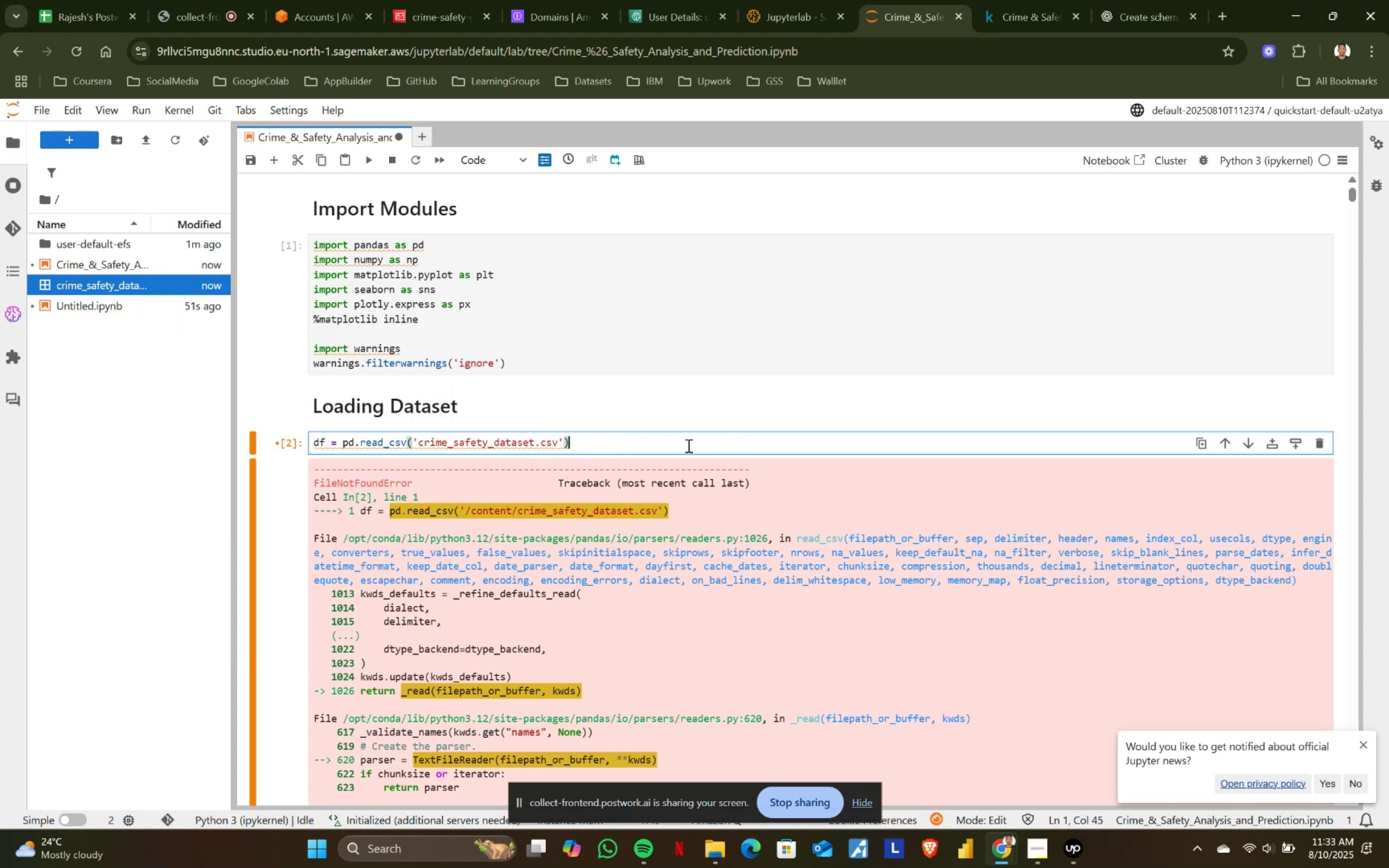 
key(Shift+ShiftRight)
 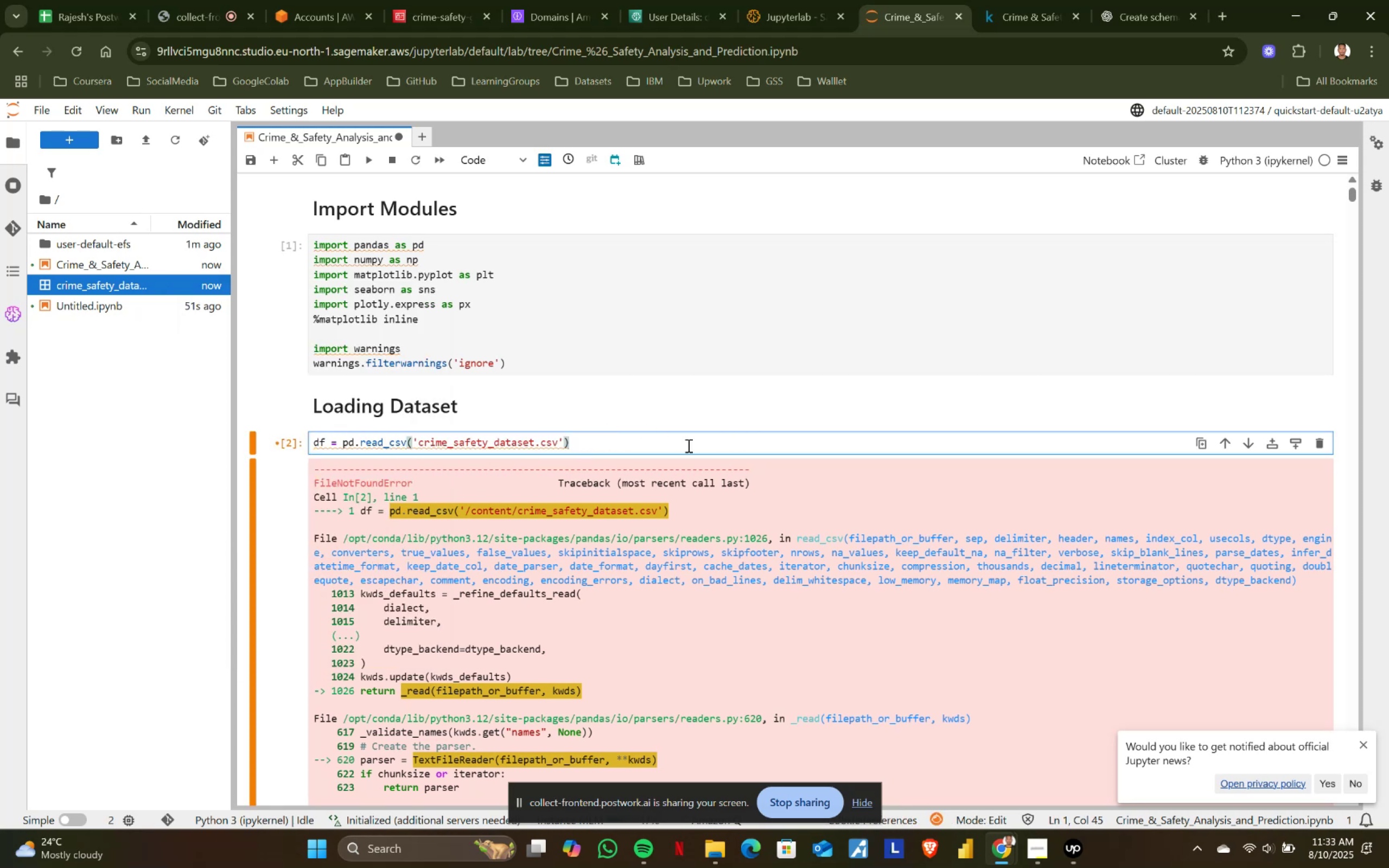 
key(Shift+Enter)
 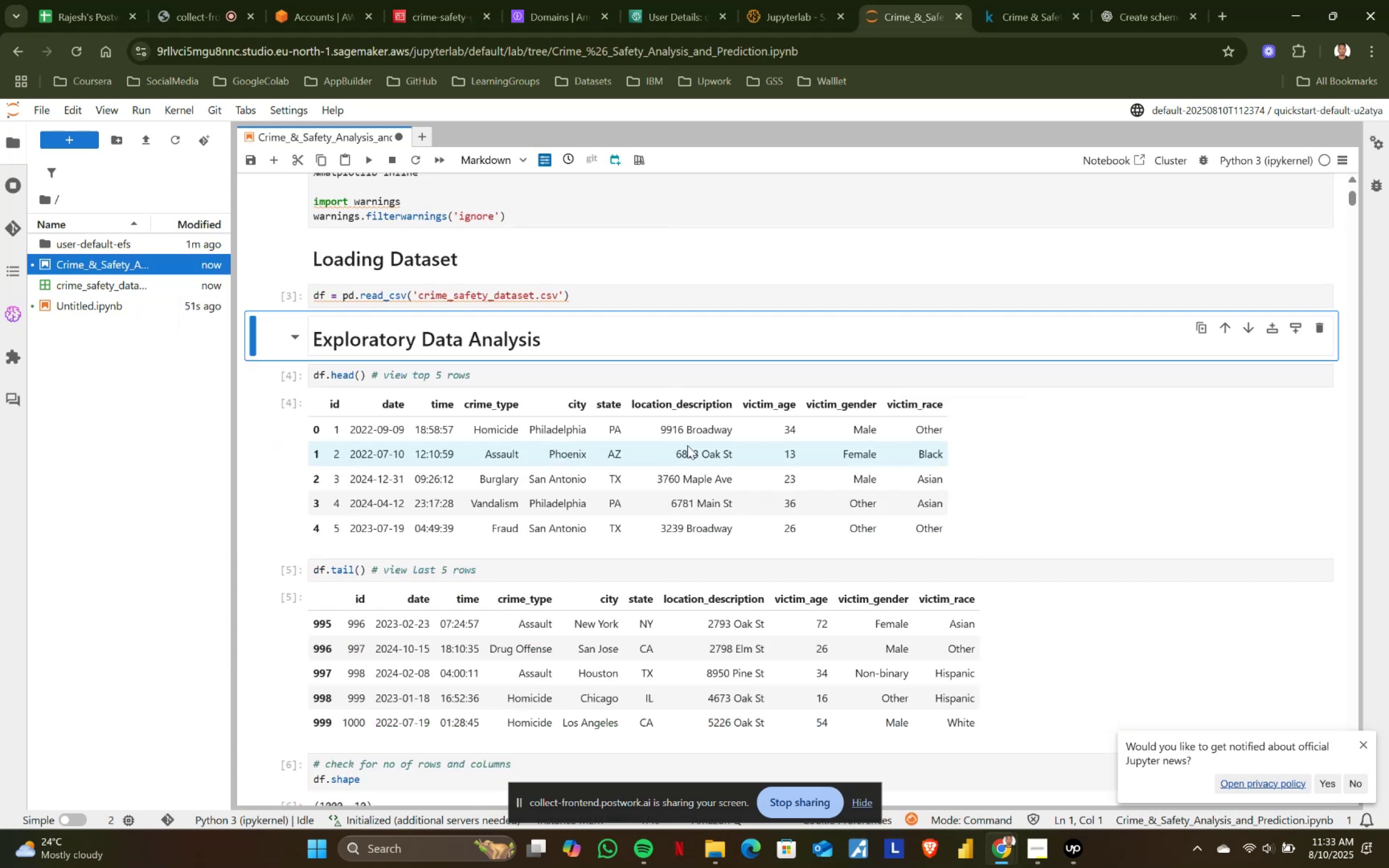 
key(Shift+ShiftRight)
 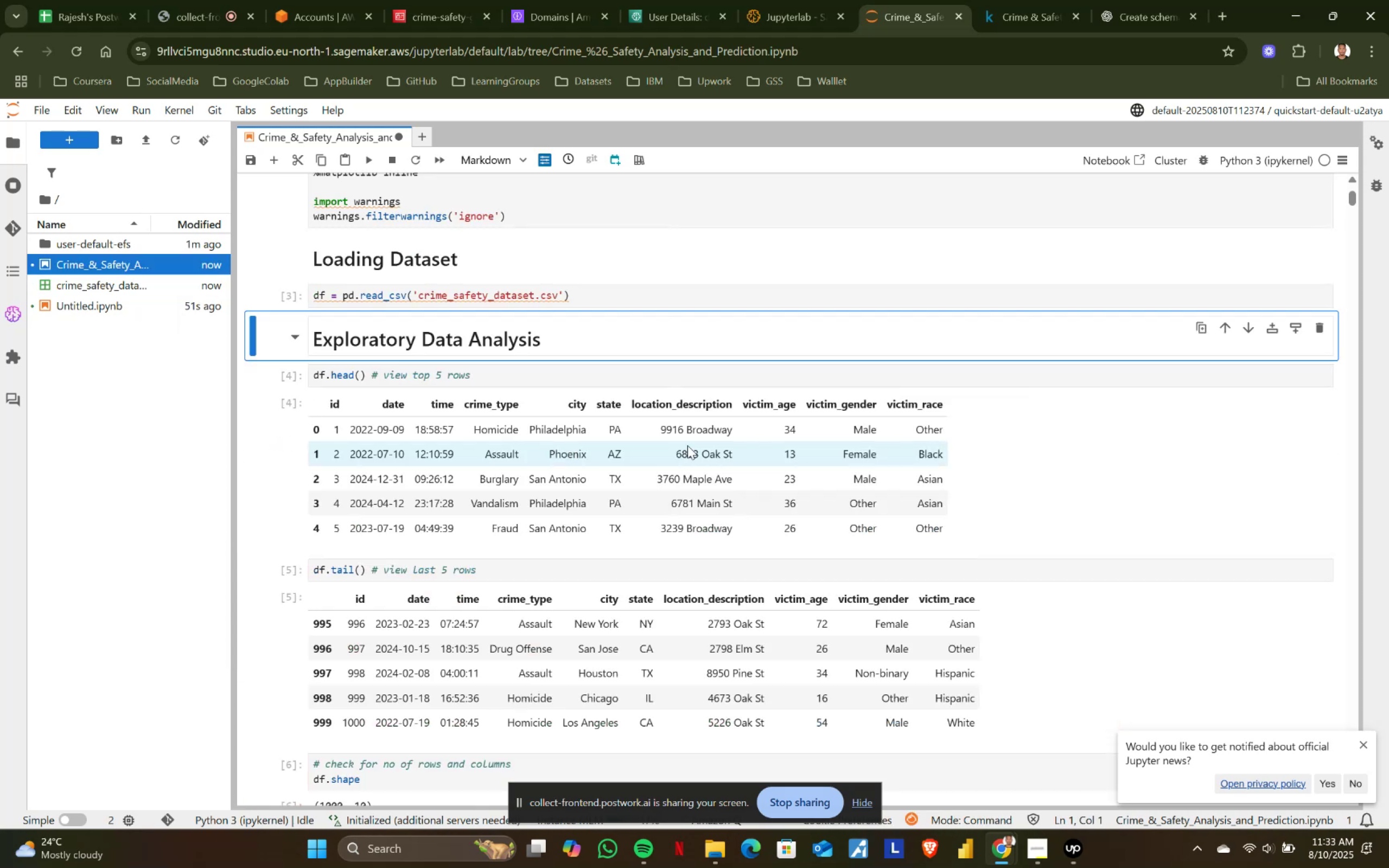 
key(Shift+Enter)
 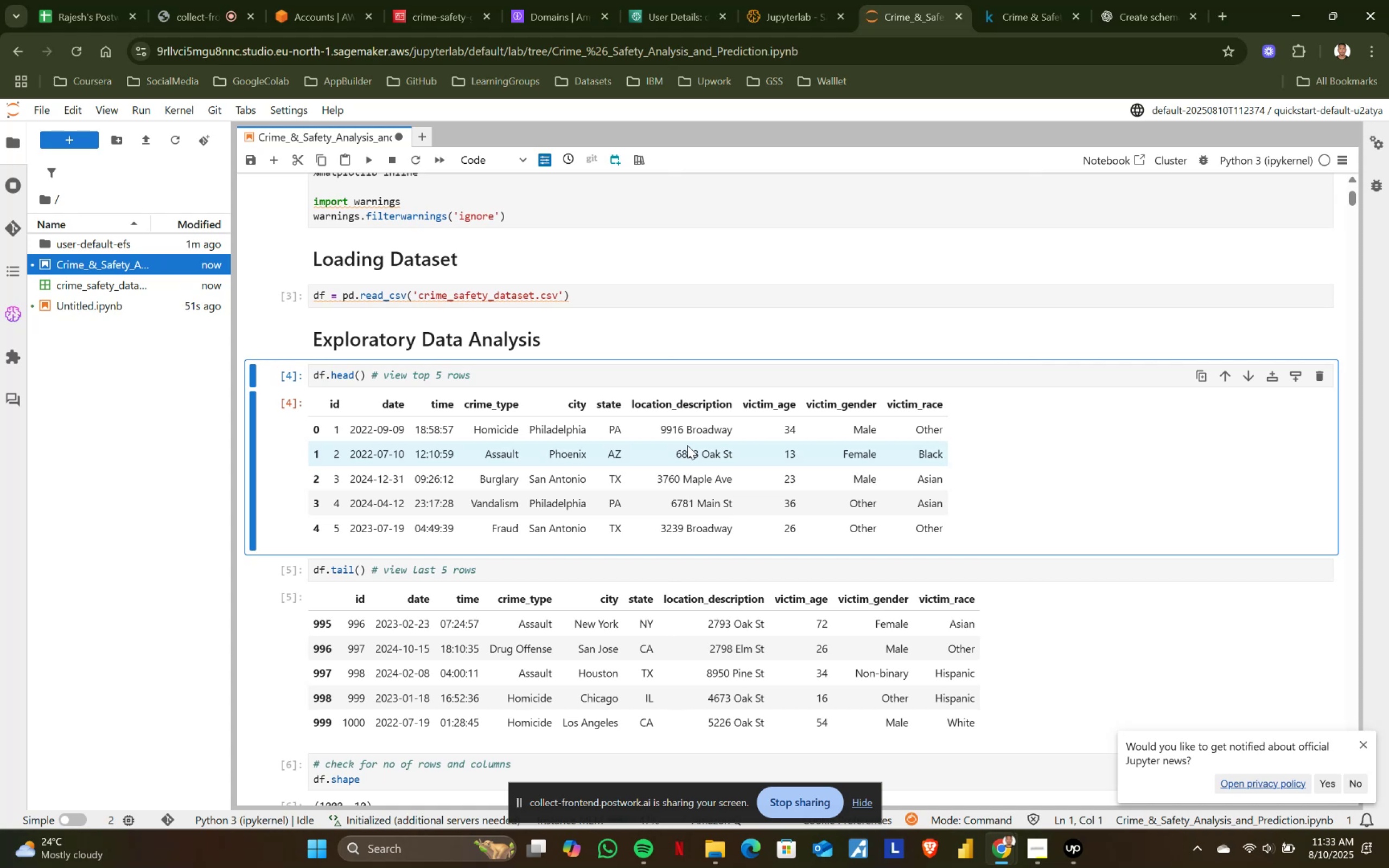 
key(Shift+ShiftRight)
 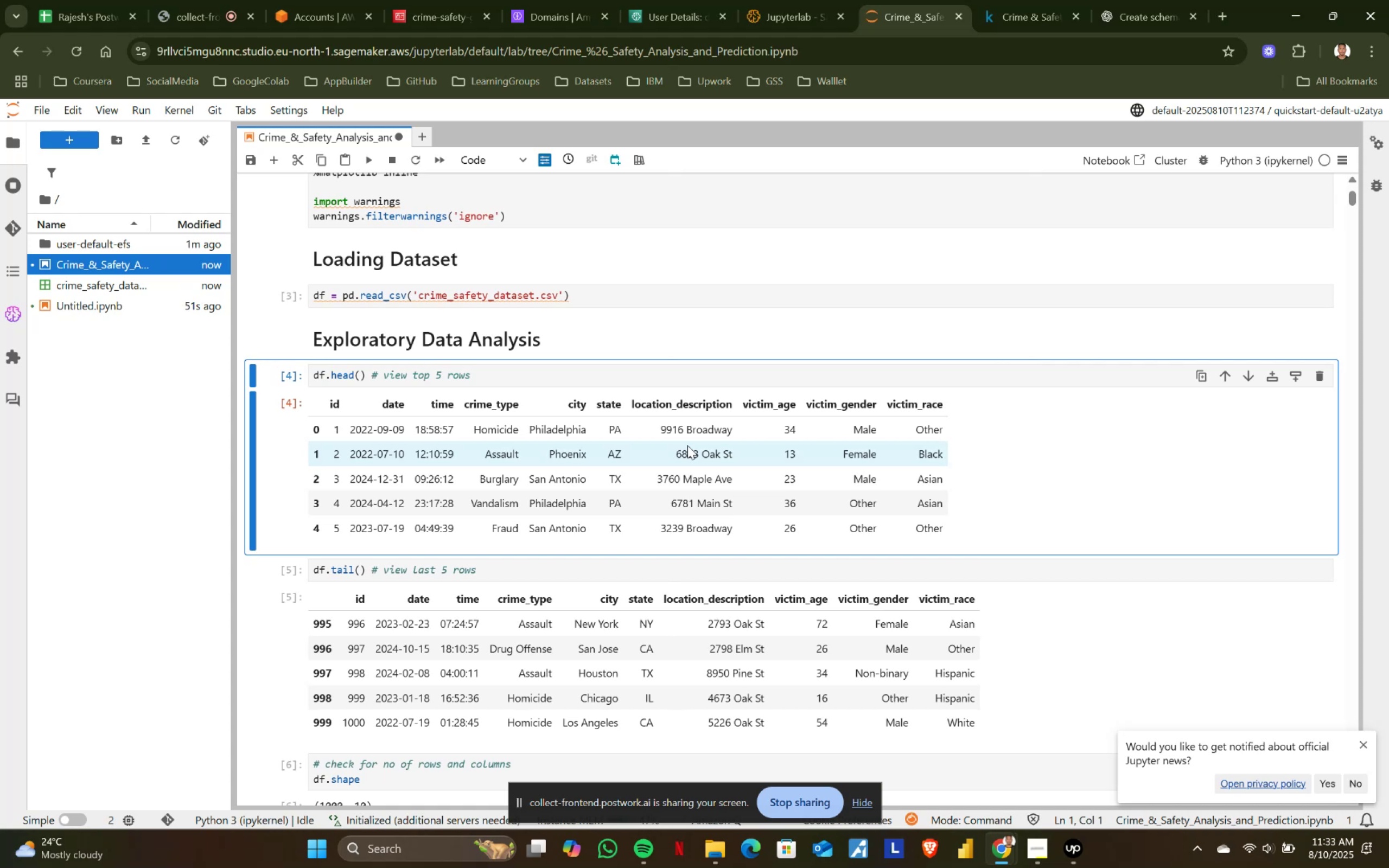 
key(Shift+Enter)
 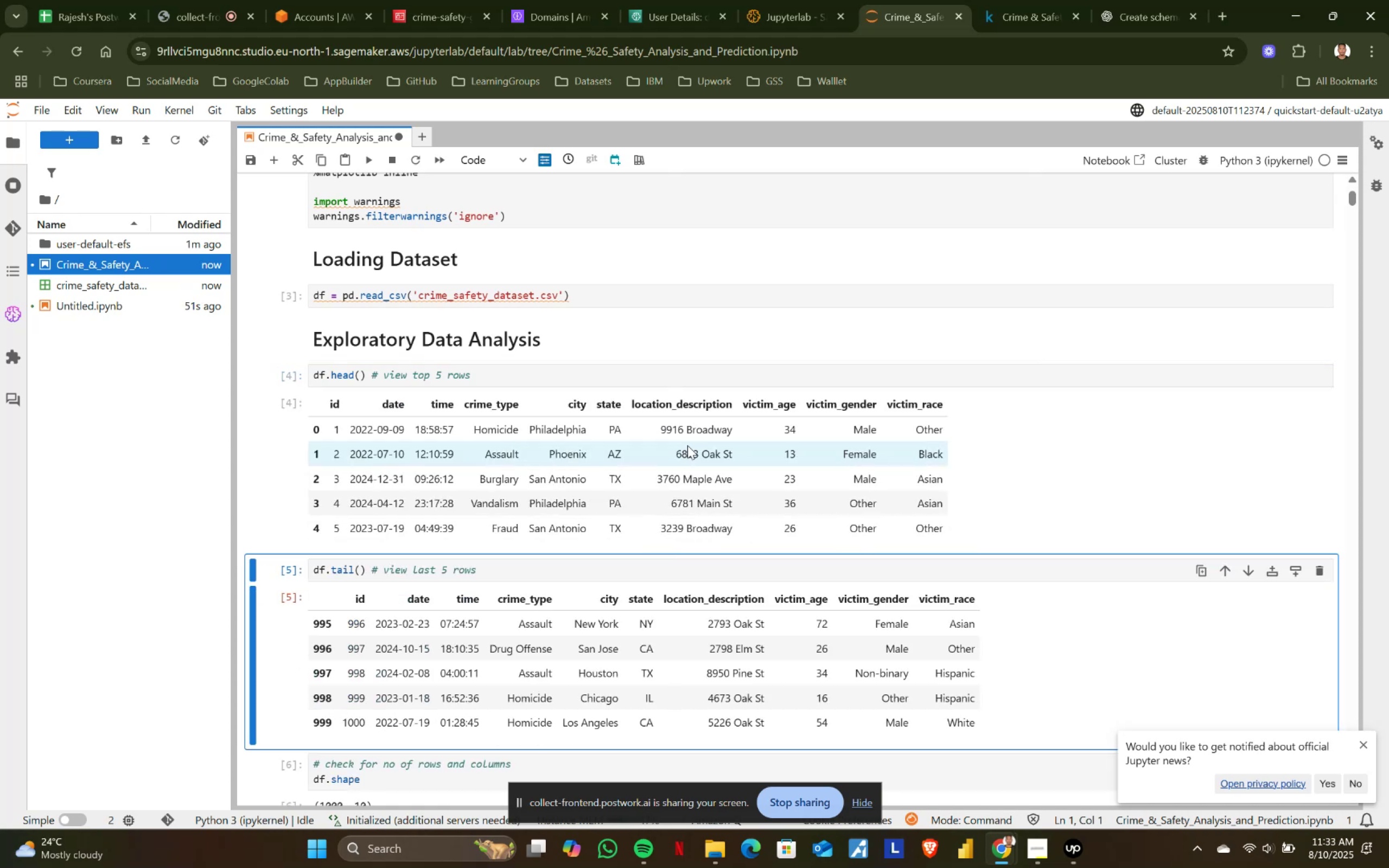 
key(Shift+ShiftRight)
 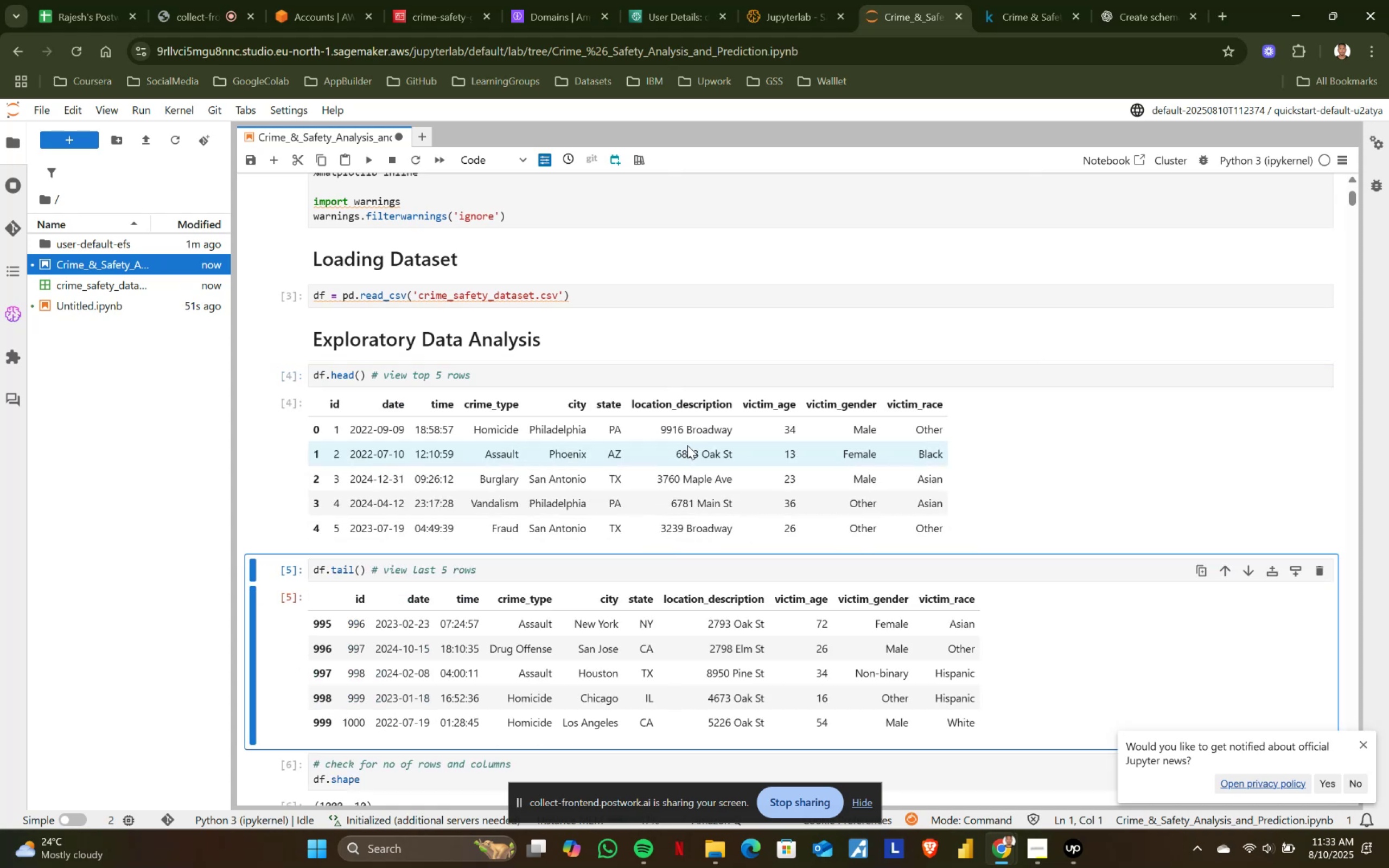 
key(Shift+Enter)
 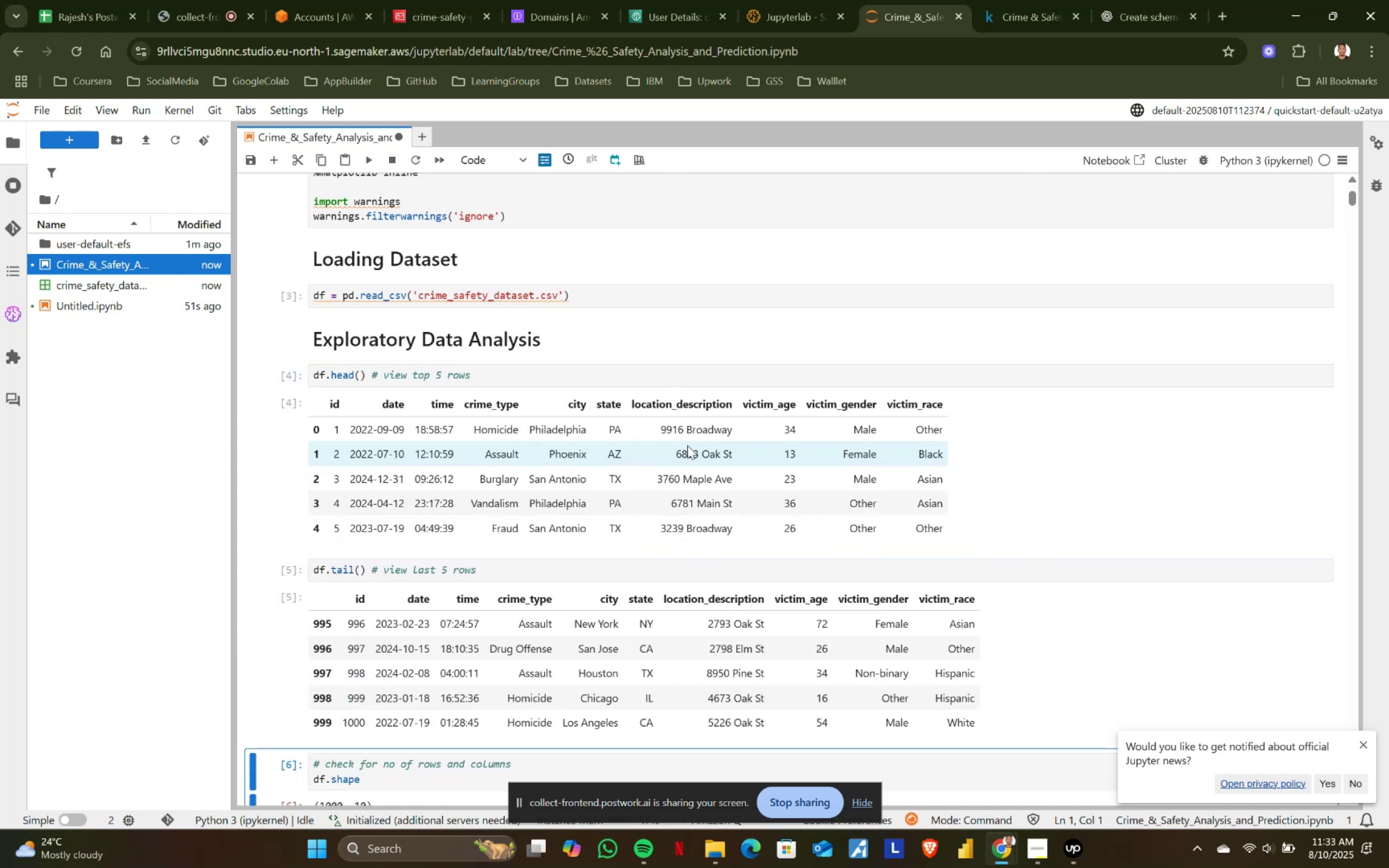 
key(Shift+ShiftRight)
 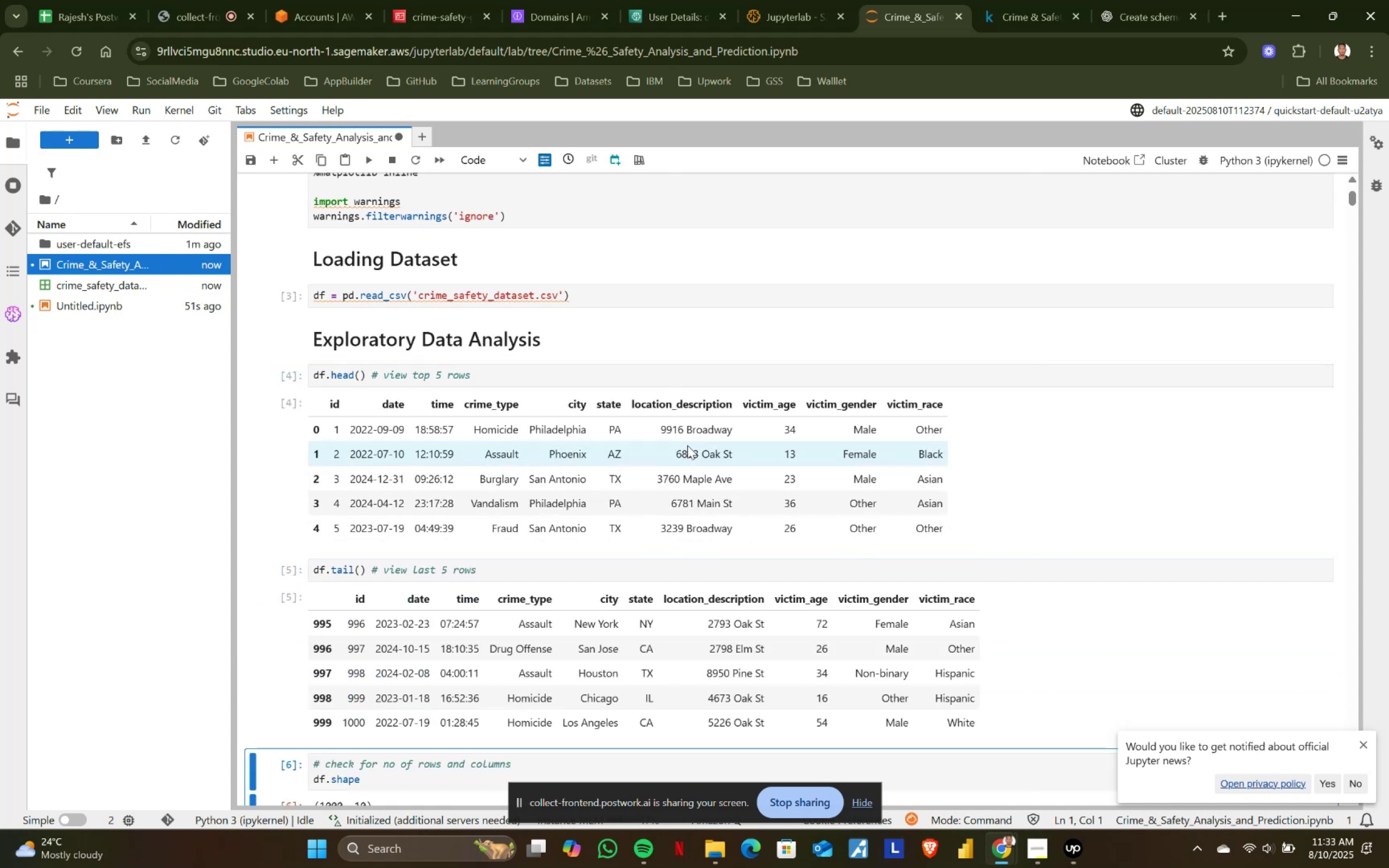 
key(Shift+Enter)
 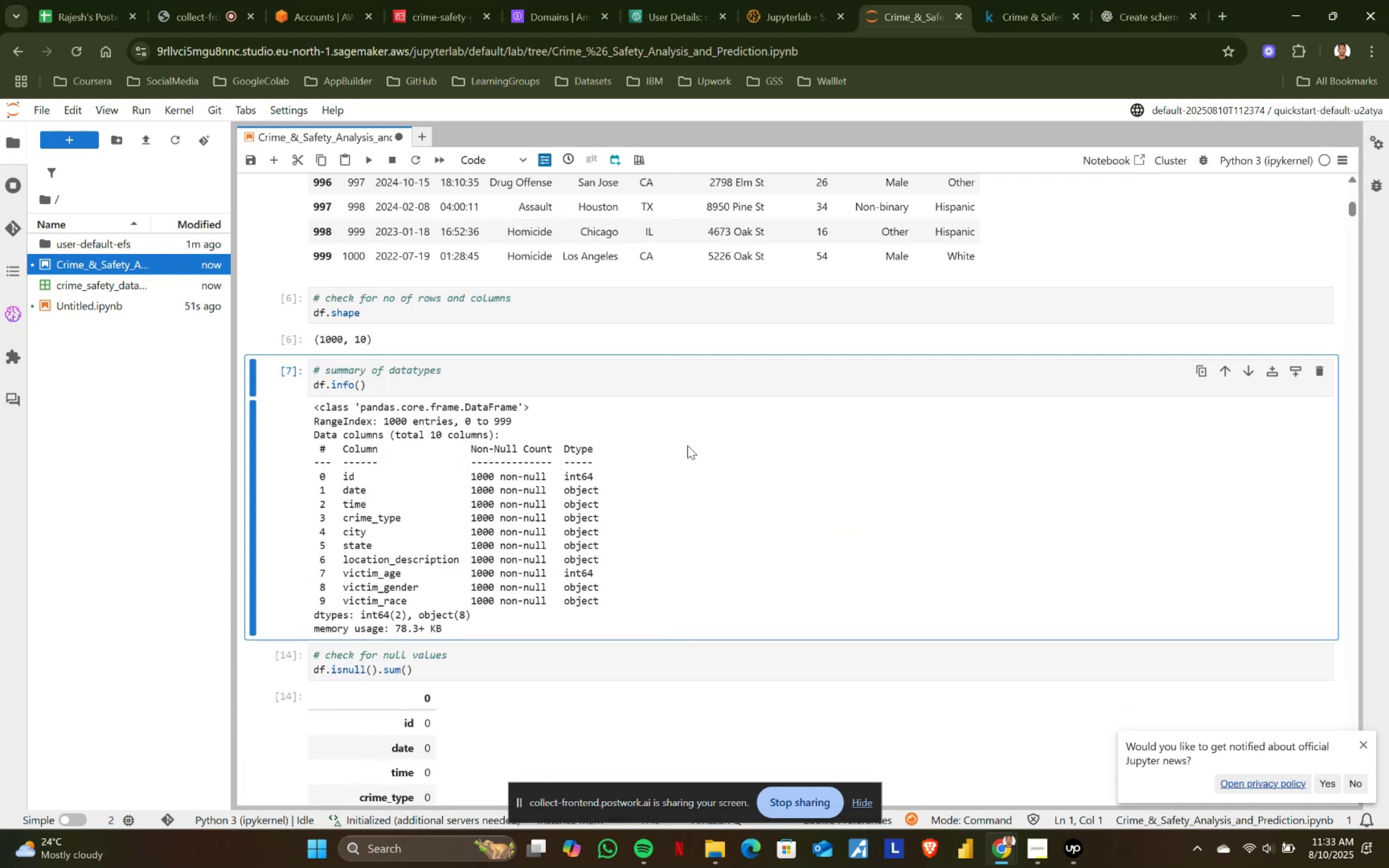 
key(Shift+ShiftRight)
 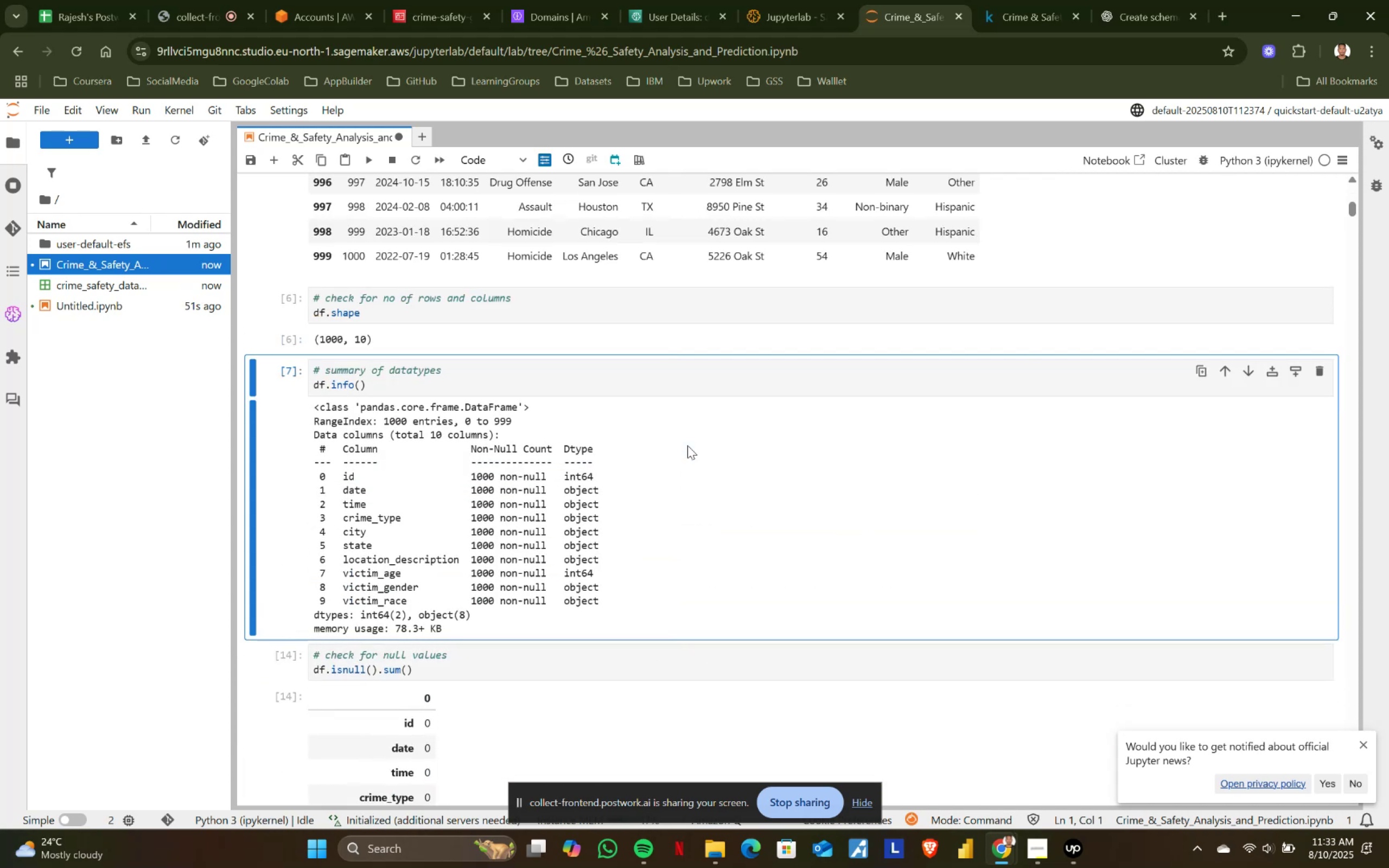 
key(Shift+Enter)
 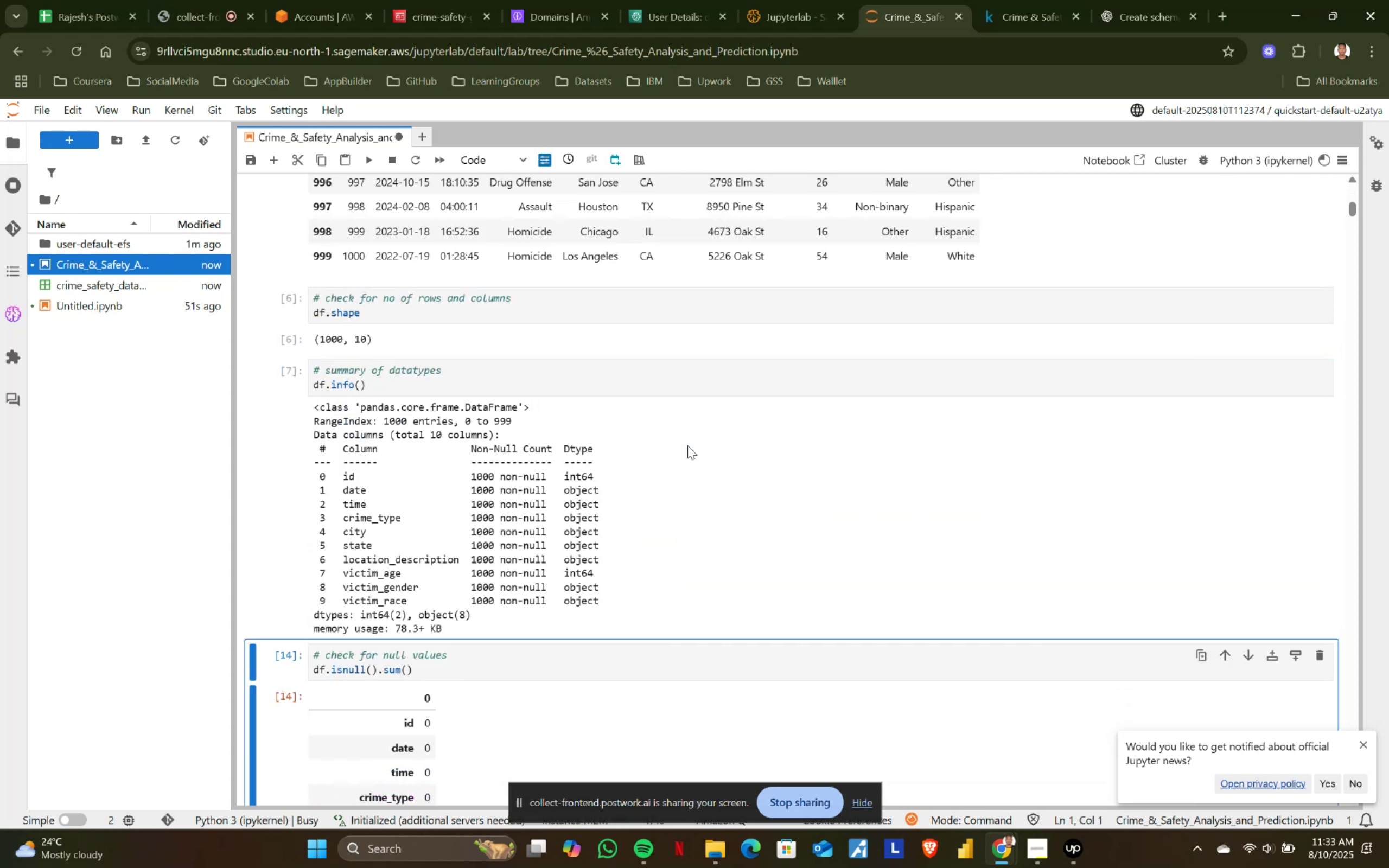 
key(Shift+ShiftRight)
 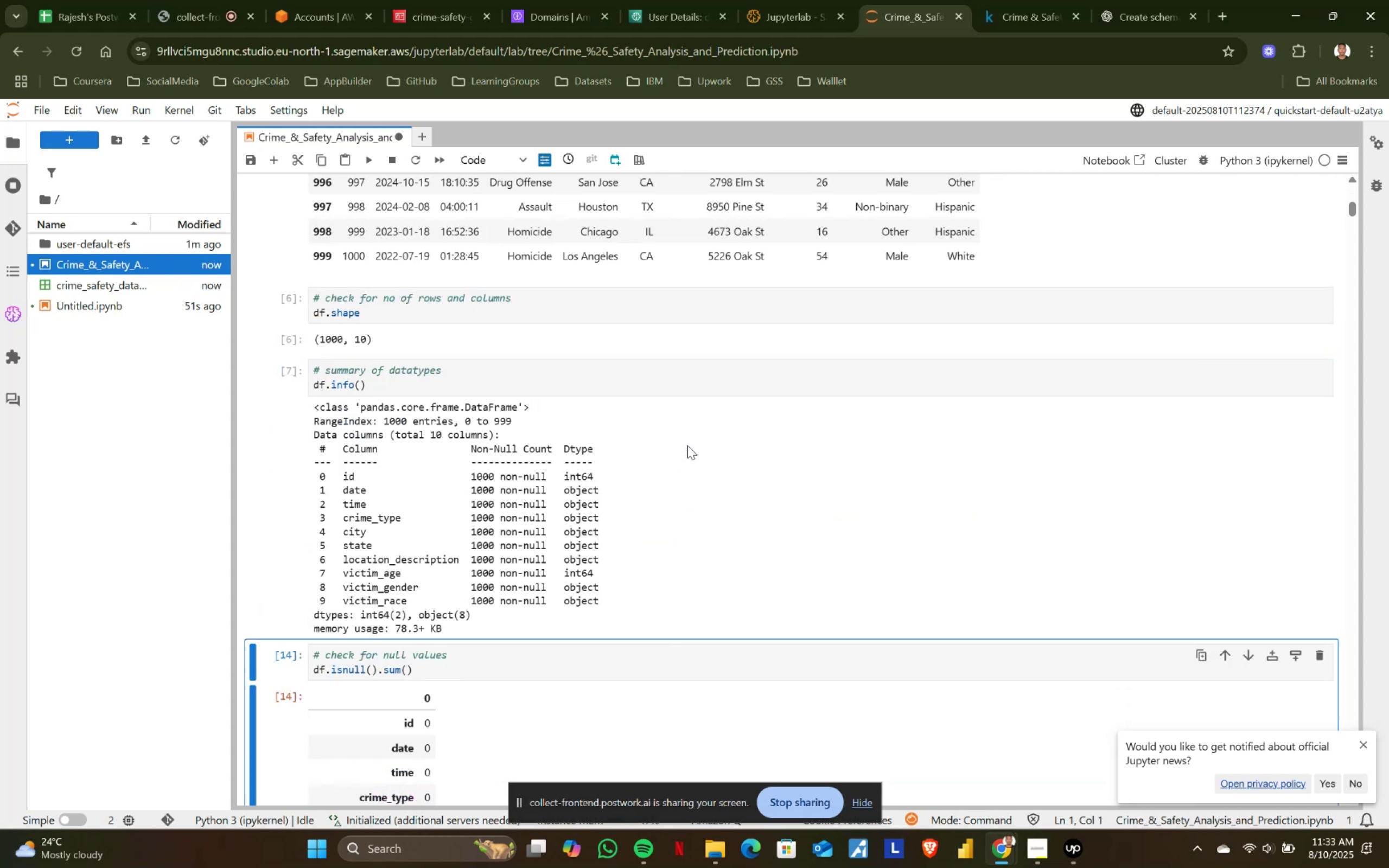 
key(Shift+Enter)
 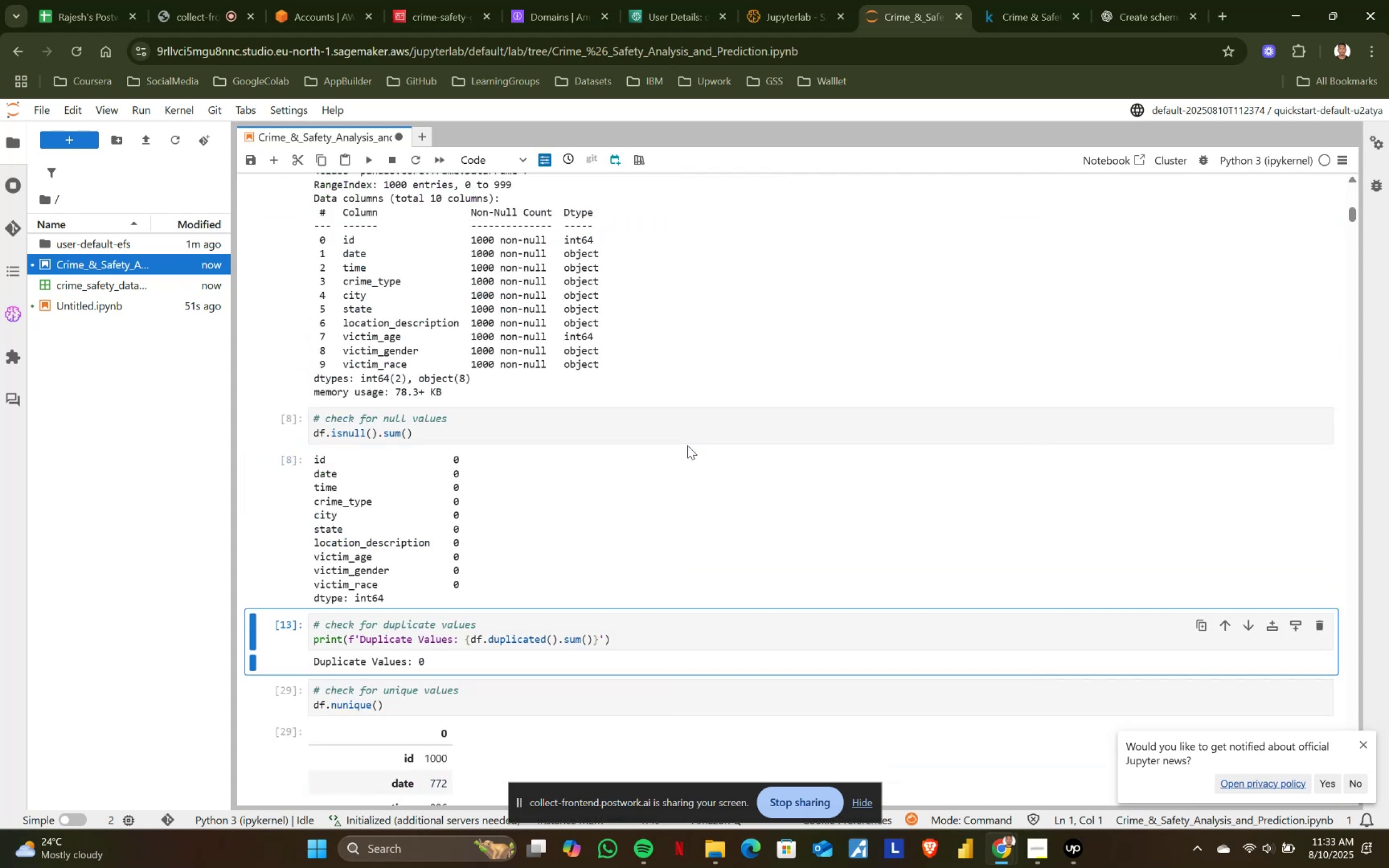 
key(Shift+ShiftRight)
 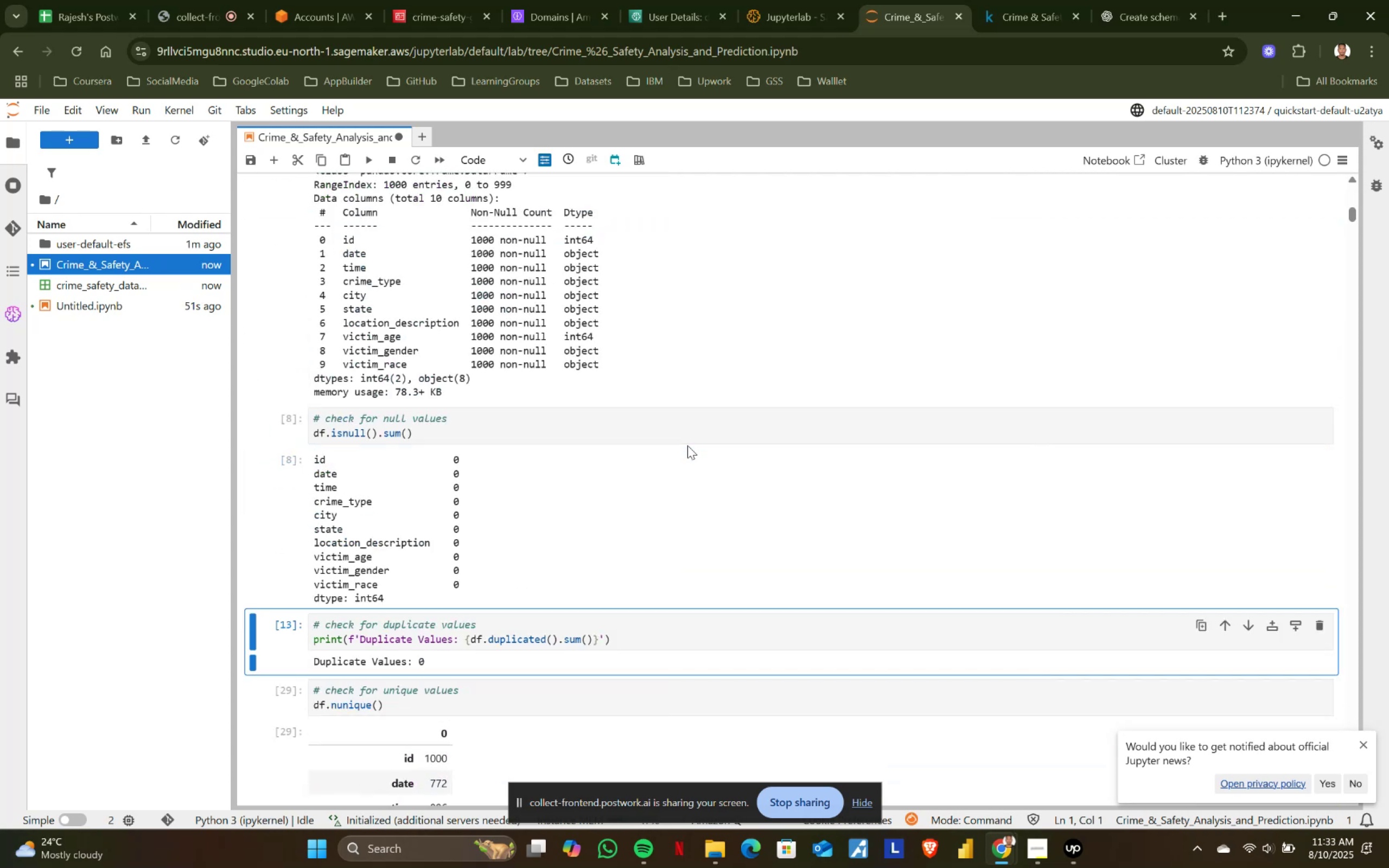 
key(Shift+Enter)
 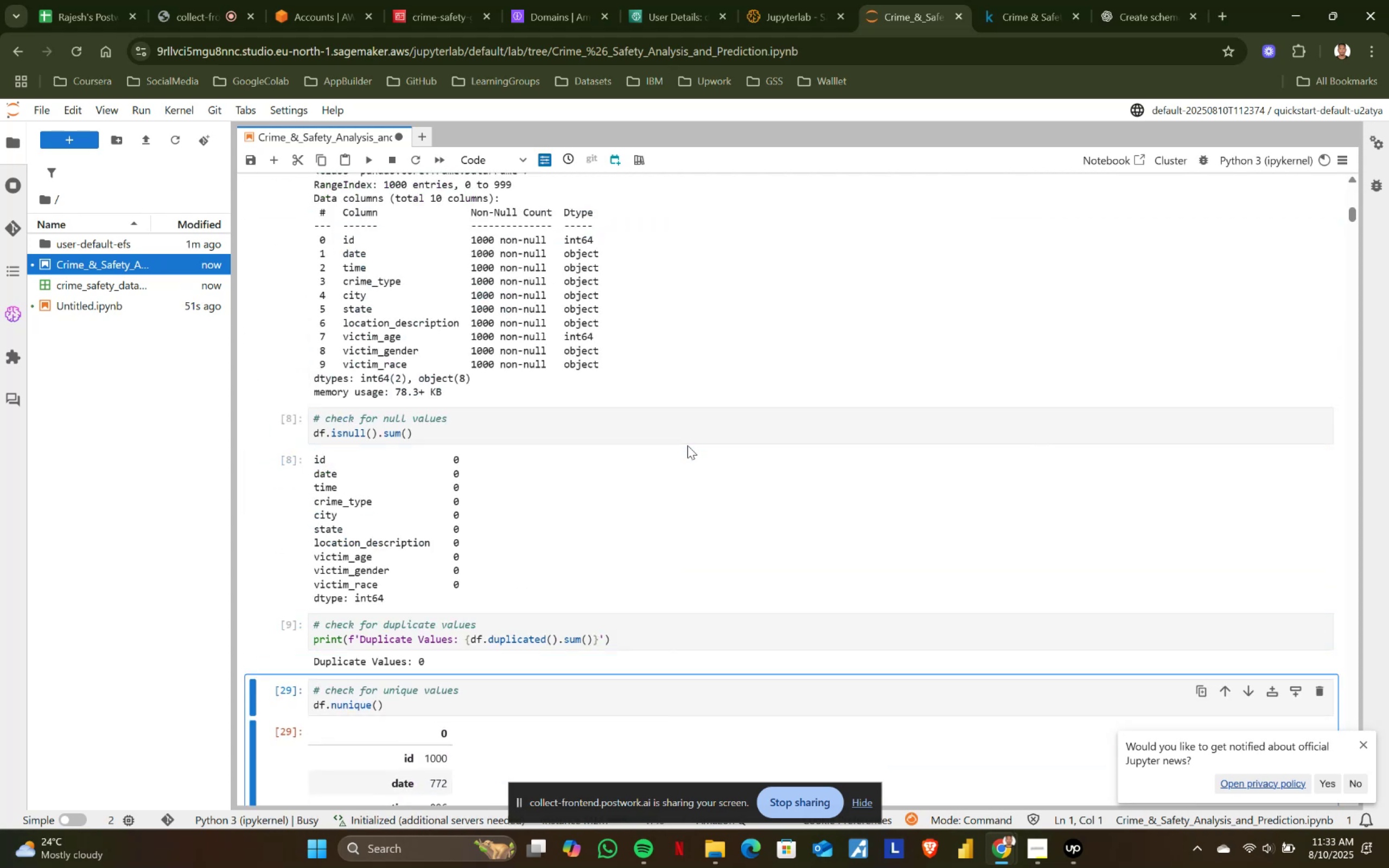 
key(Shift+ShiftRight)
 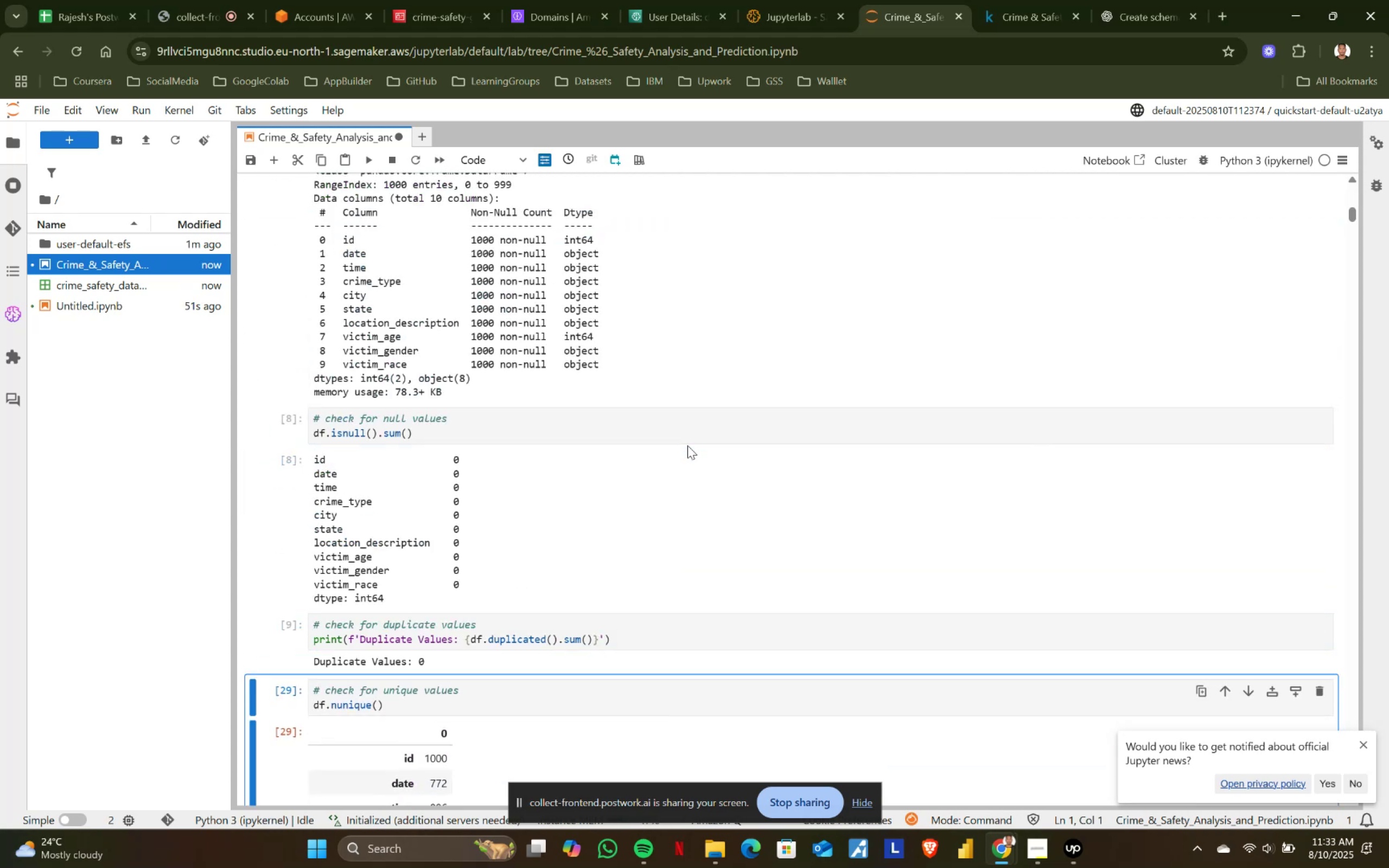 
key(Shift+Enter)
 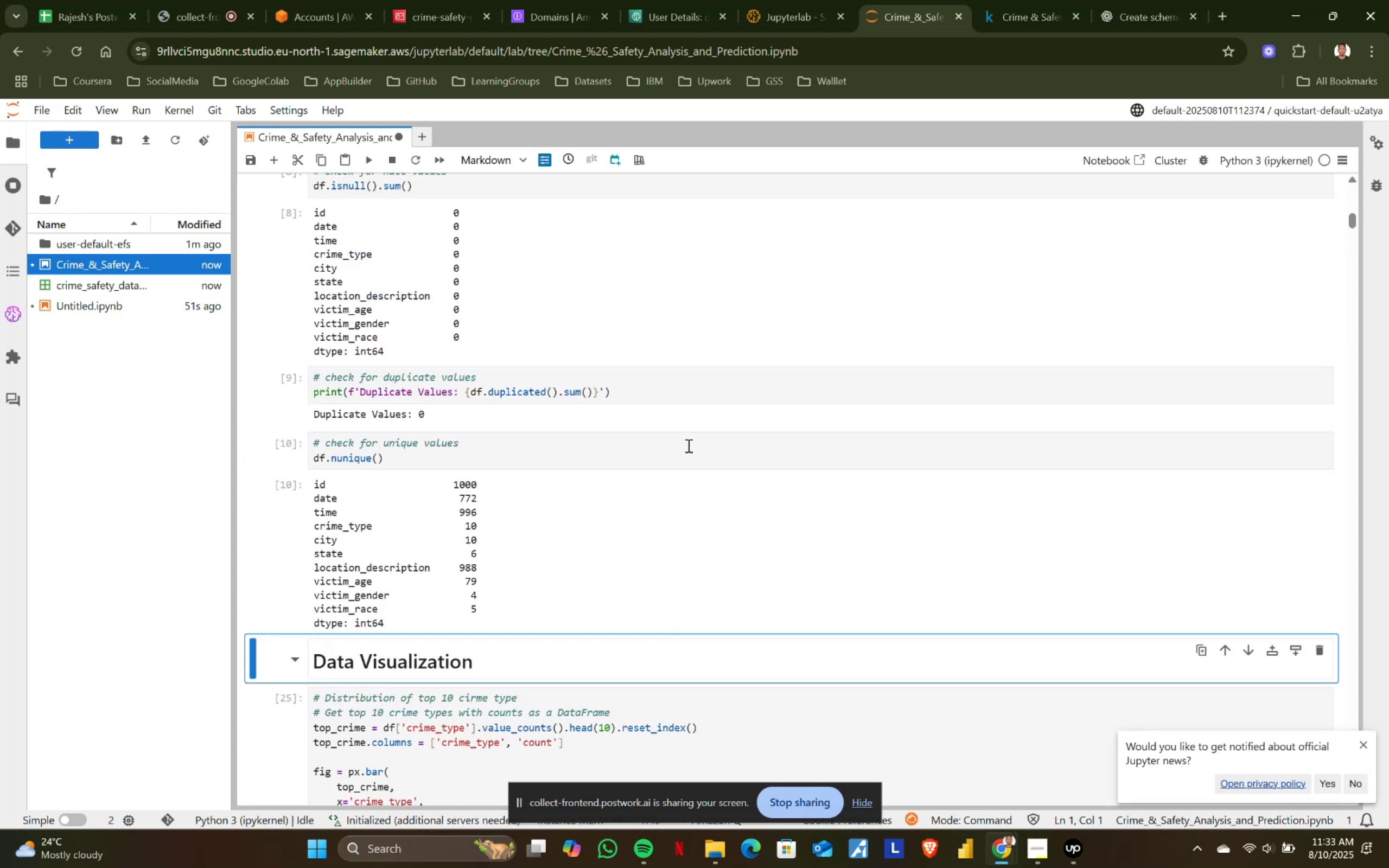 
key(Shift+ShiftRight)
 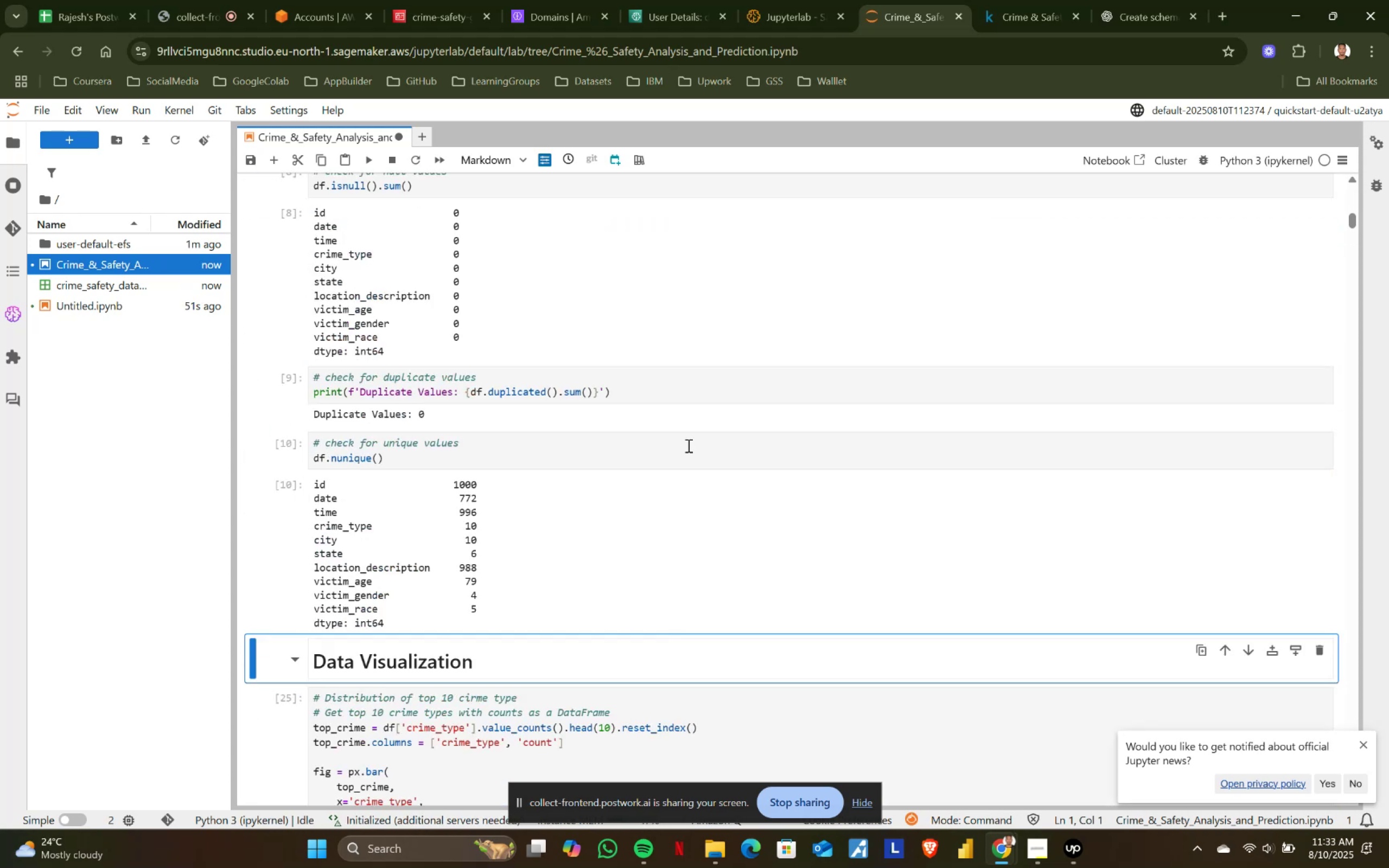 
key(Shift+Enter)
 